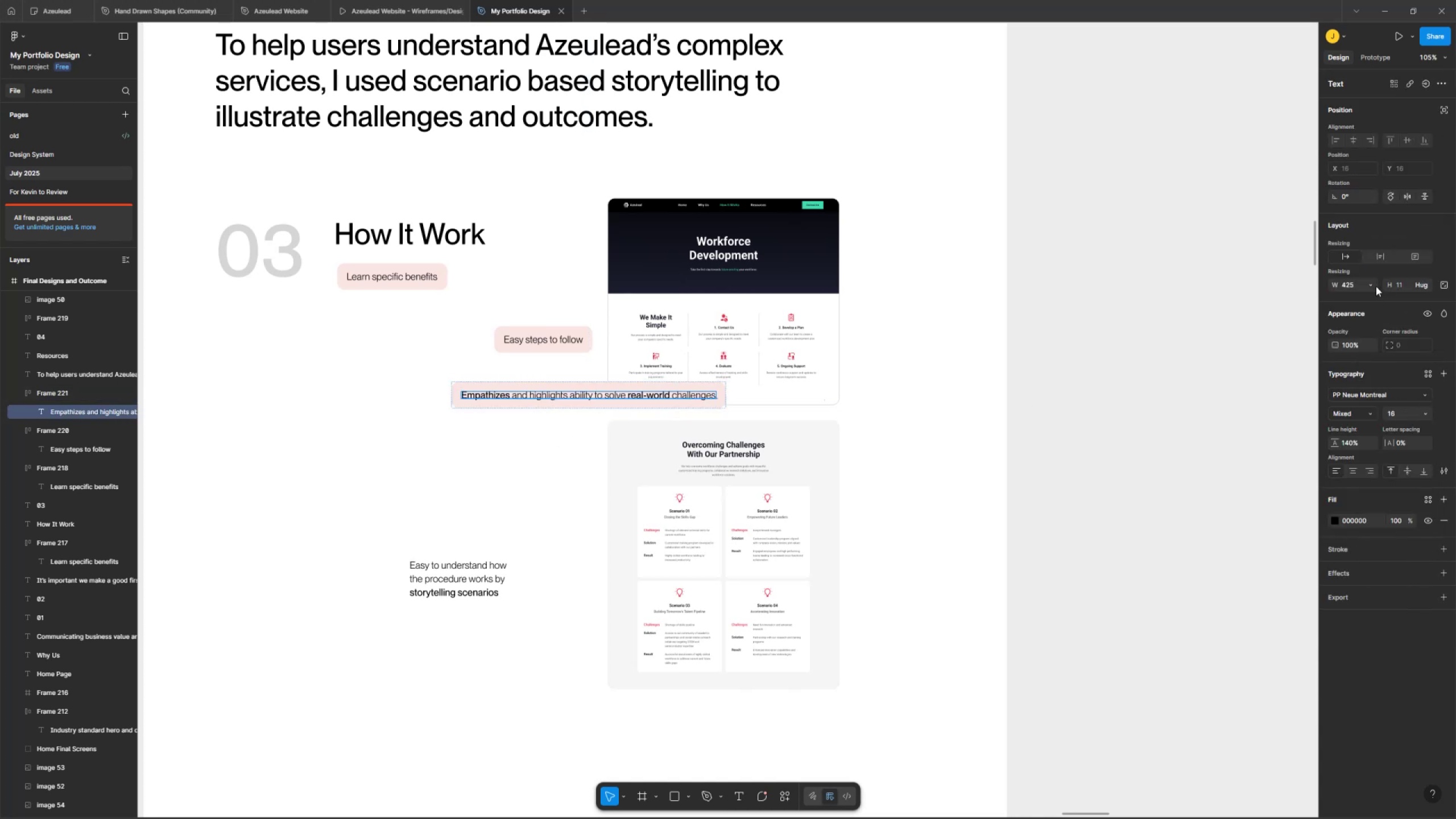 
left_click([1375, 278])
 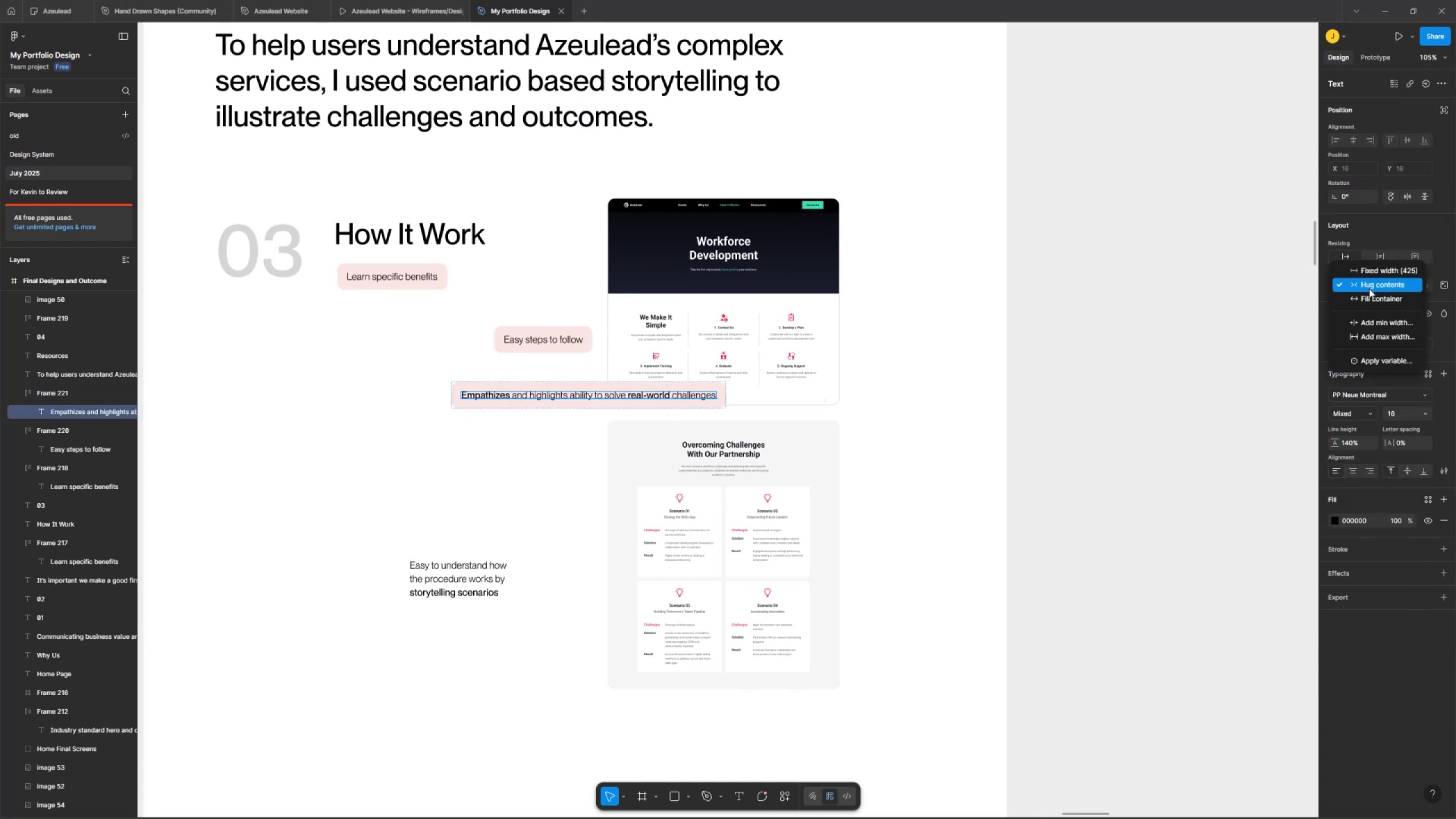 
left_click([1368, 289])
 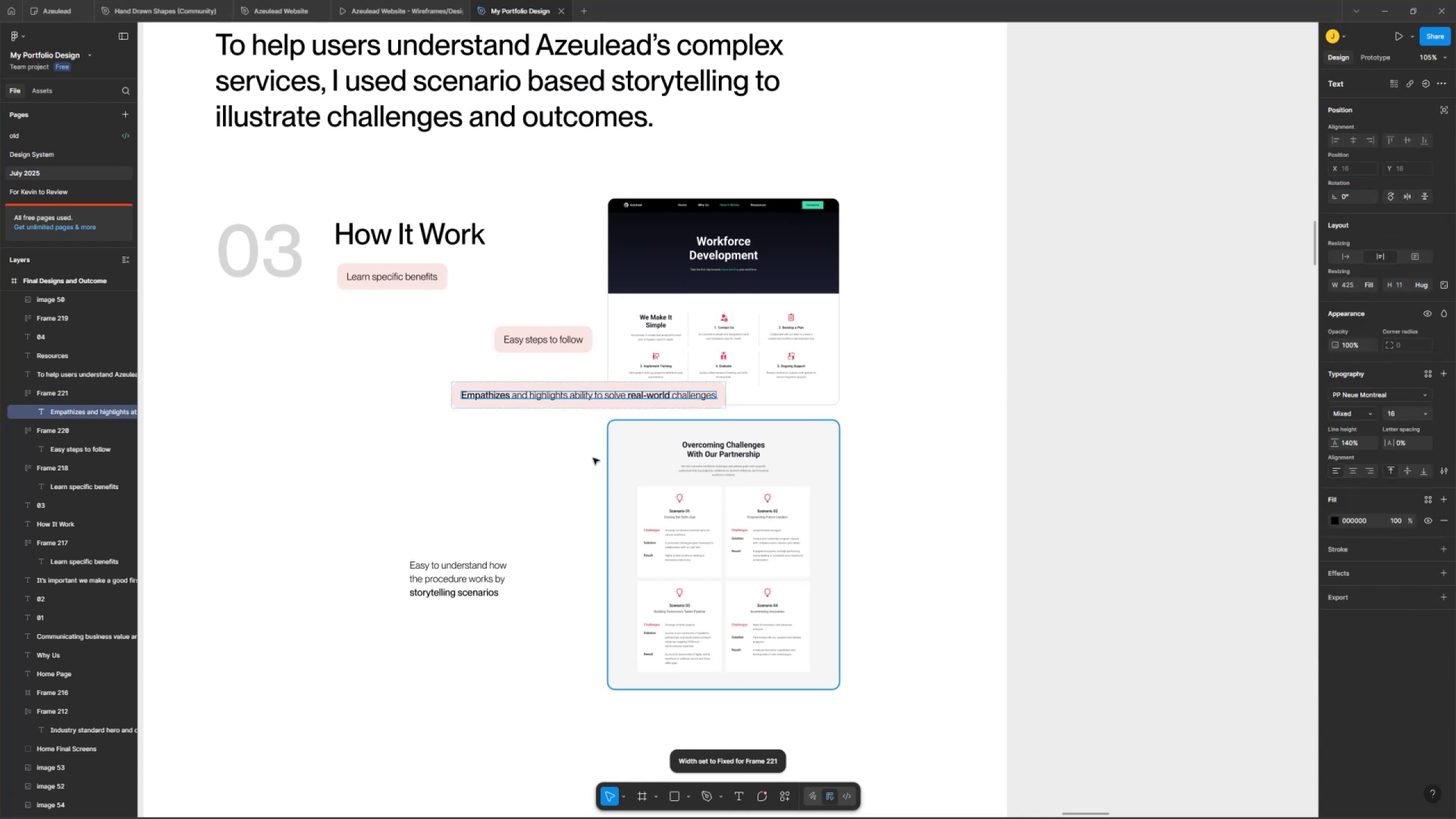 
left_click([552, 463])
 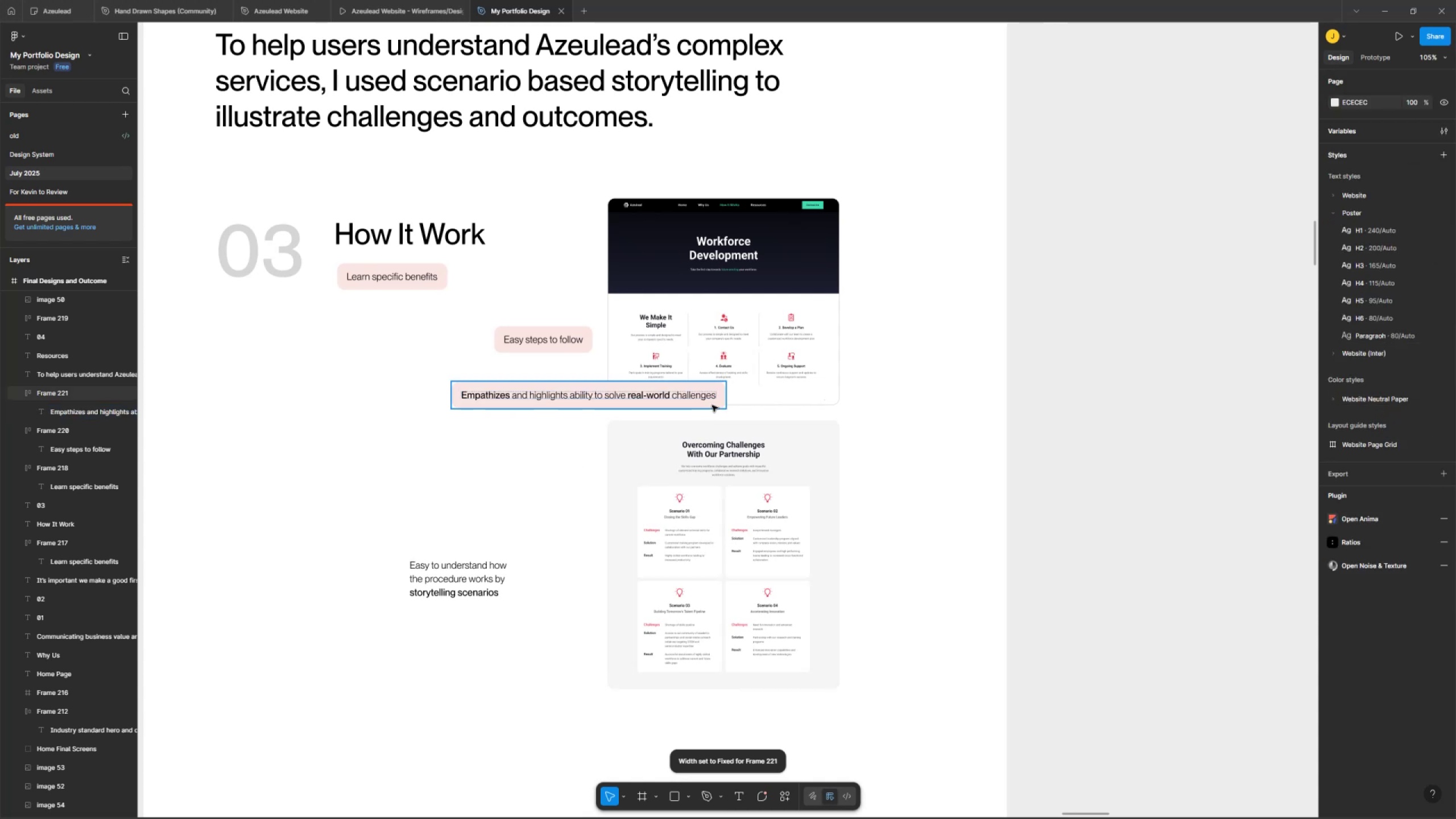 
double_click([714, 387])
 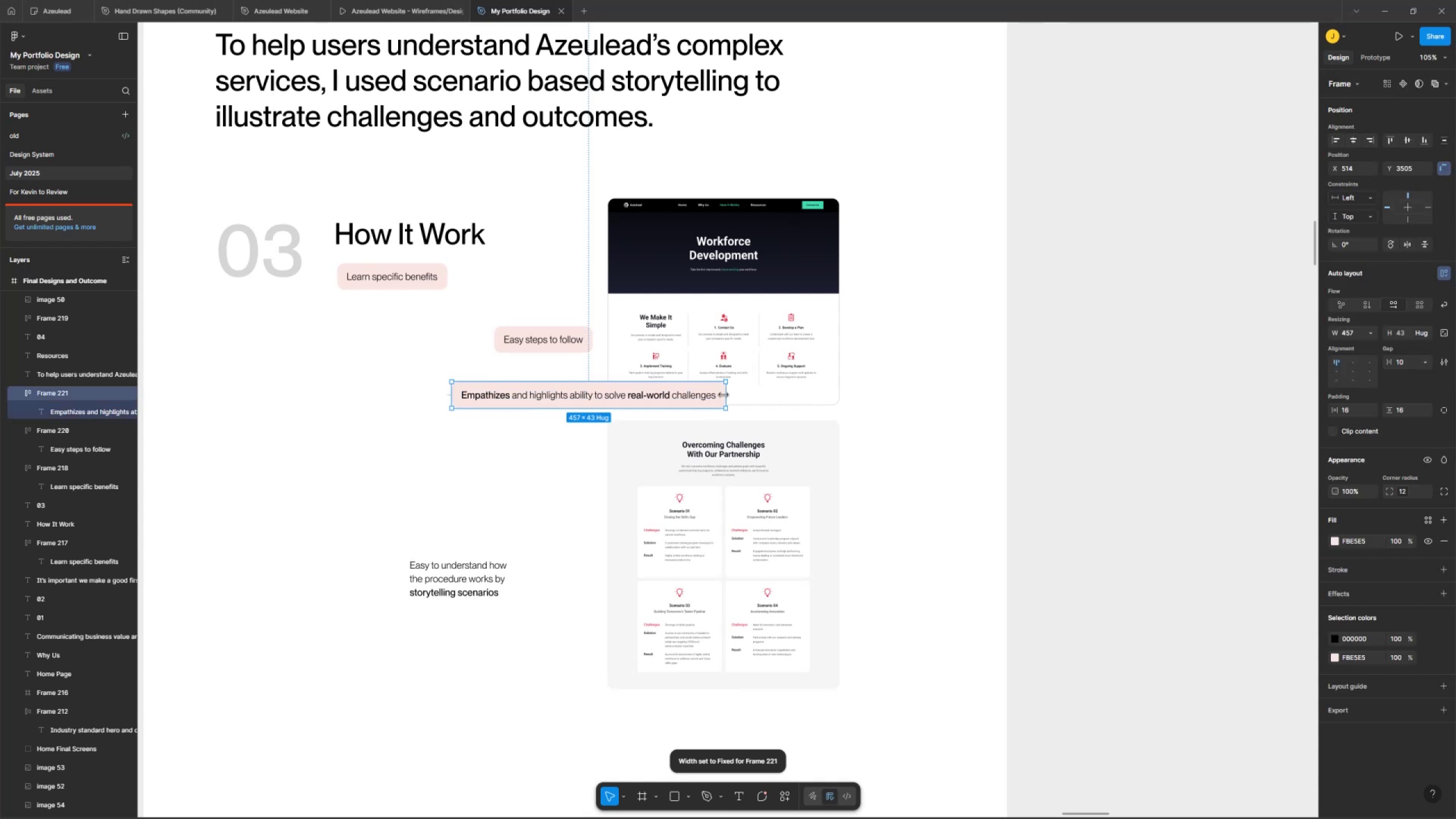 
left_click_drag(start_coordinate=[723, 384], to_coordinate=[557, 403])
 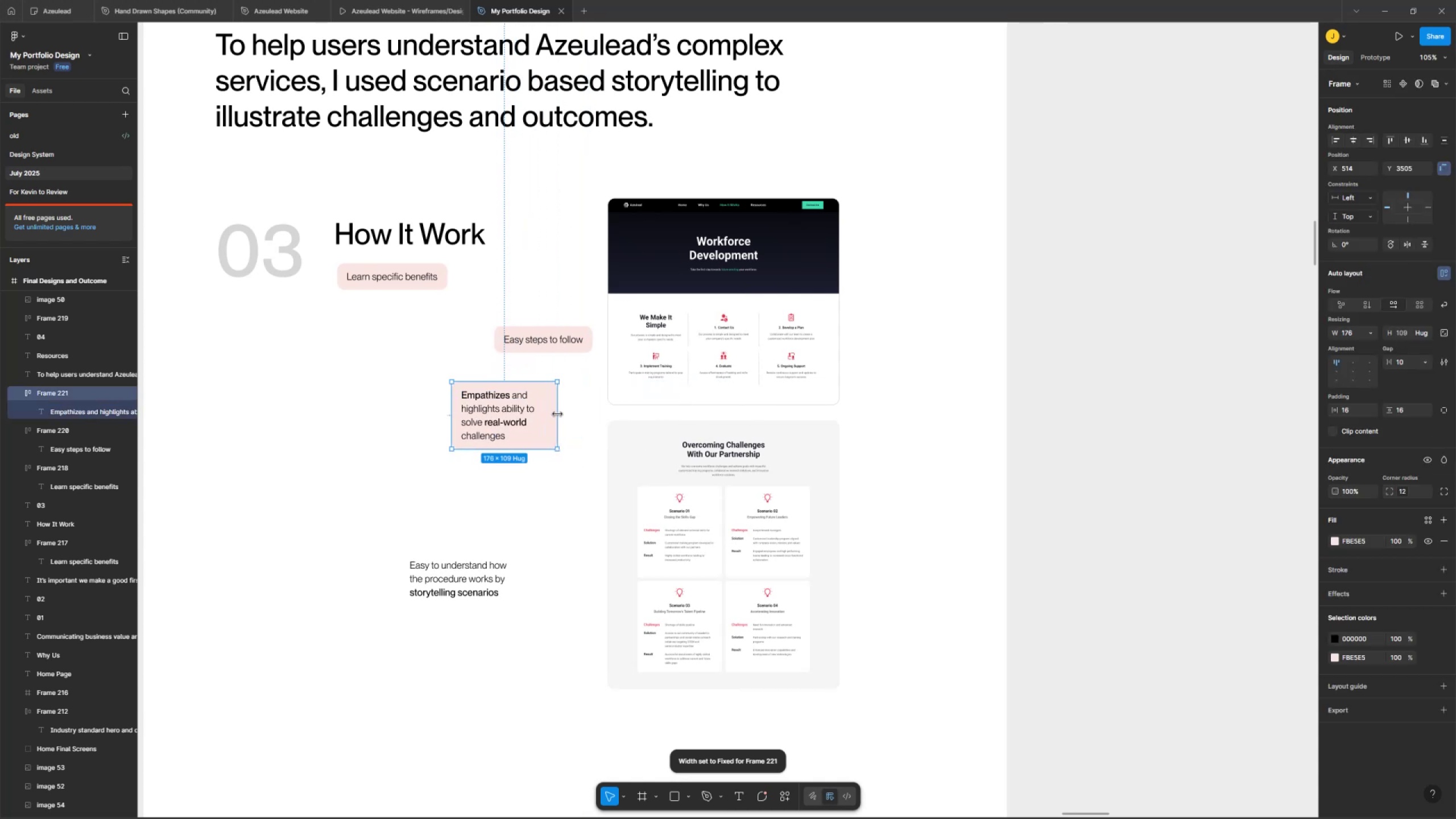 
left_click_drag(start_coordinate=[520, 395], to_coordinate=[557, 429])
 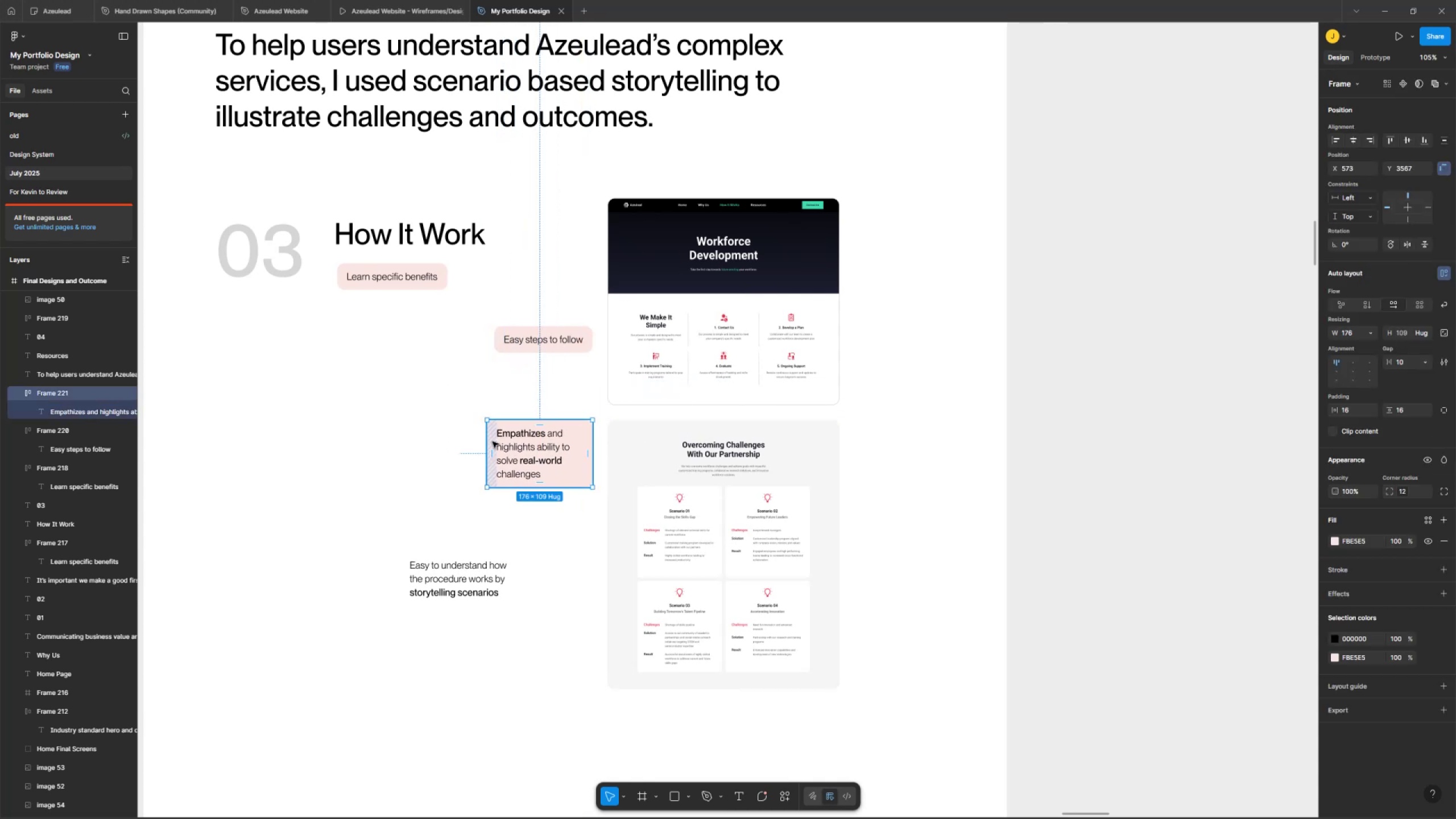 
left_click_drag(start_coordinate=[485, 431], to_coordinate=[458, 433])
 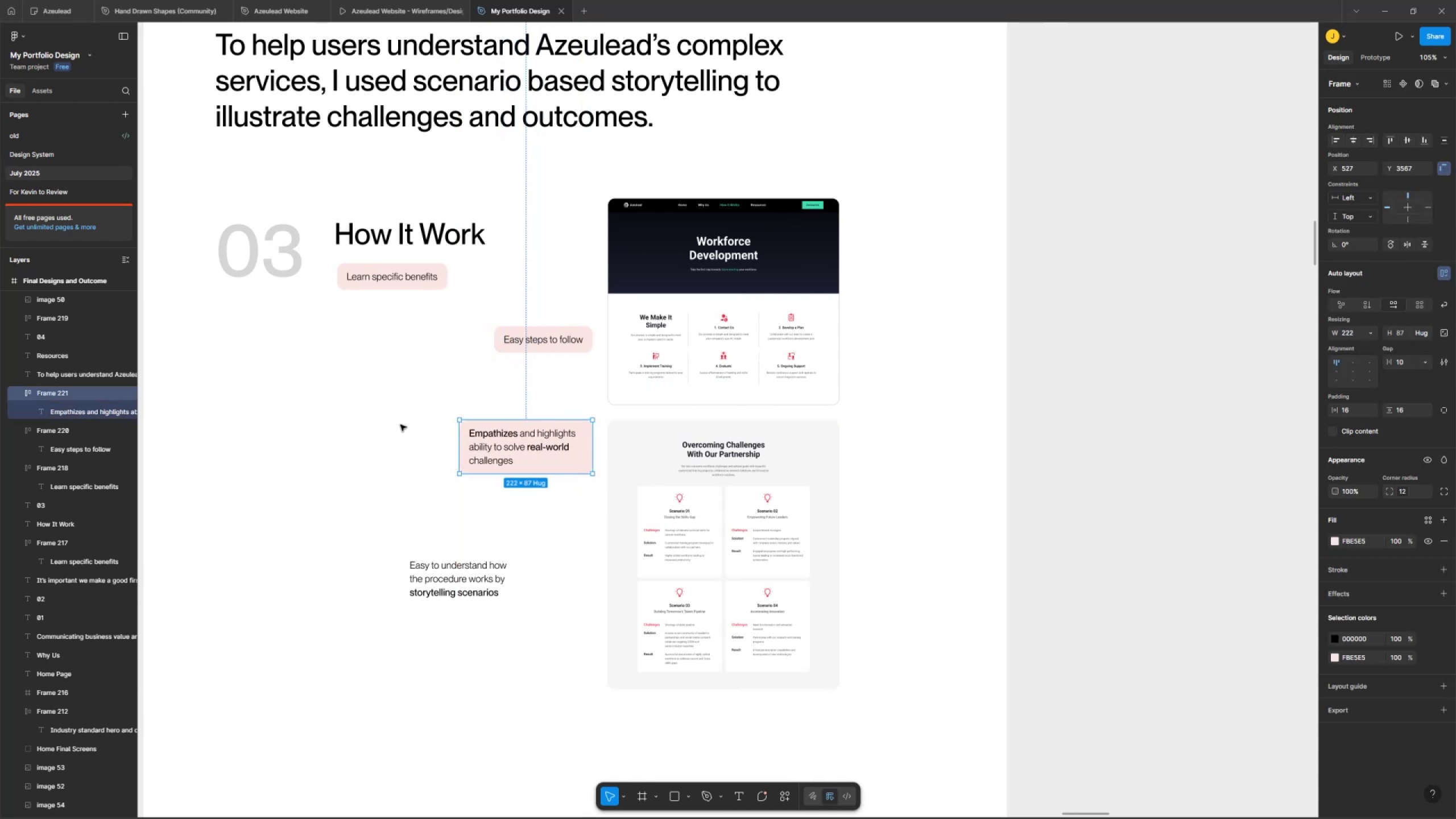 
double_click([400, 413])
 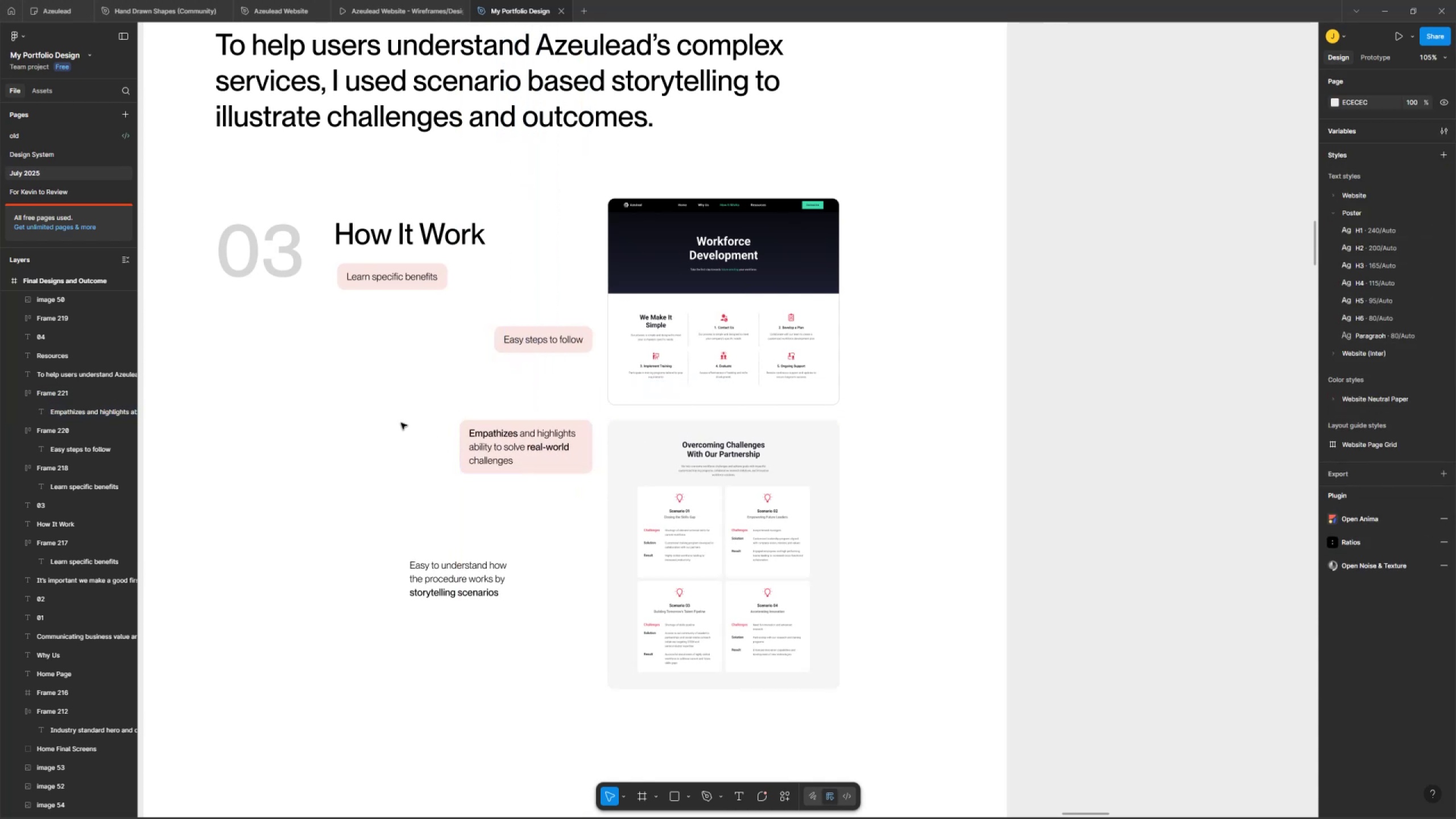 
hold_key(key=Space, duration=0.58)
 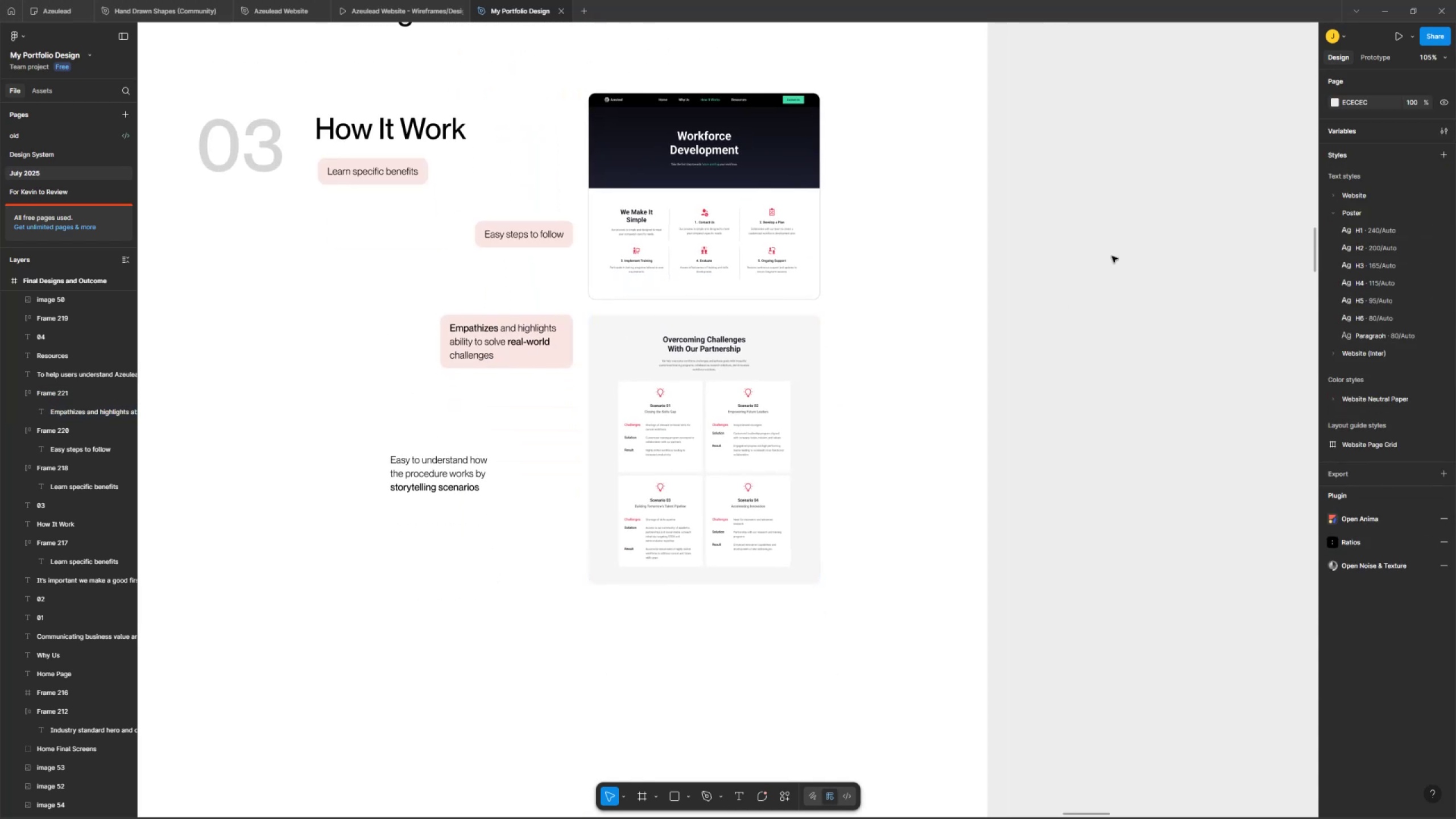 
left_click_drag(start_coordinate=[410, 404], to_coordinate=[391, 302])
 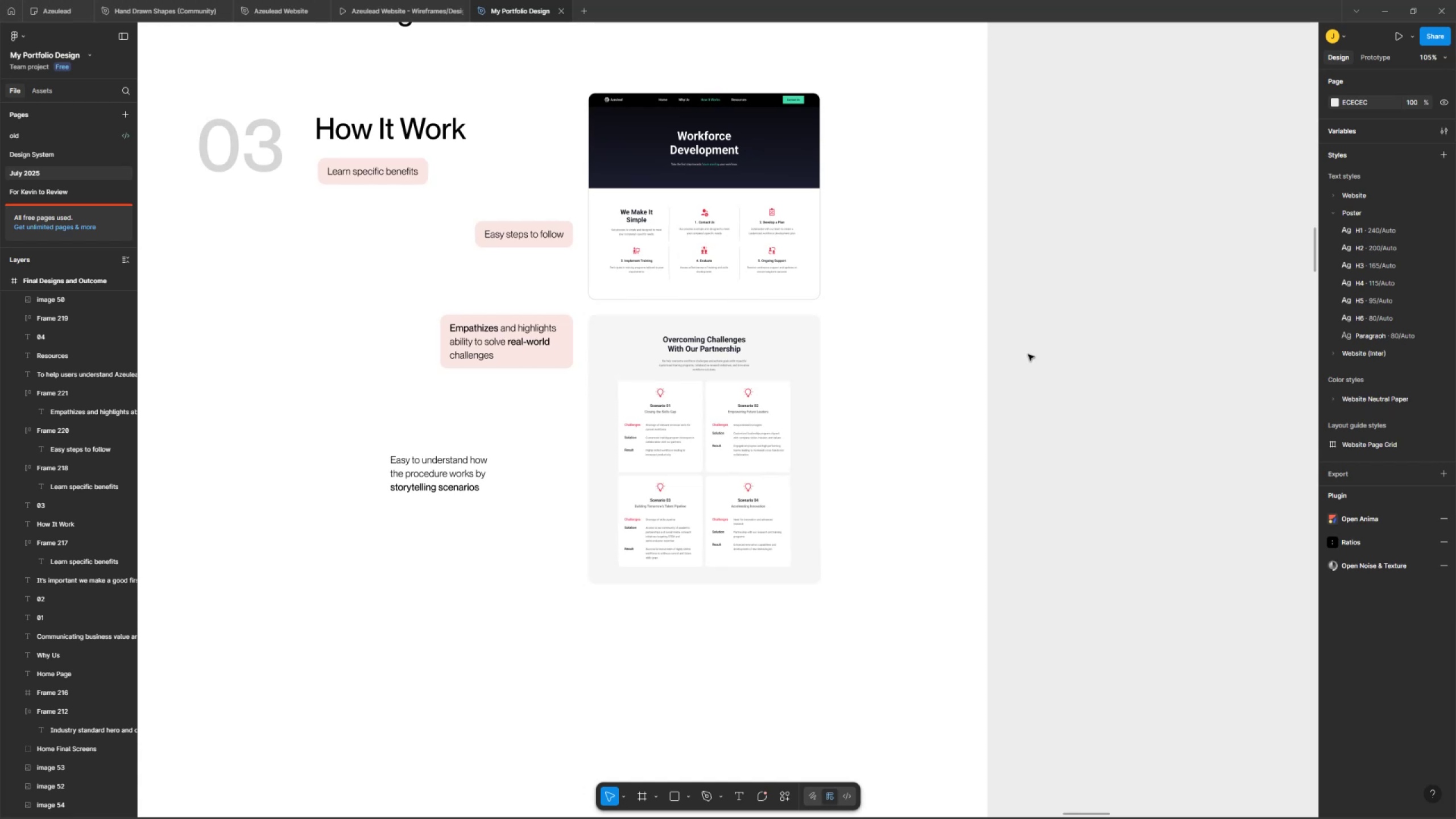 
wait(5.61)
 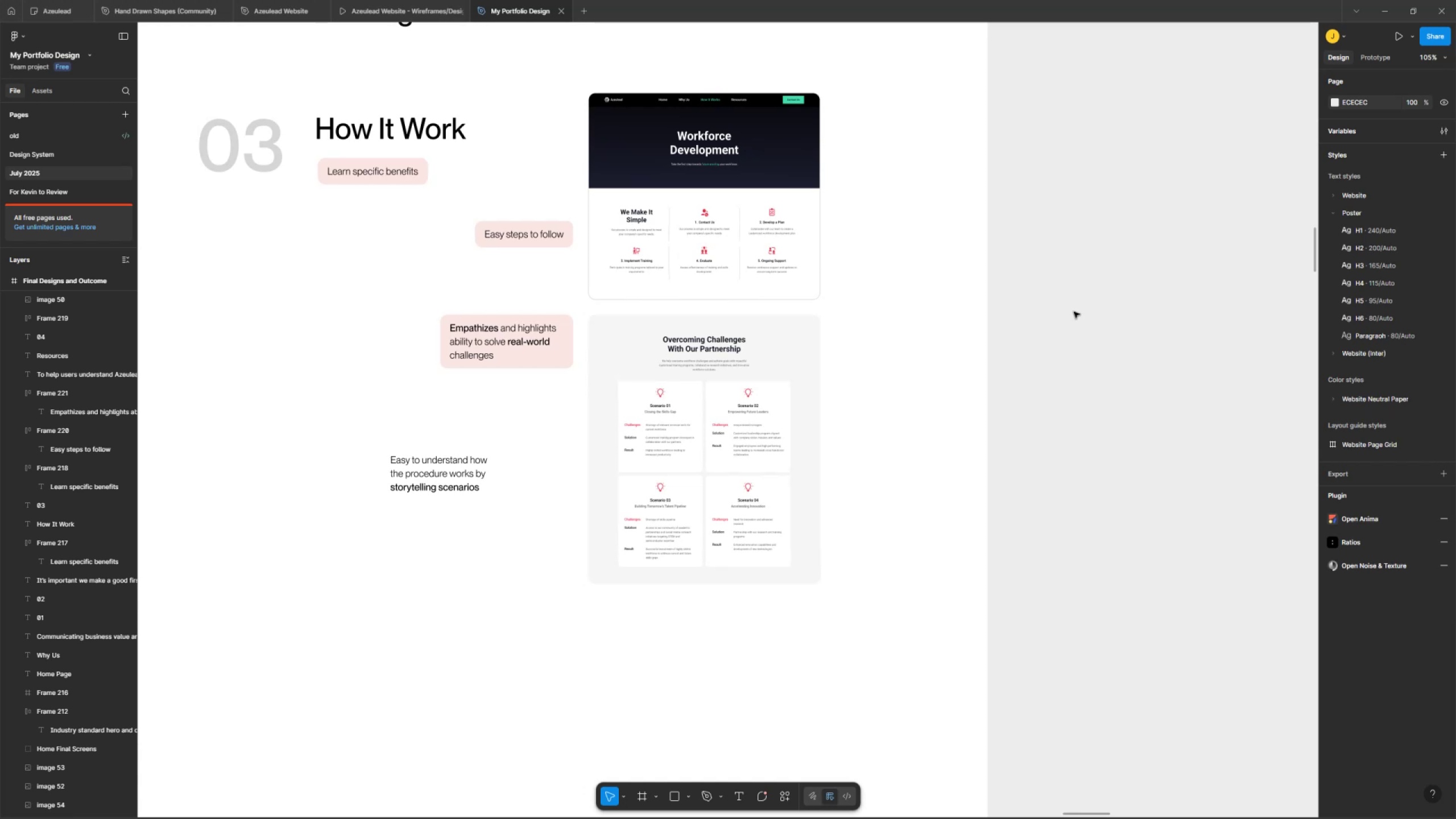 
hold_key(key=ControlLeft, duration=0.83)
scroll: coordinate [528, 227], scroll_direction: up, amount: 10.0
 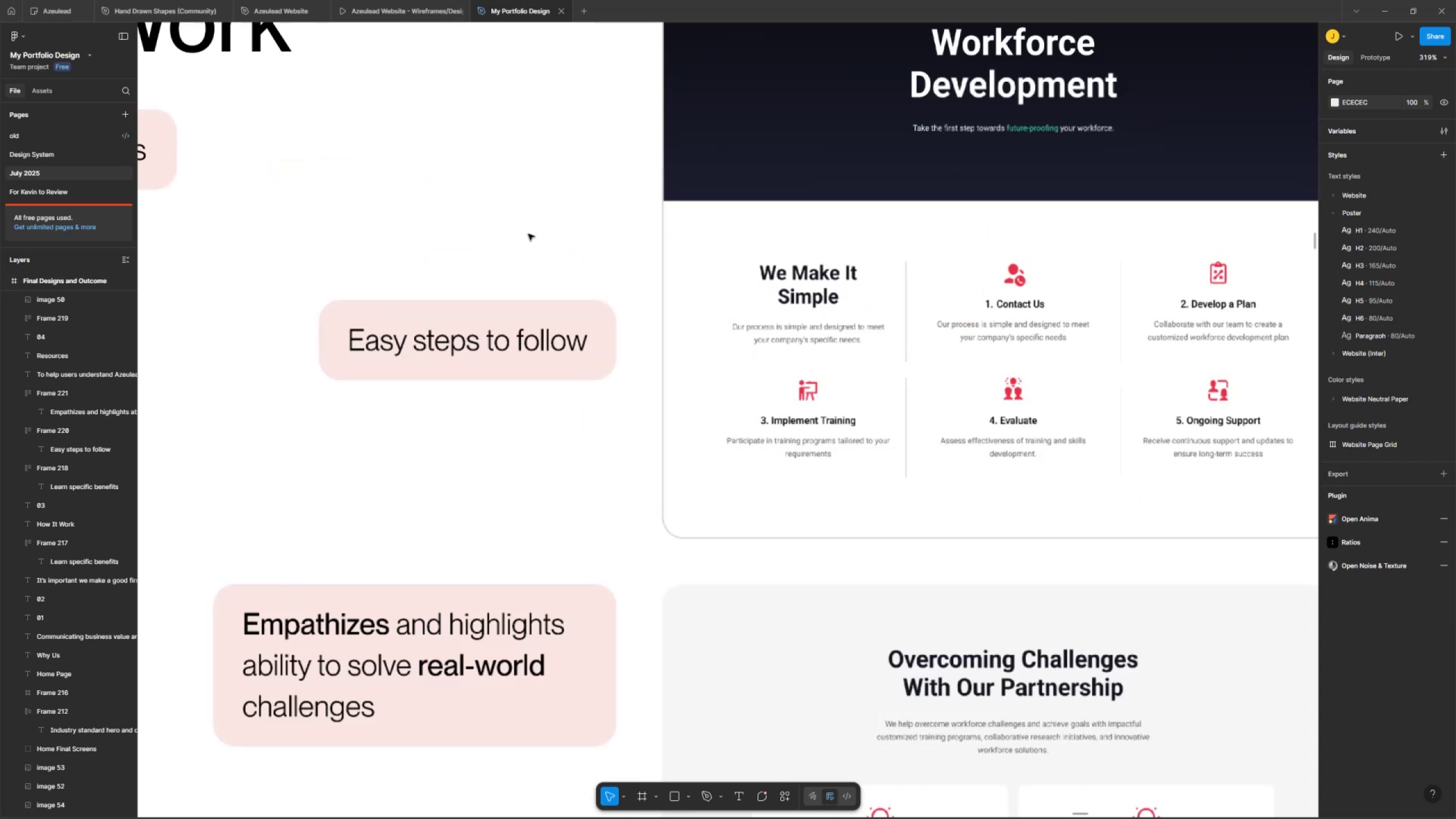 
hold_key(key=Space, duration=0.5)
 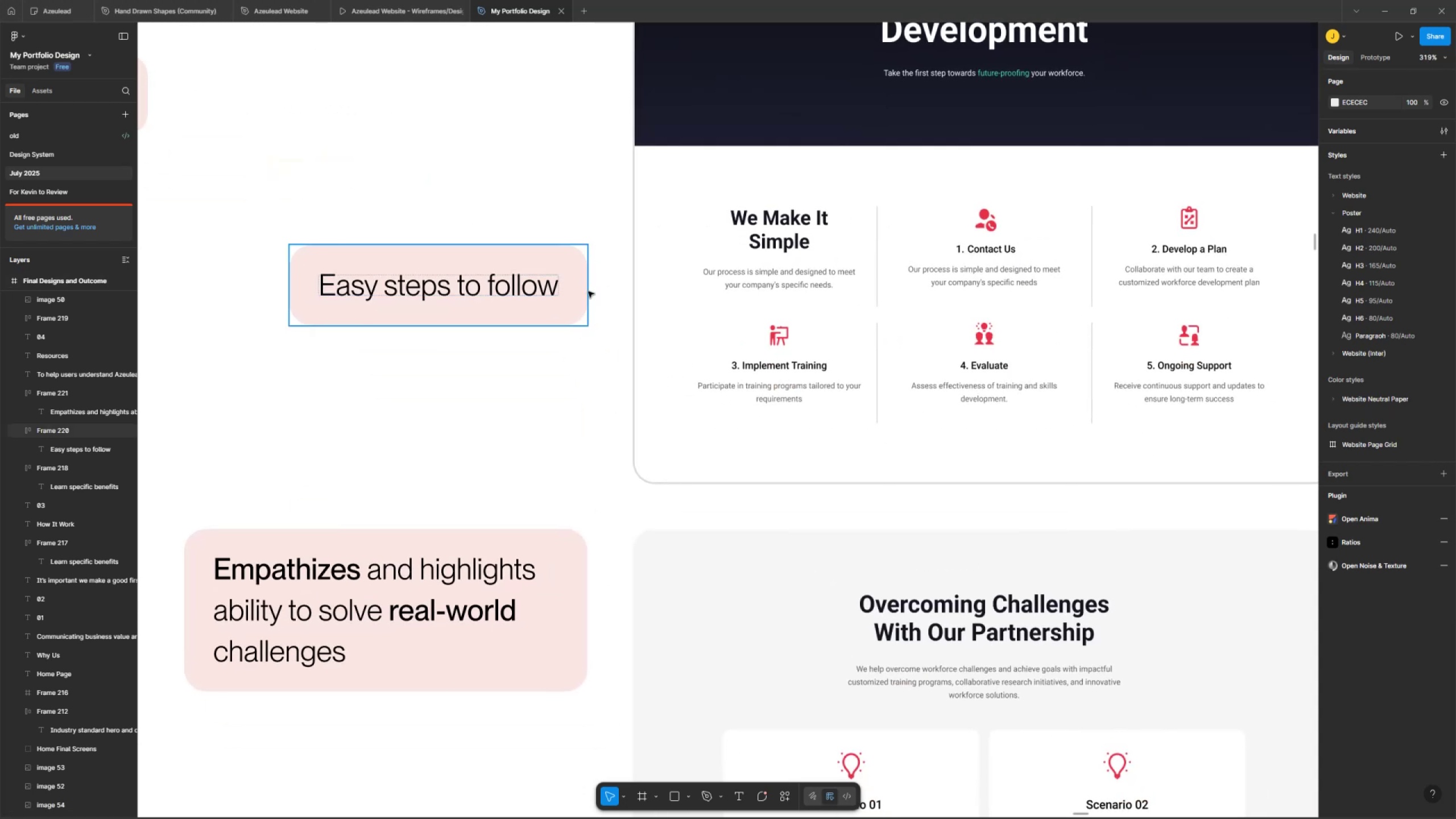 
left_click_drag(start_coordinate=[582, 287], to_coordinate=[553, 233])
 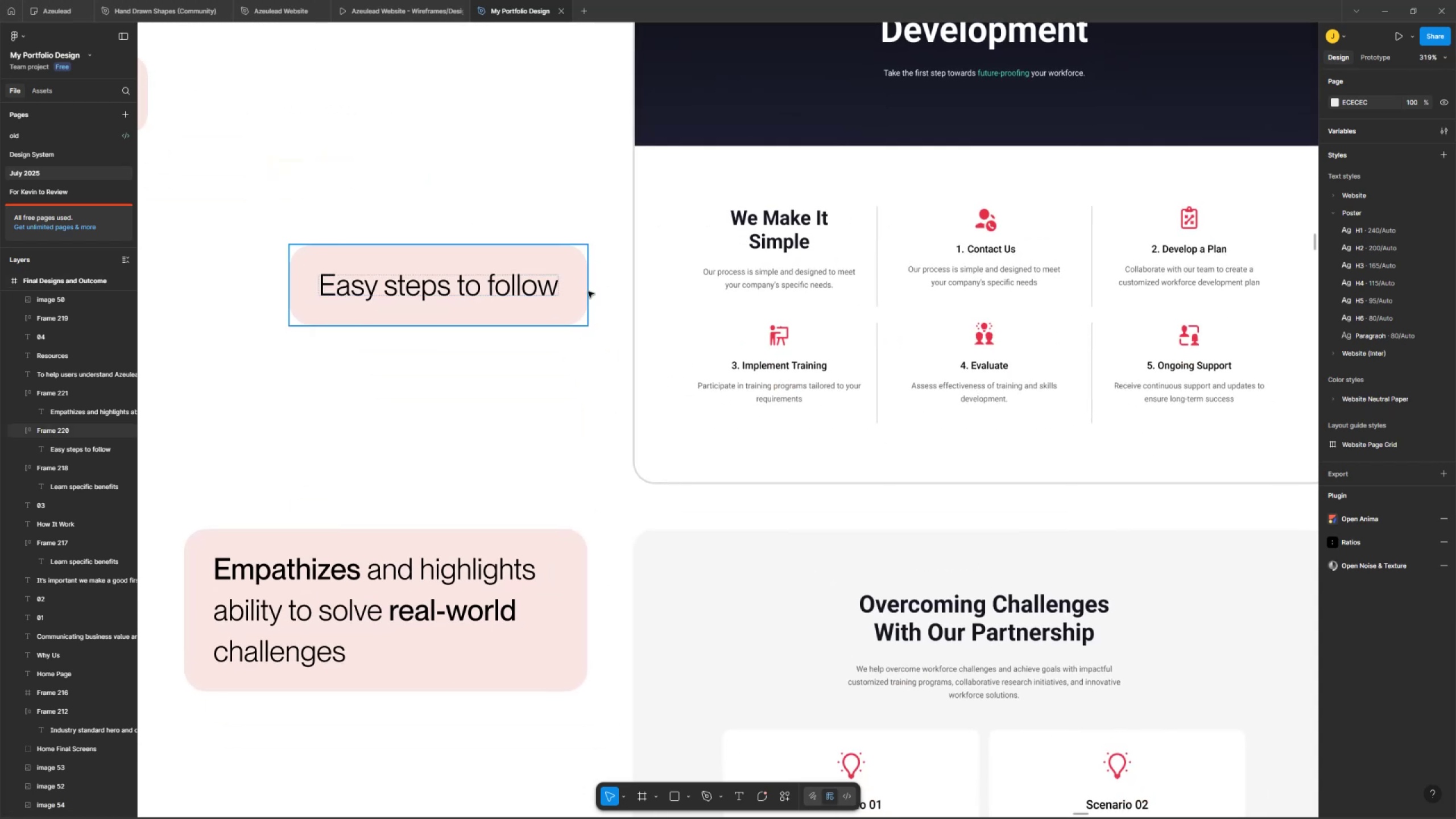 
left_click([597, 297])
 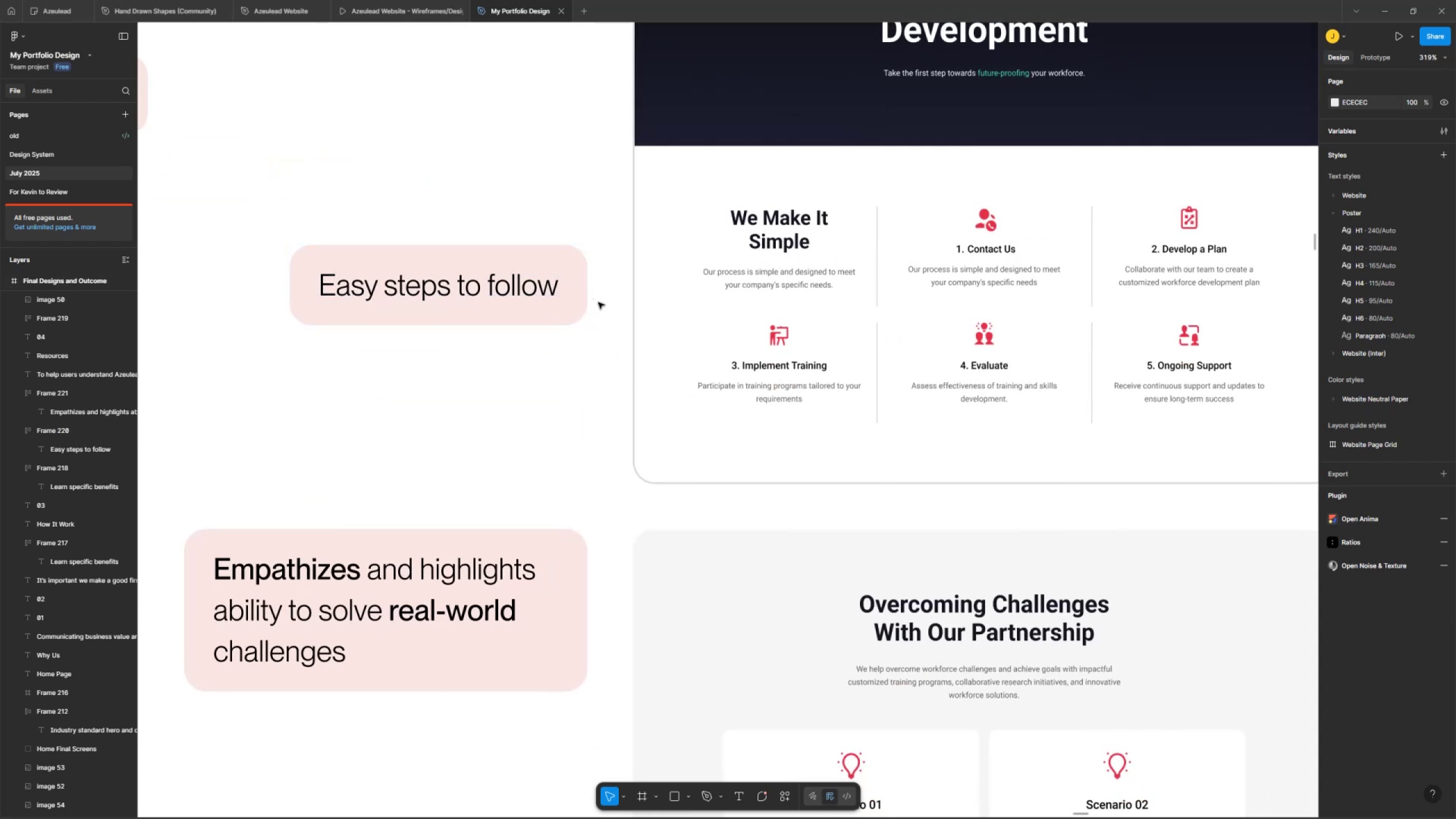 
key(L)
 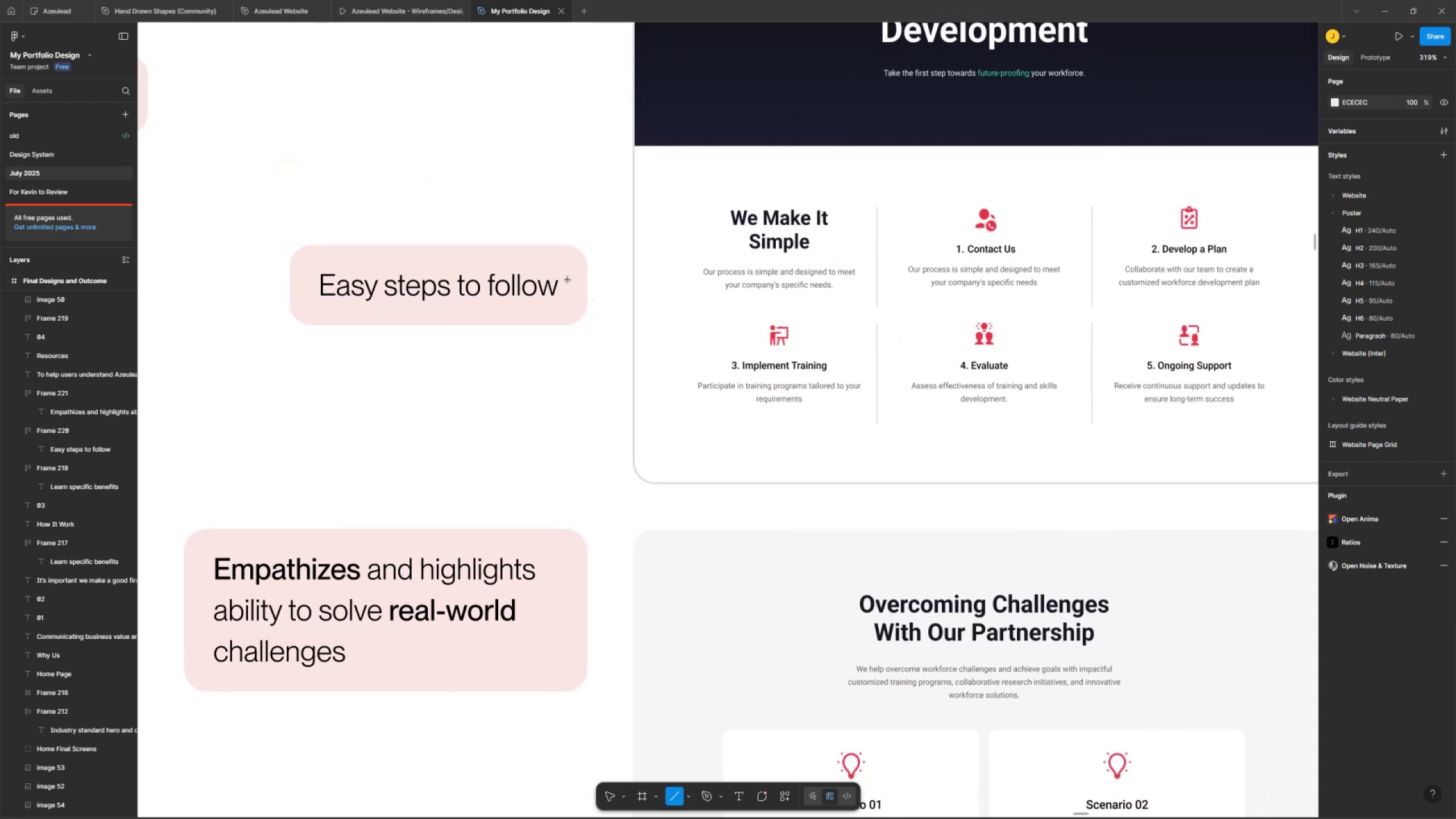 
hold_key(key=ShiftLeft, duration=1.52)
left_click_drag(start_coordinate=[581, 272], to_coordinate=[635, 266])
 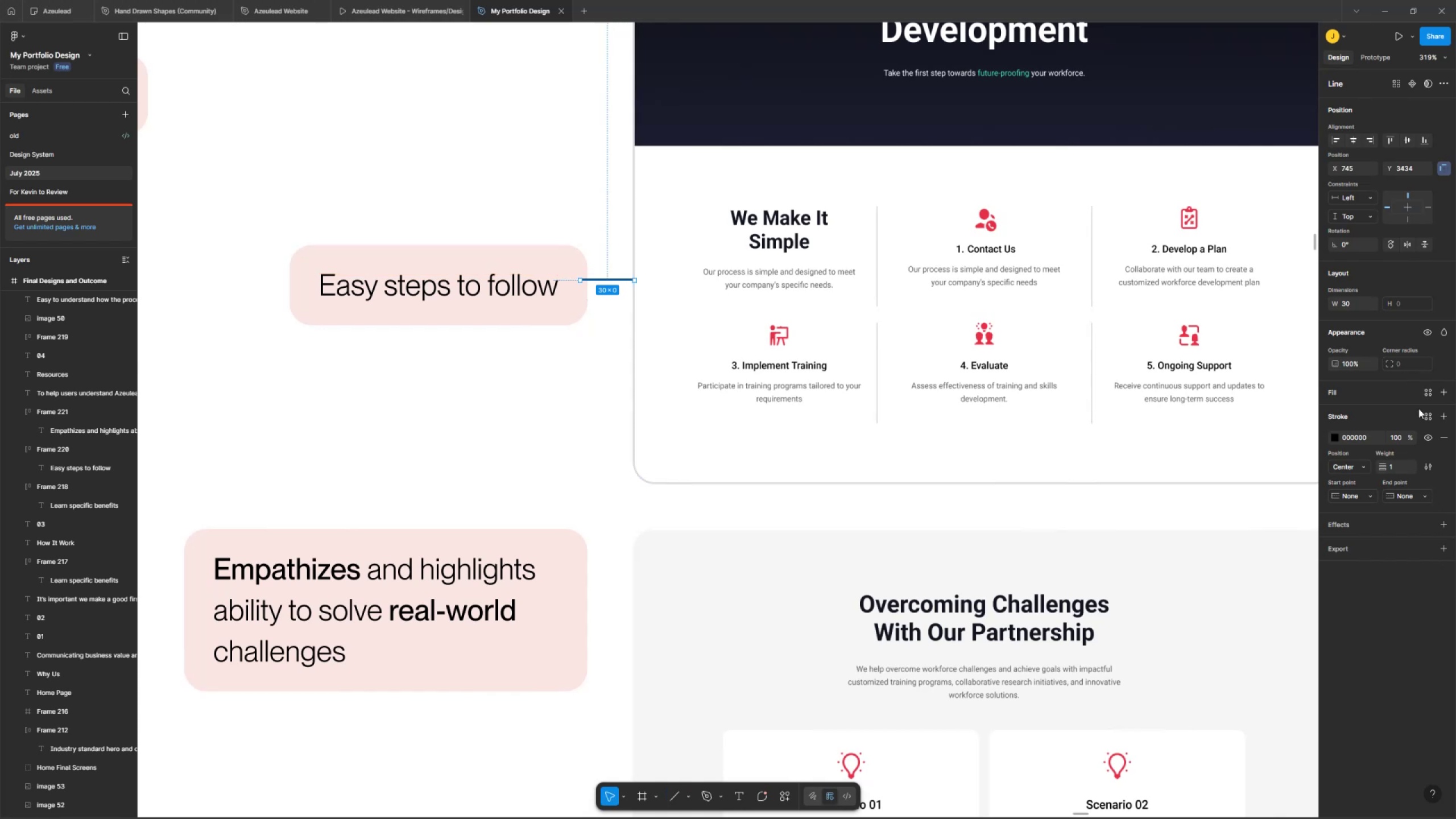 
hold_key(key=ShiftLeft, duration=0.54)
 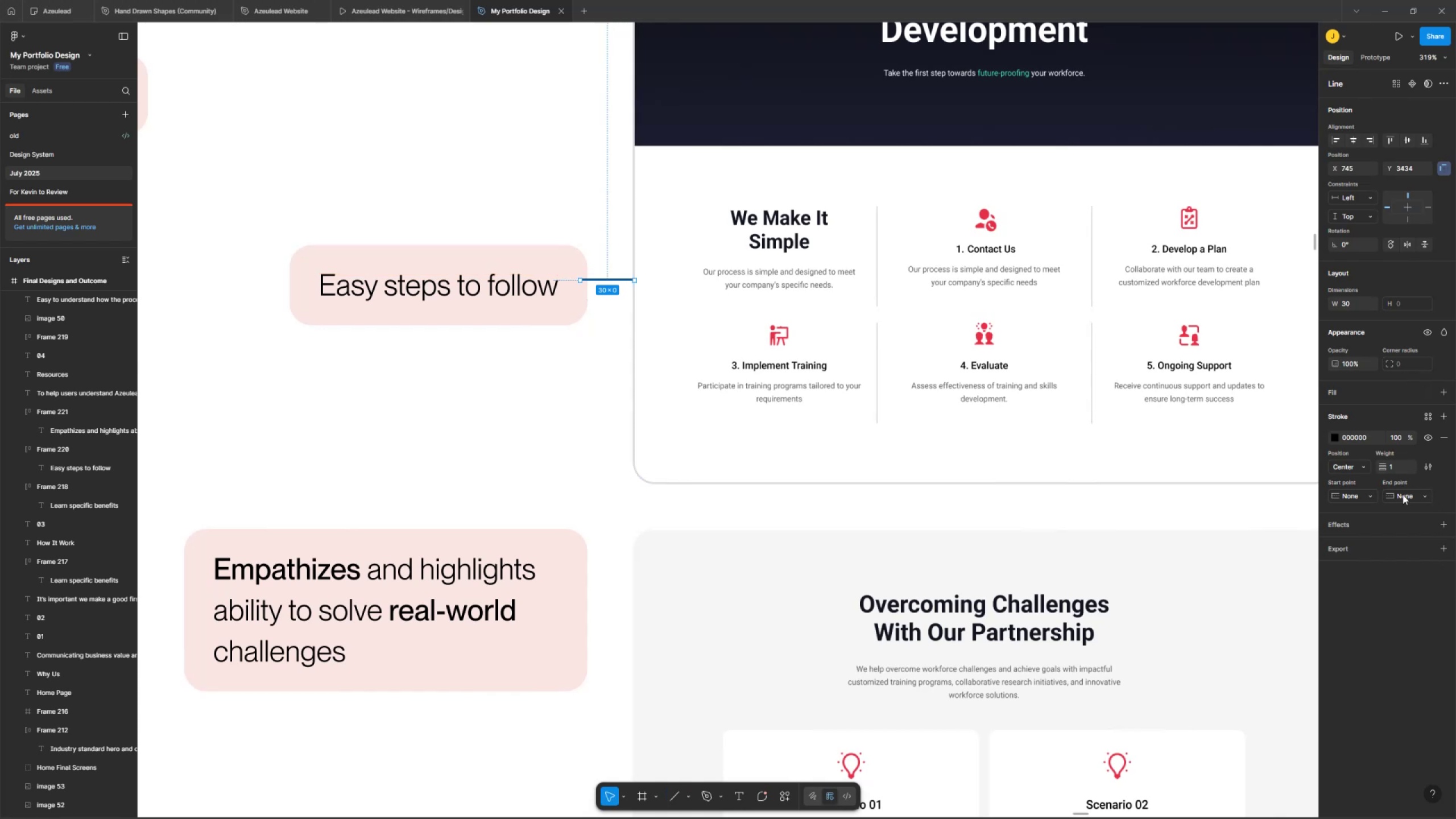 
left_click([1413, 485])
 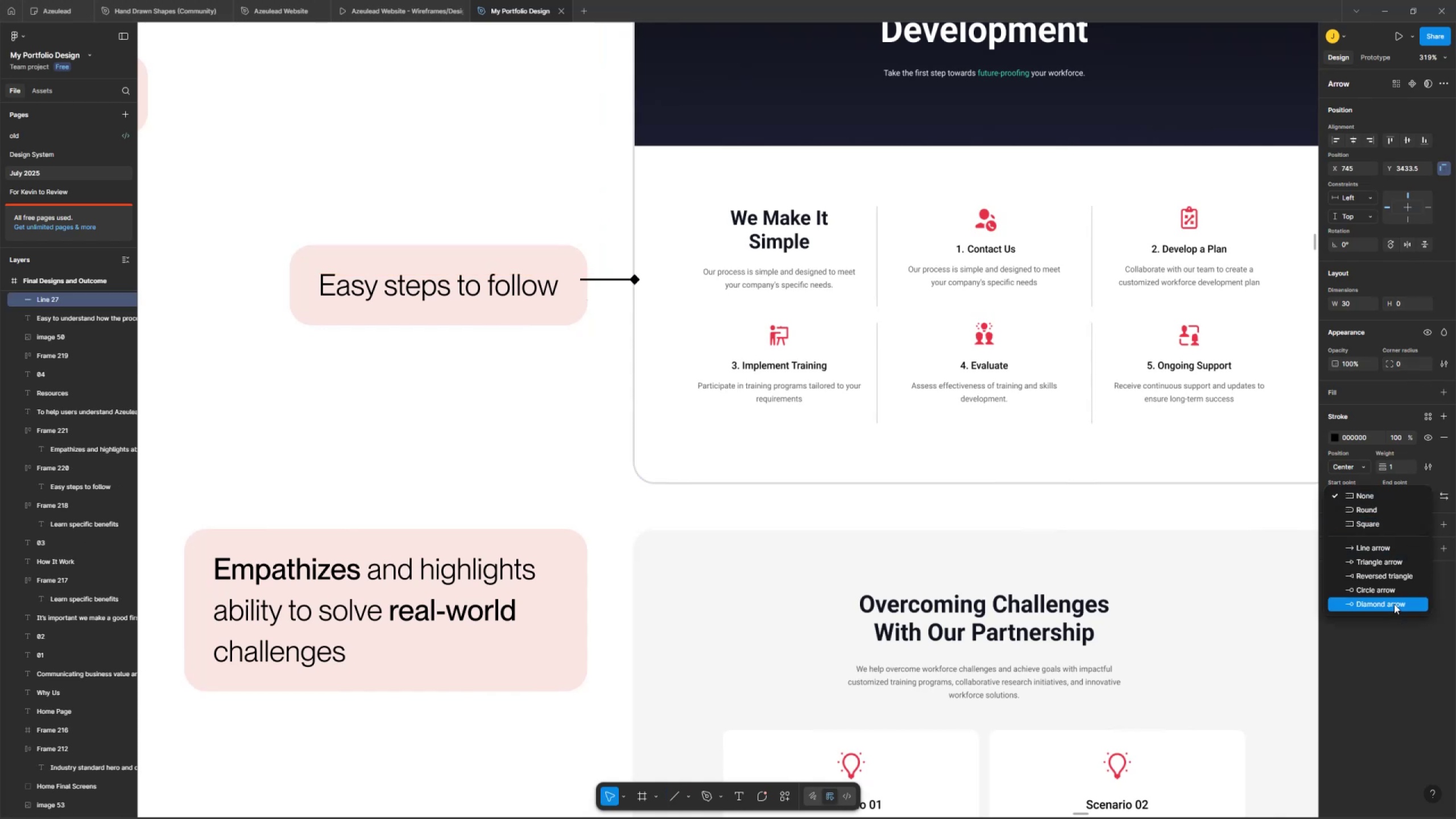 
left_click([1394, 587])
 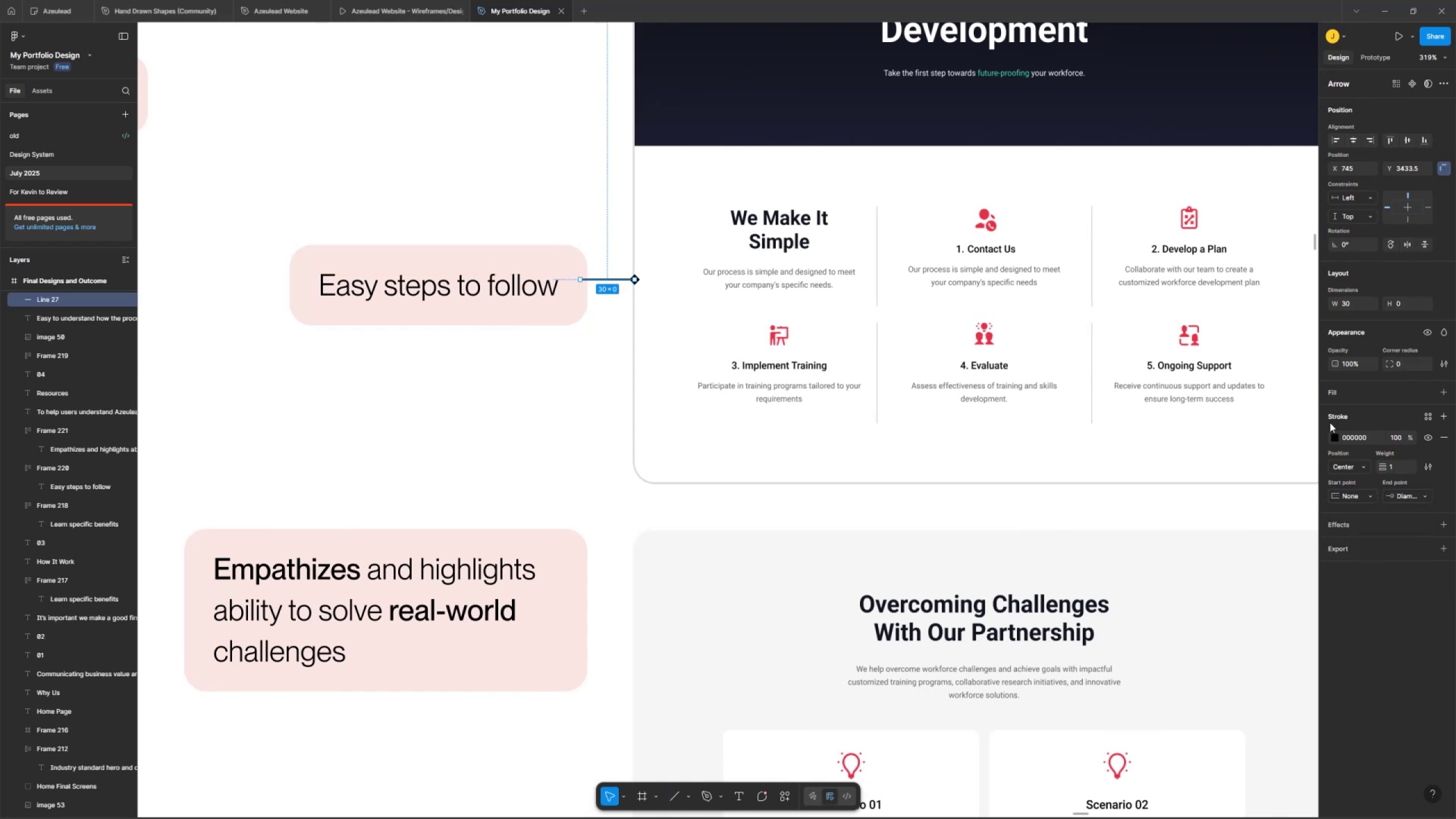 
left_click([1339, 429])
 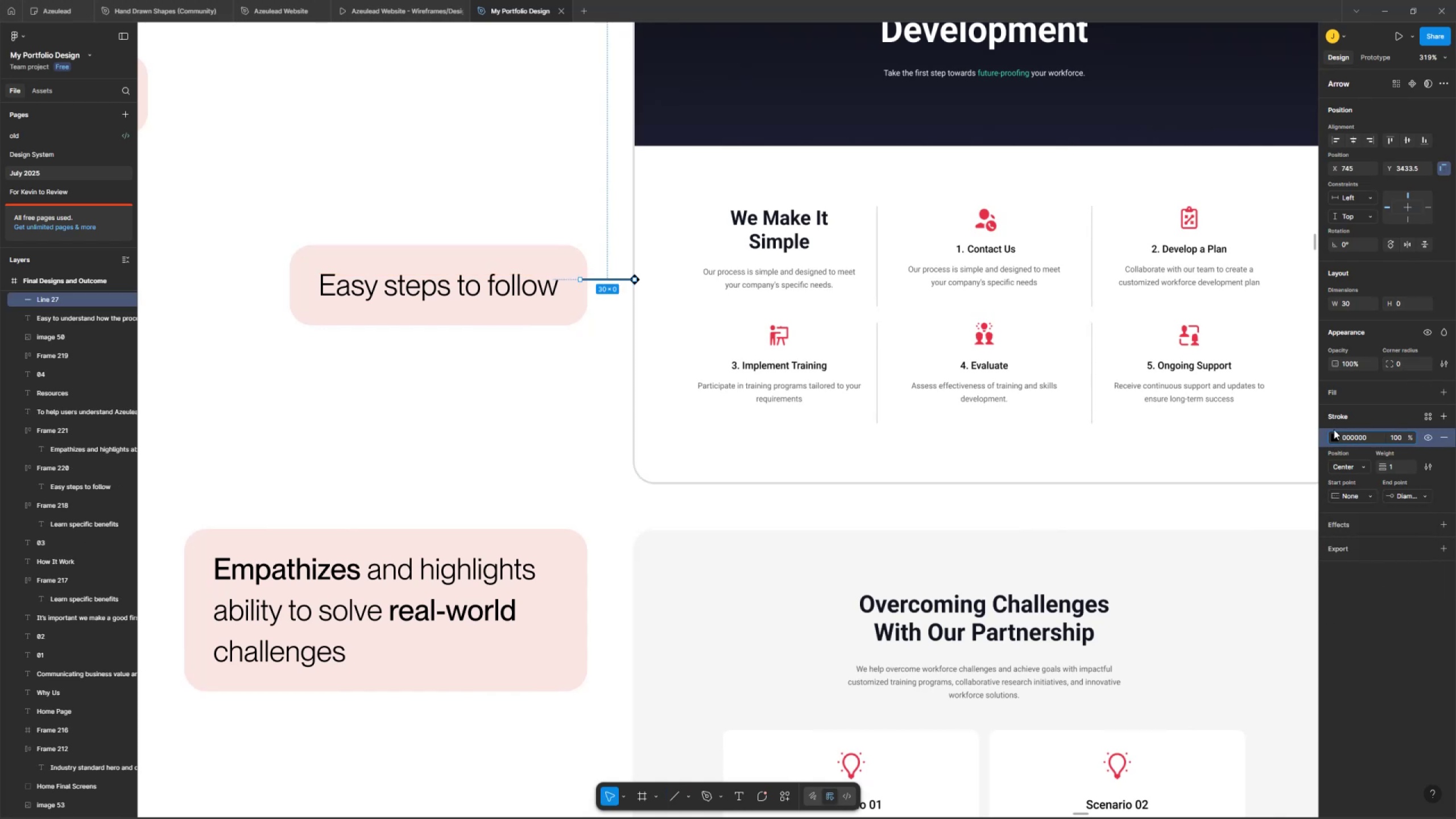 
double_click([1333, 423])
 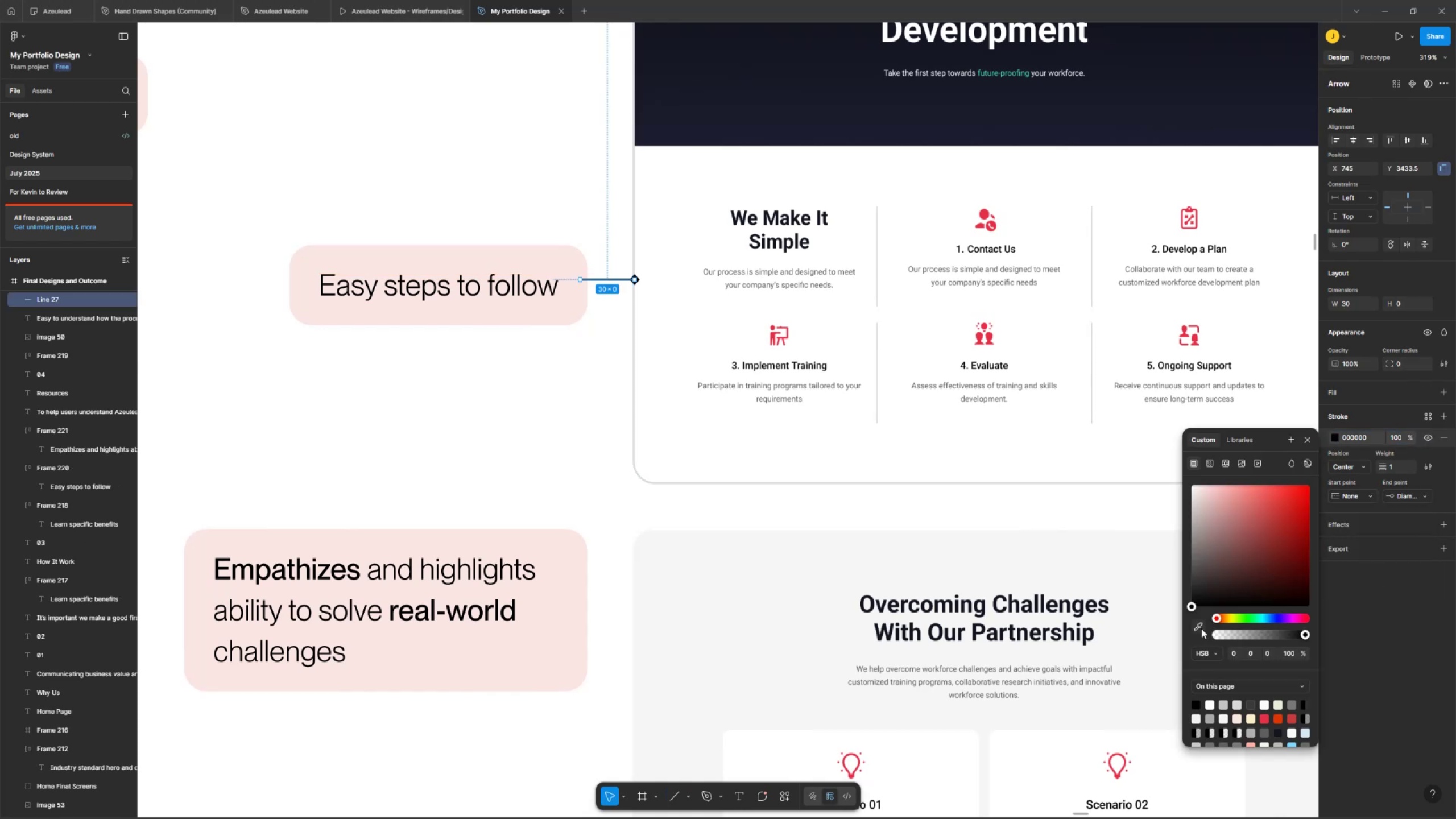 
left_click([1198, 606])
 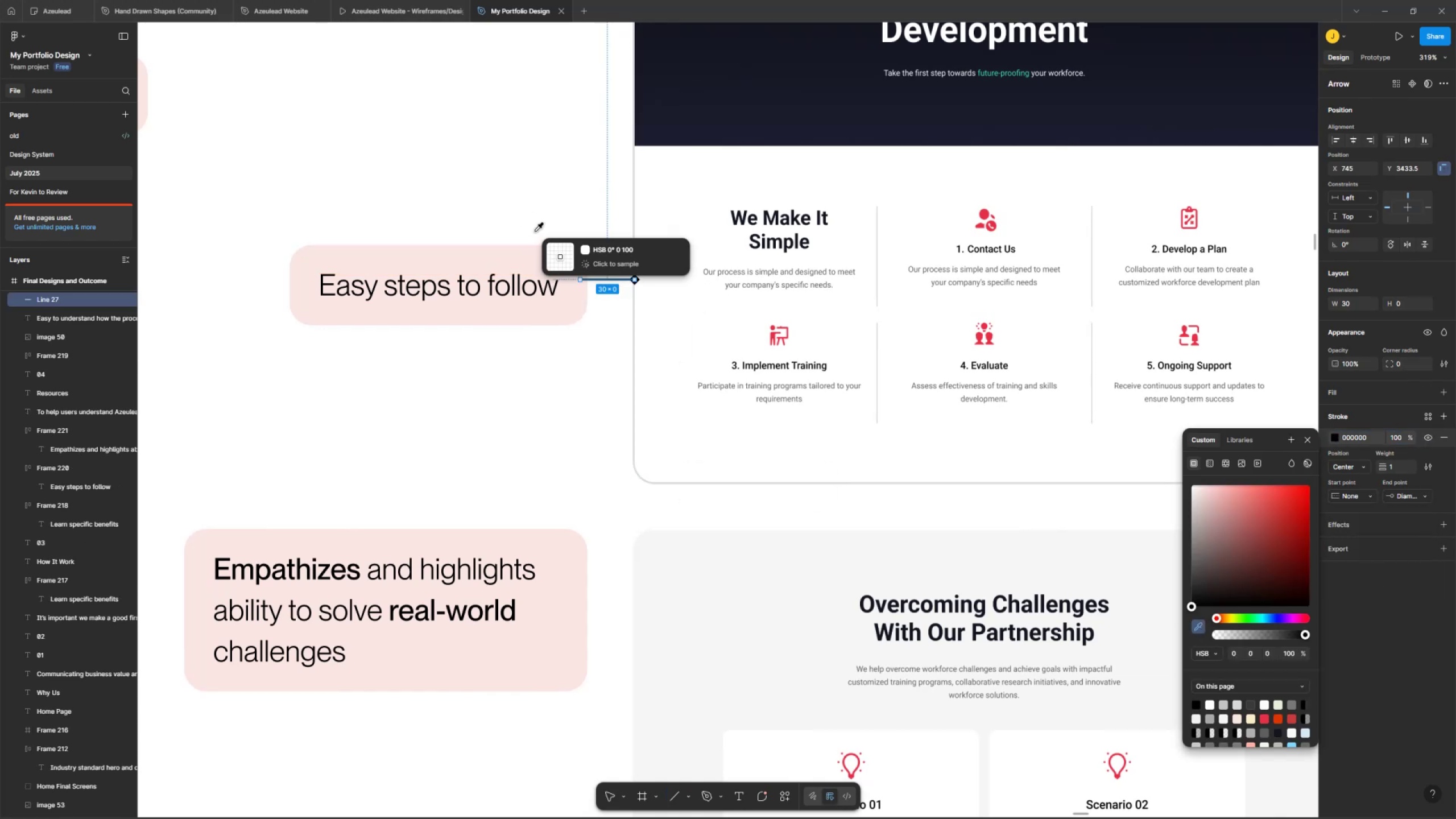 
left_click([566, 250])
 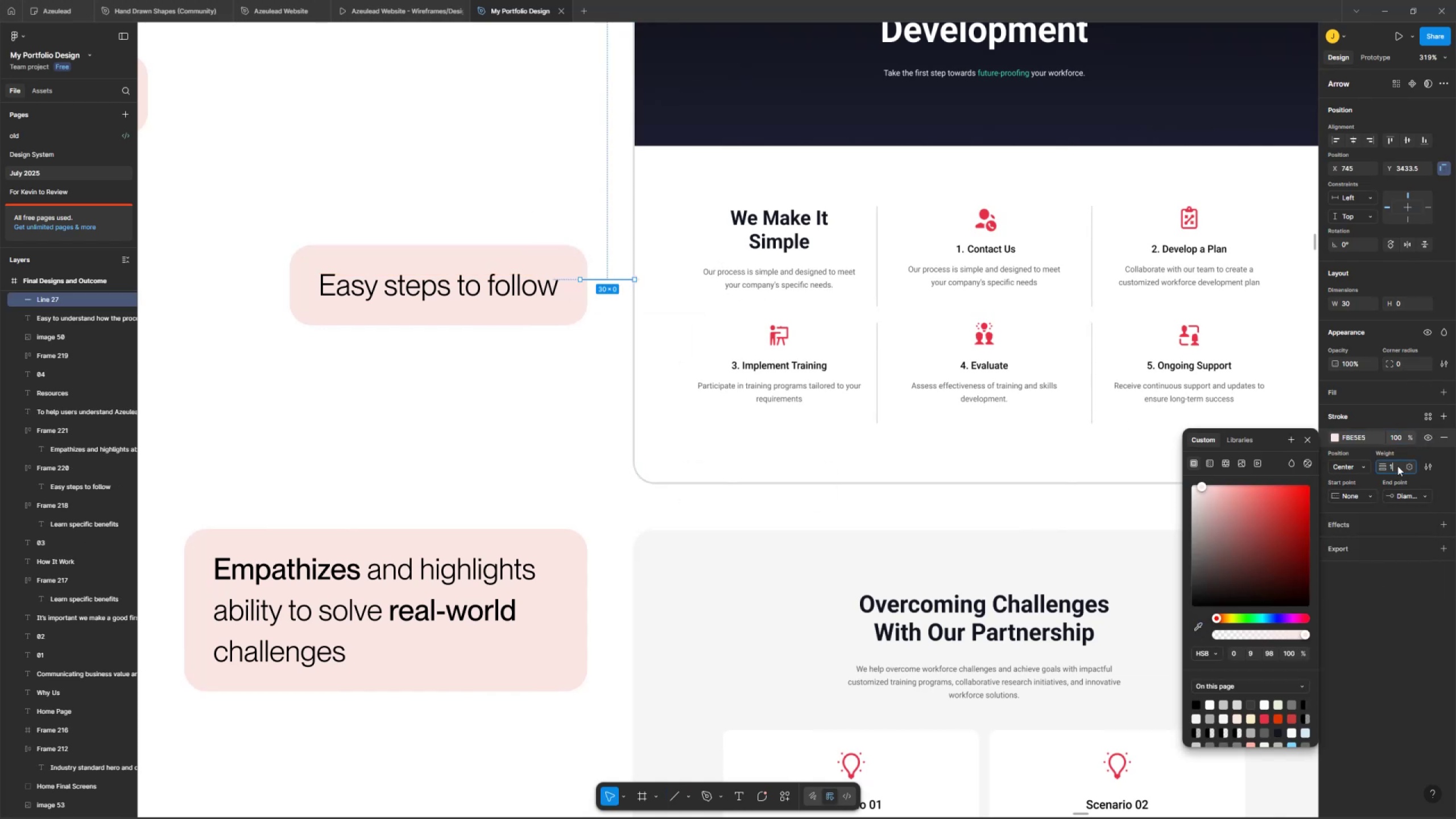 
key(4)
 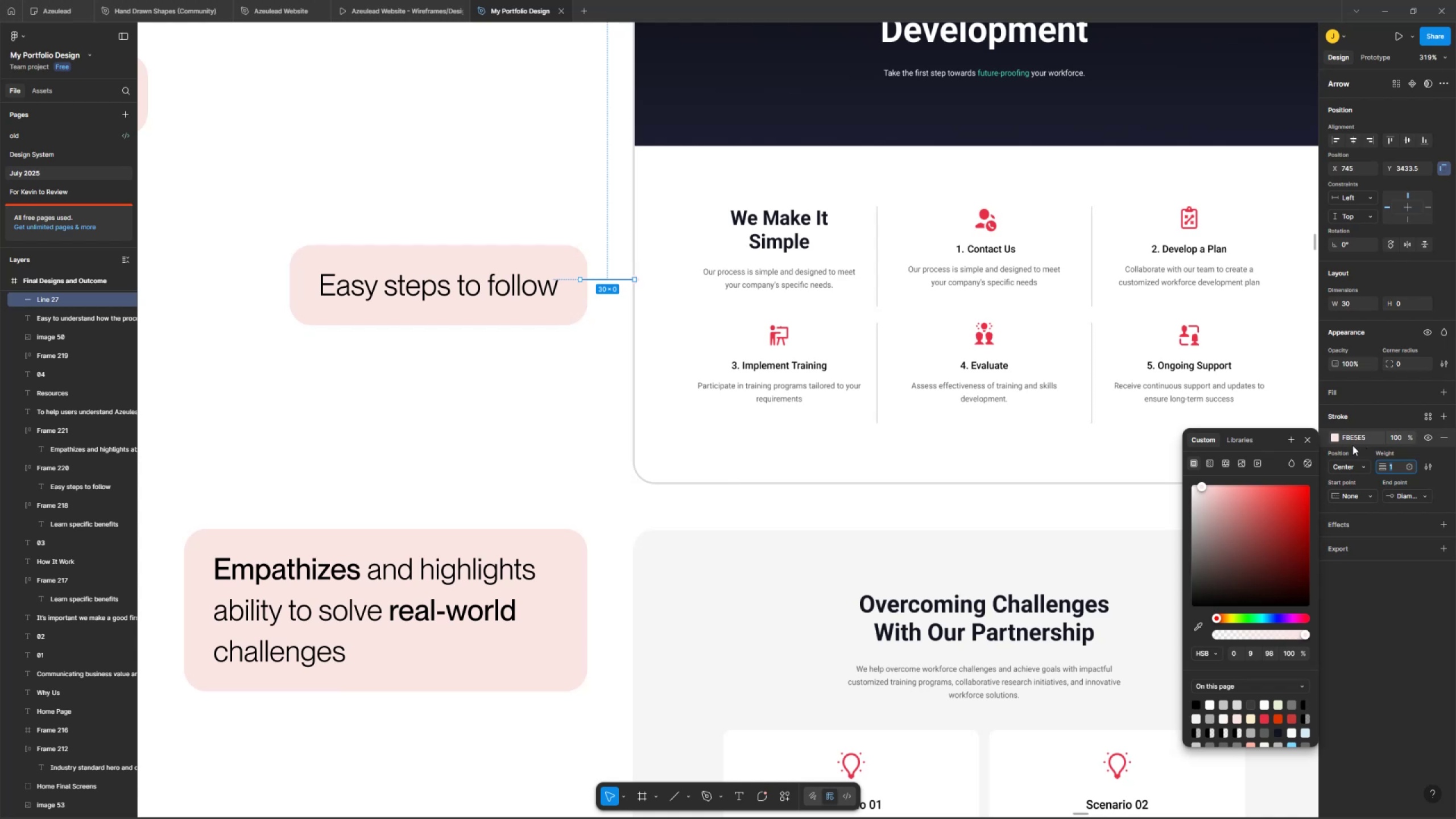 
key(Enter)
 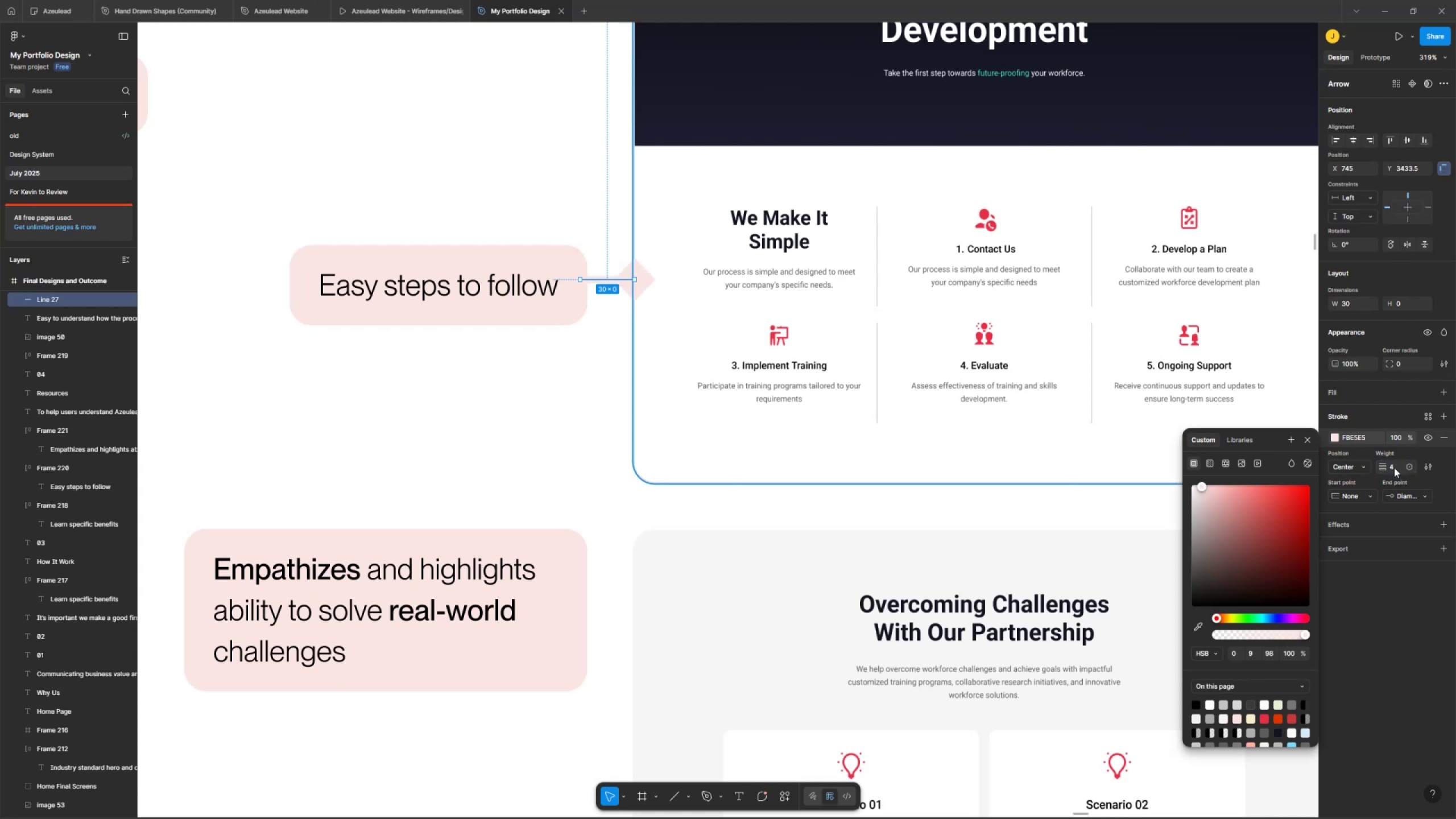 
double_click([541, 361])
 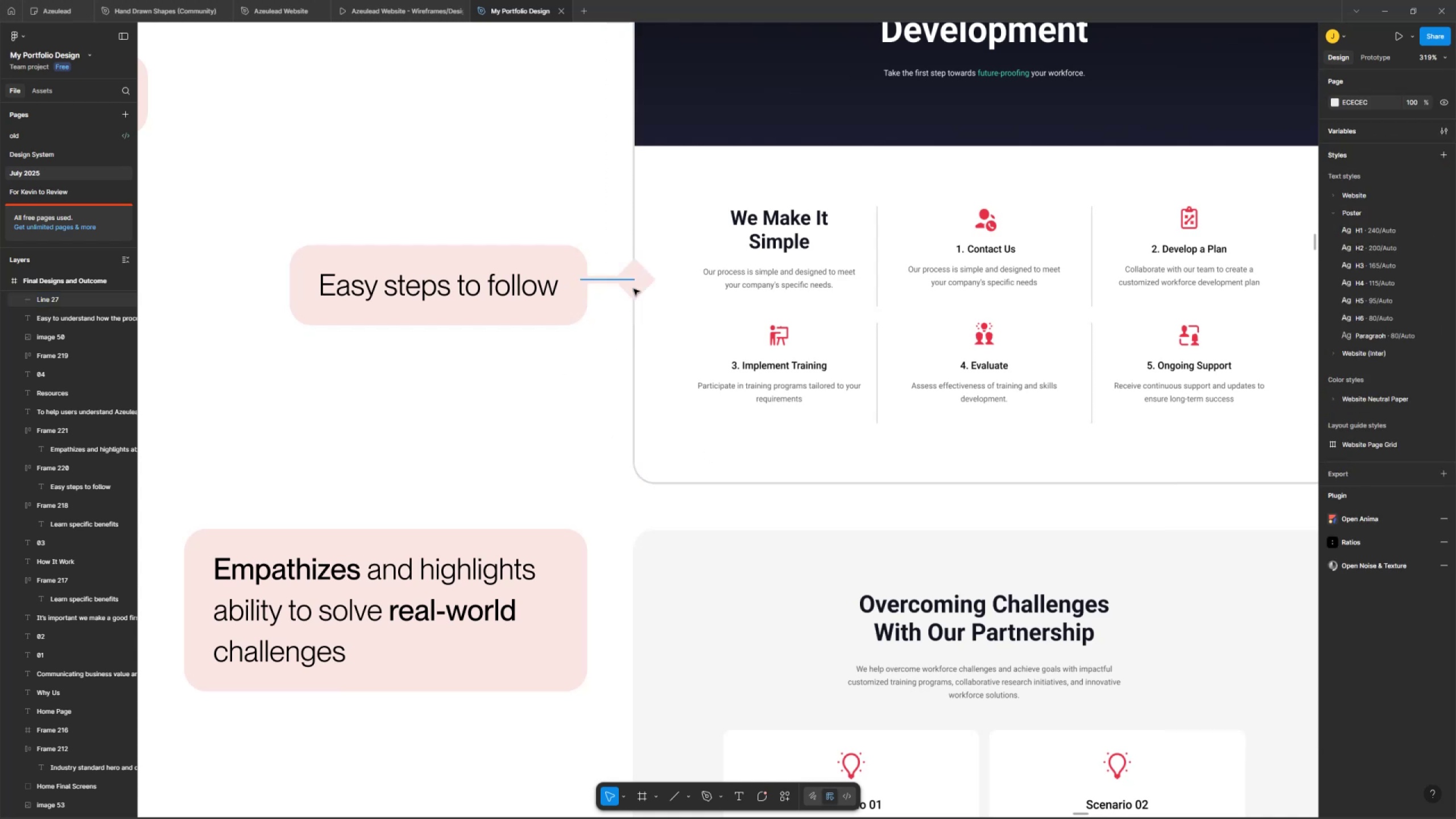 
double_click([634, 276])
 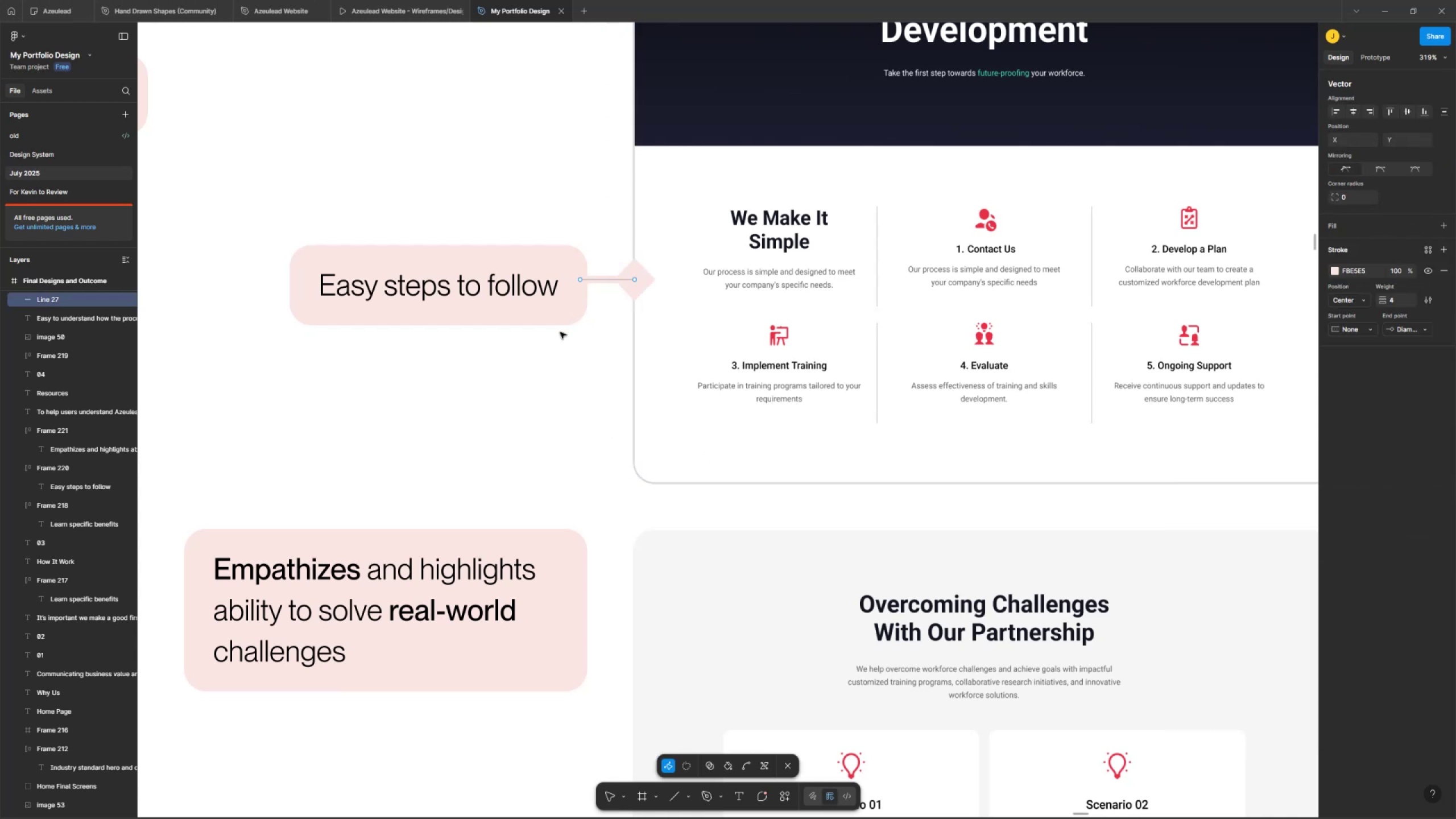 
double_click([560, 330])
 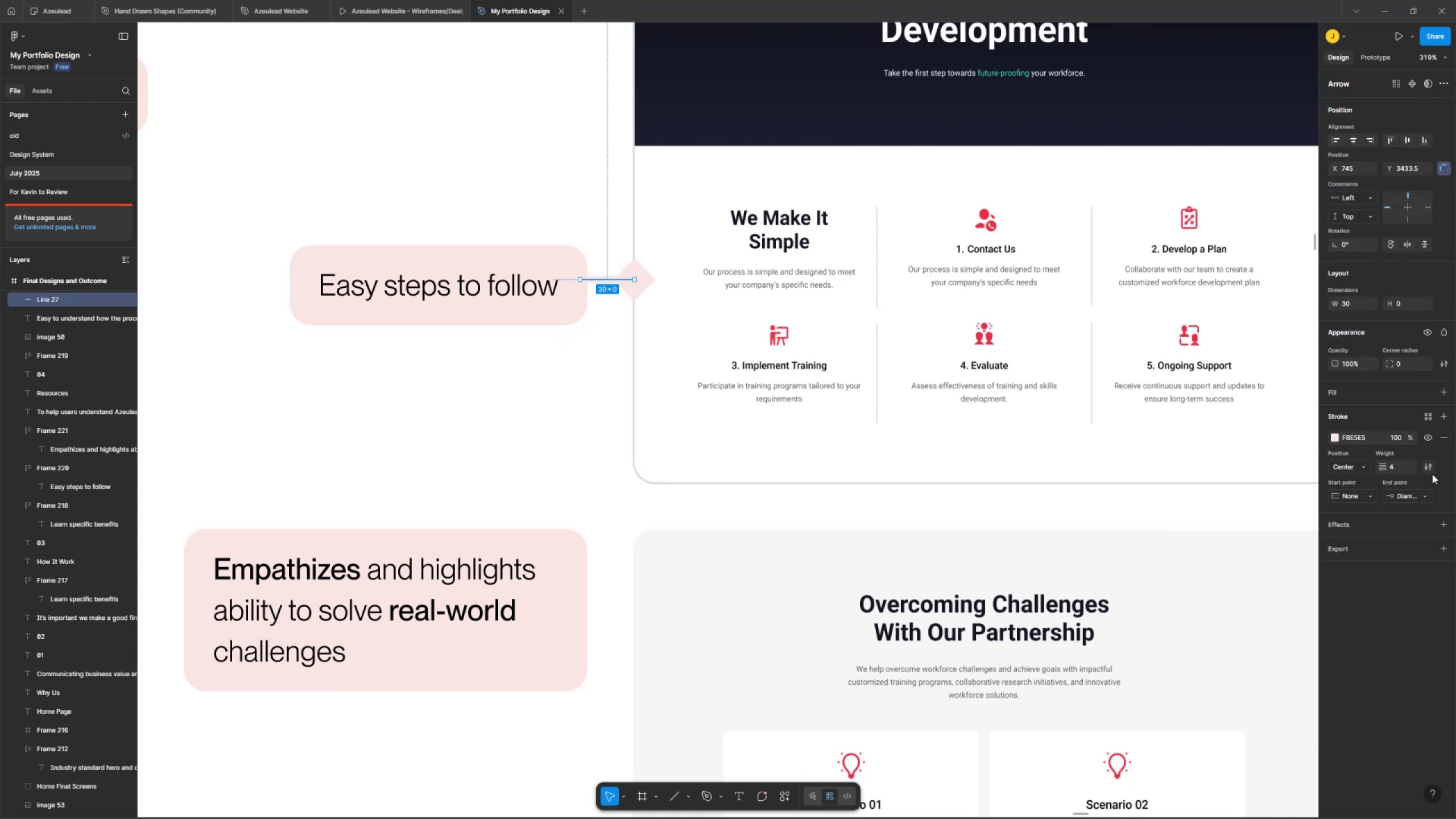 
left_click([1396, 452])
 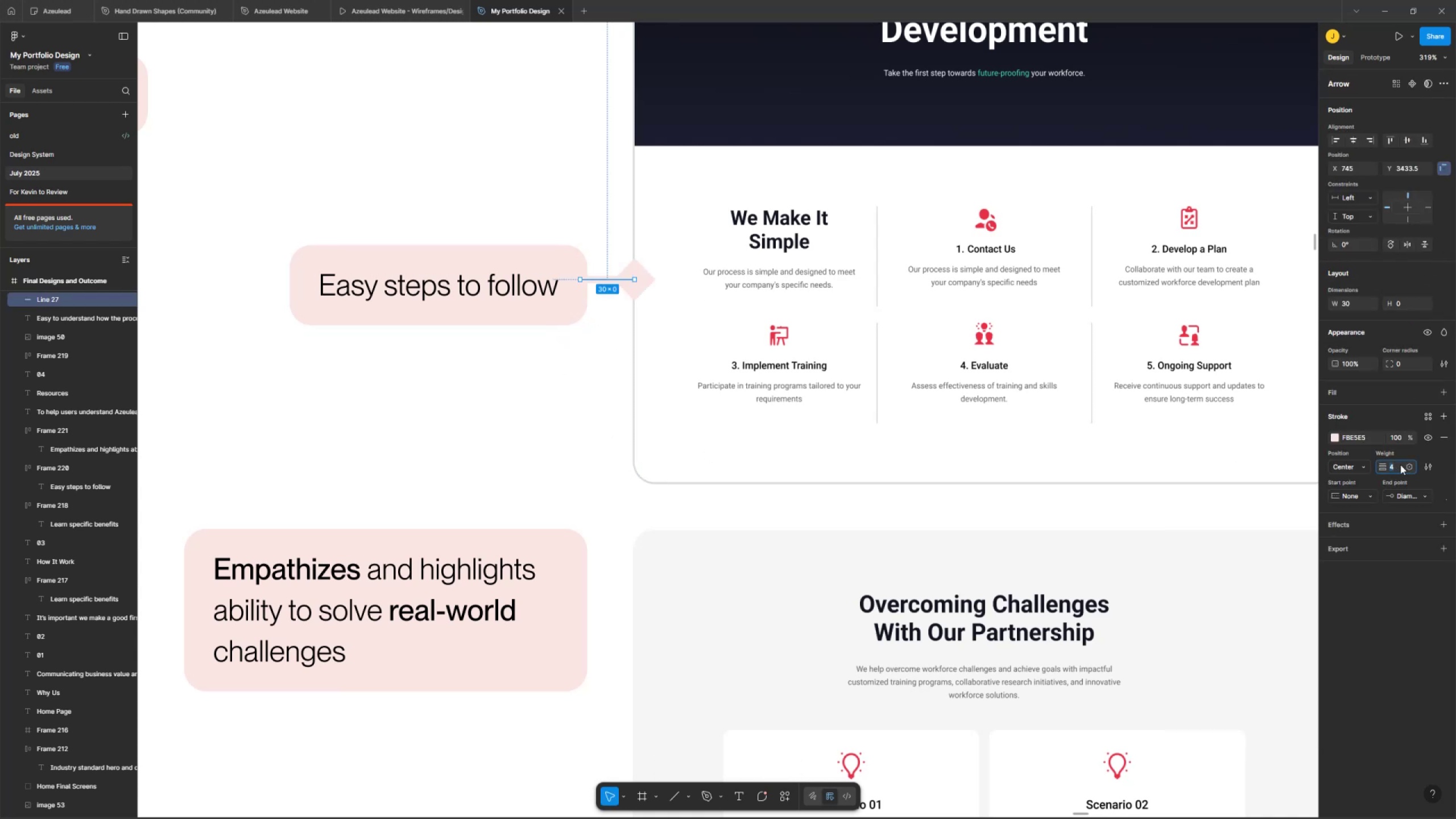 
key(2)
 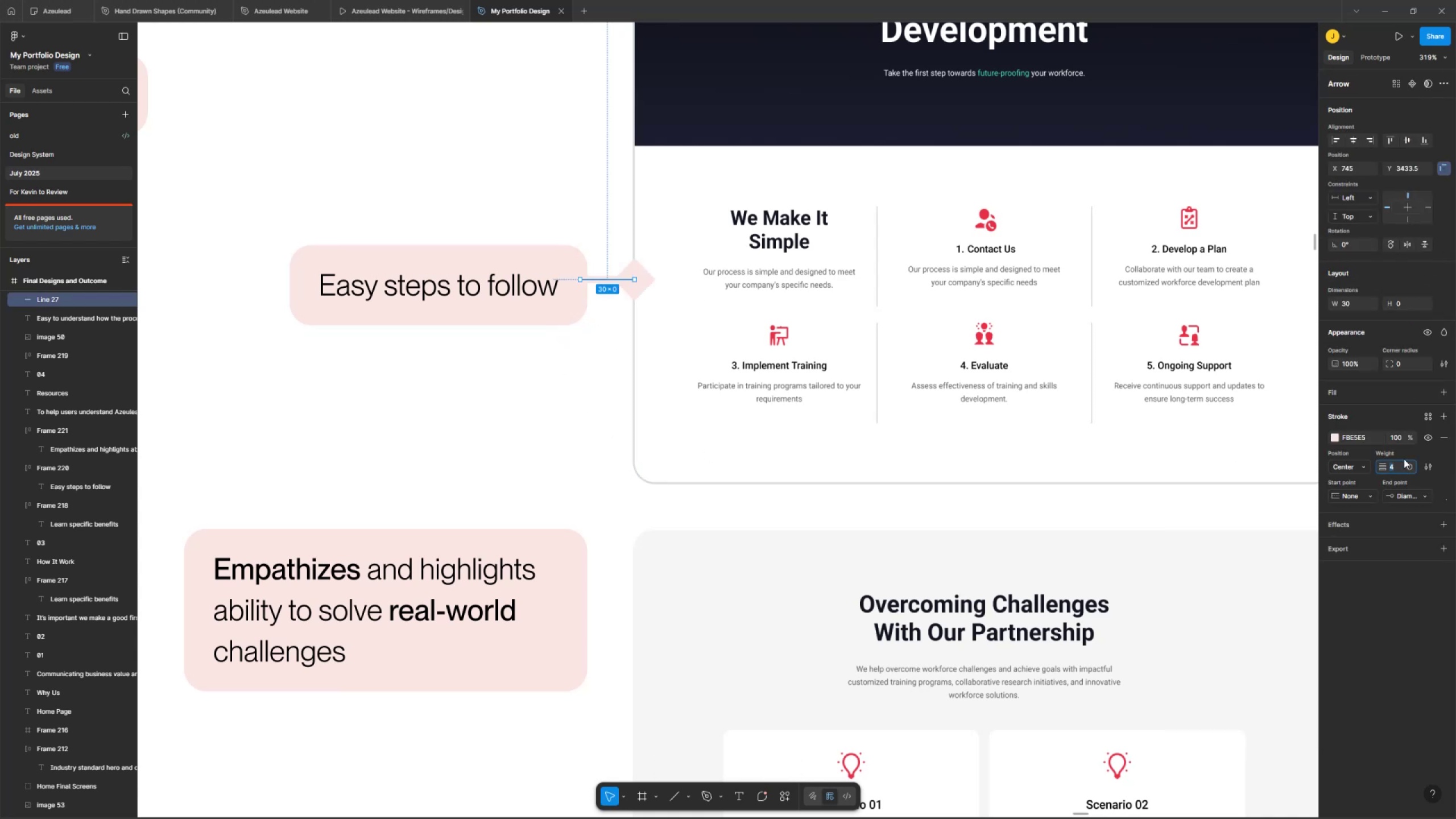 
key(Enter)
 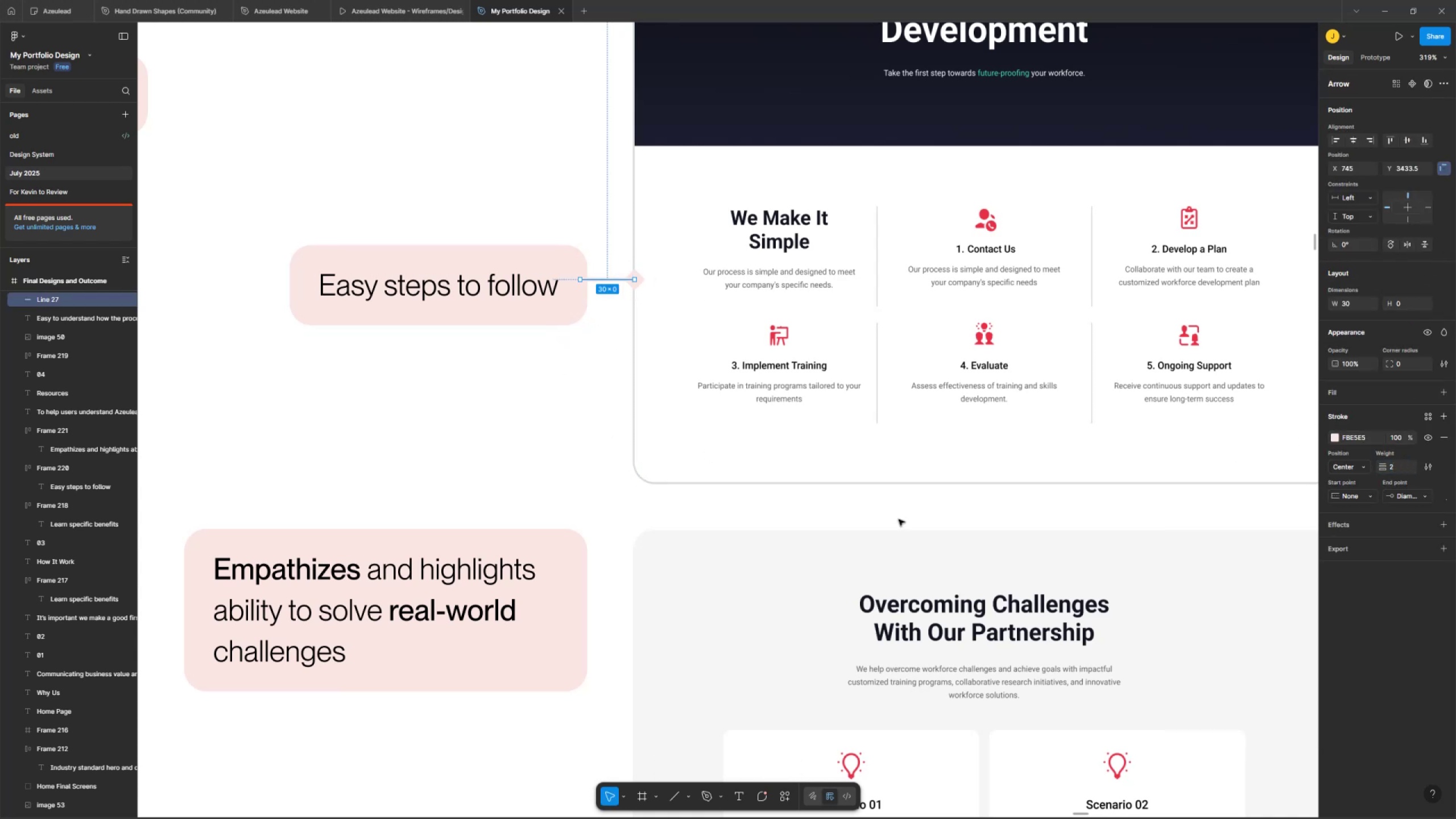 
left_click([498, 425])
 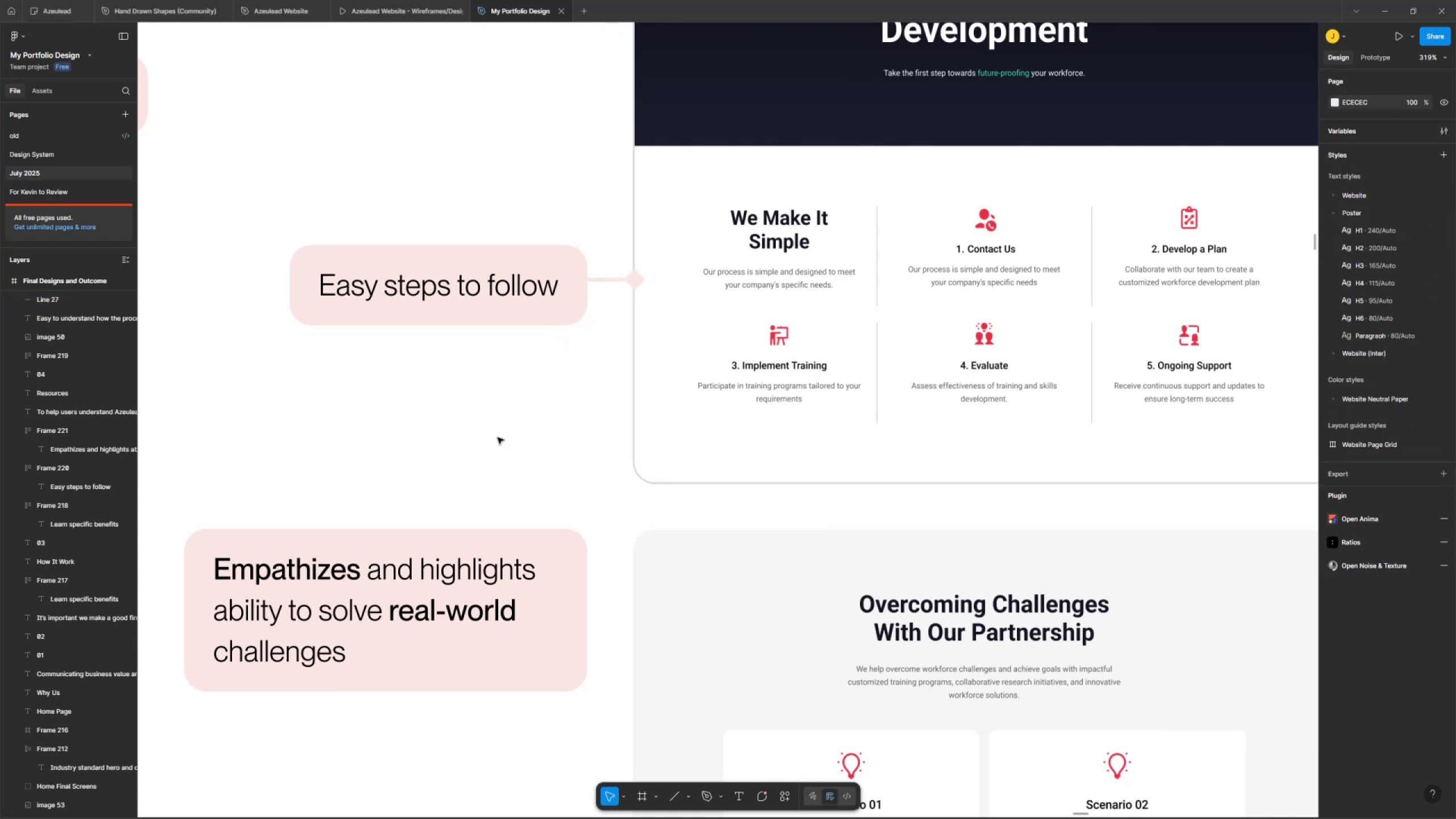 
hold_key(key=ControlLeft, duration=0.34)
scroll: coordinate [440, 400], scroll_direction: down, amount: 6.0
 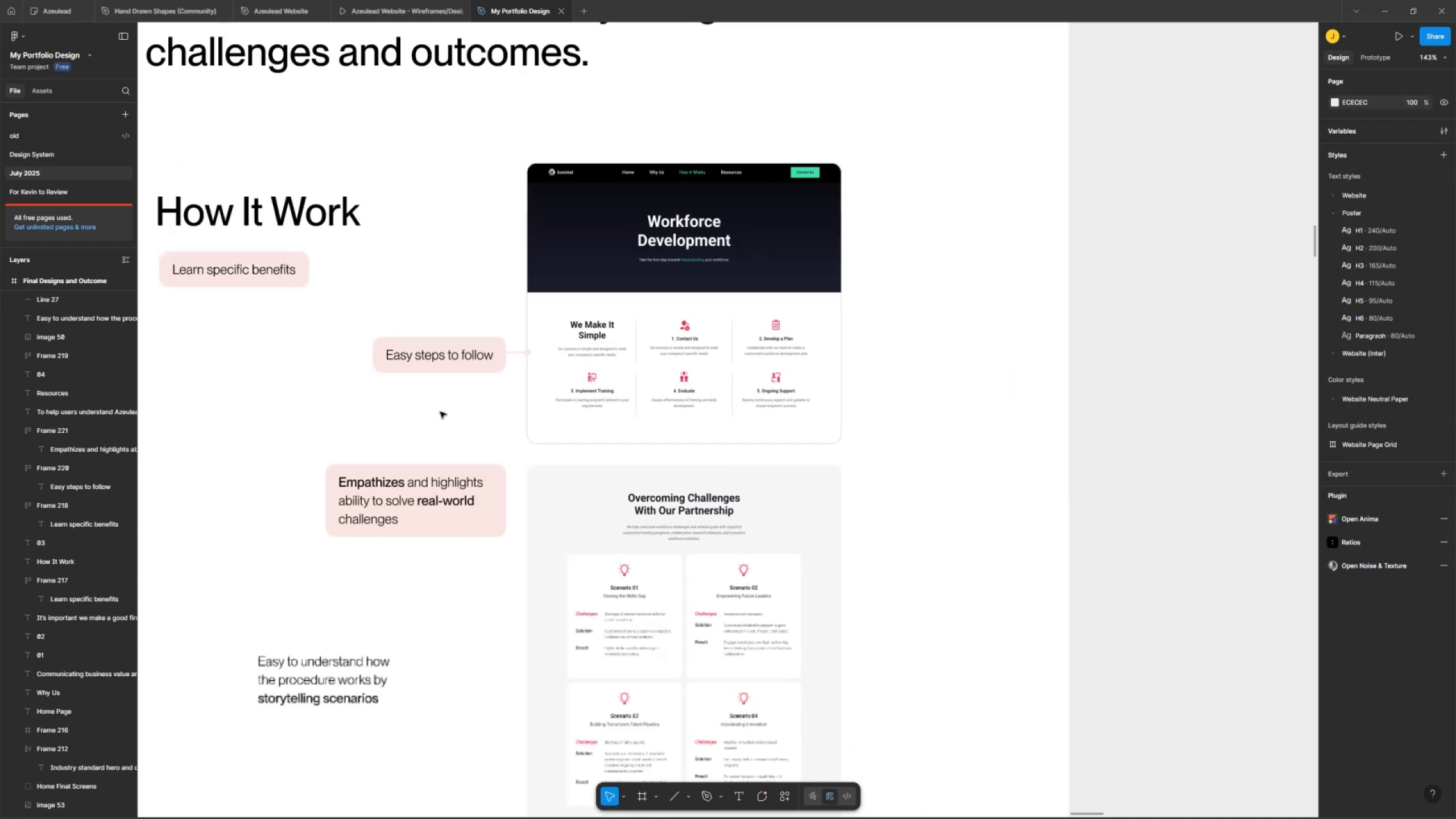 
hold_key(key=Space, duration=0.45)
 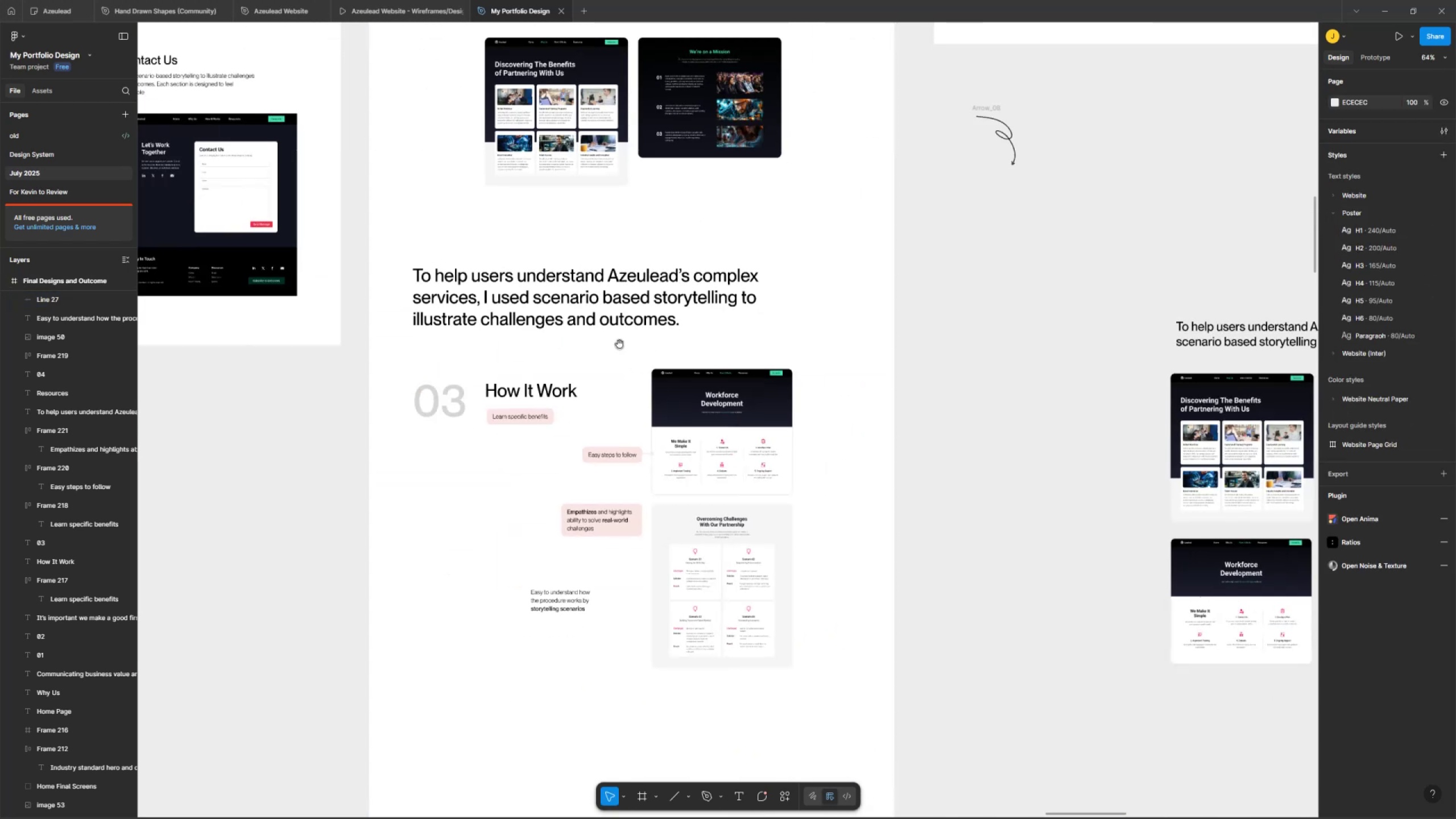 
left_click_drag(start_coordinate=[436, 413], to_coordinate=[608, 475])
 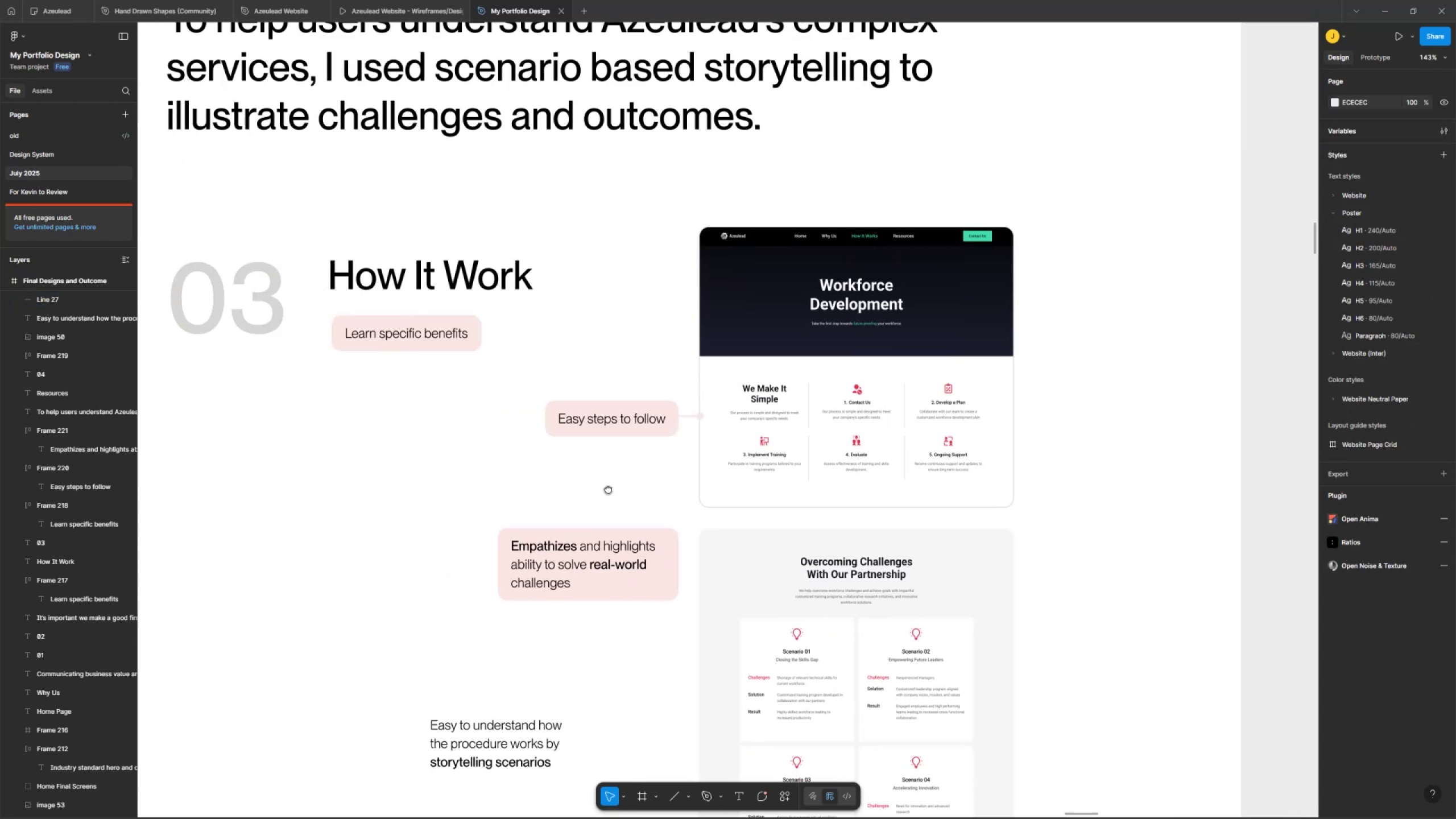 
key(Control+ControlLeft)
 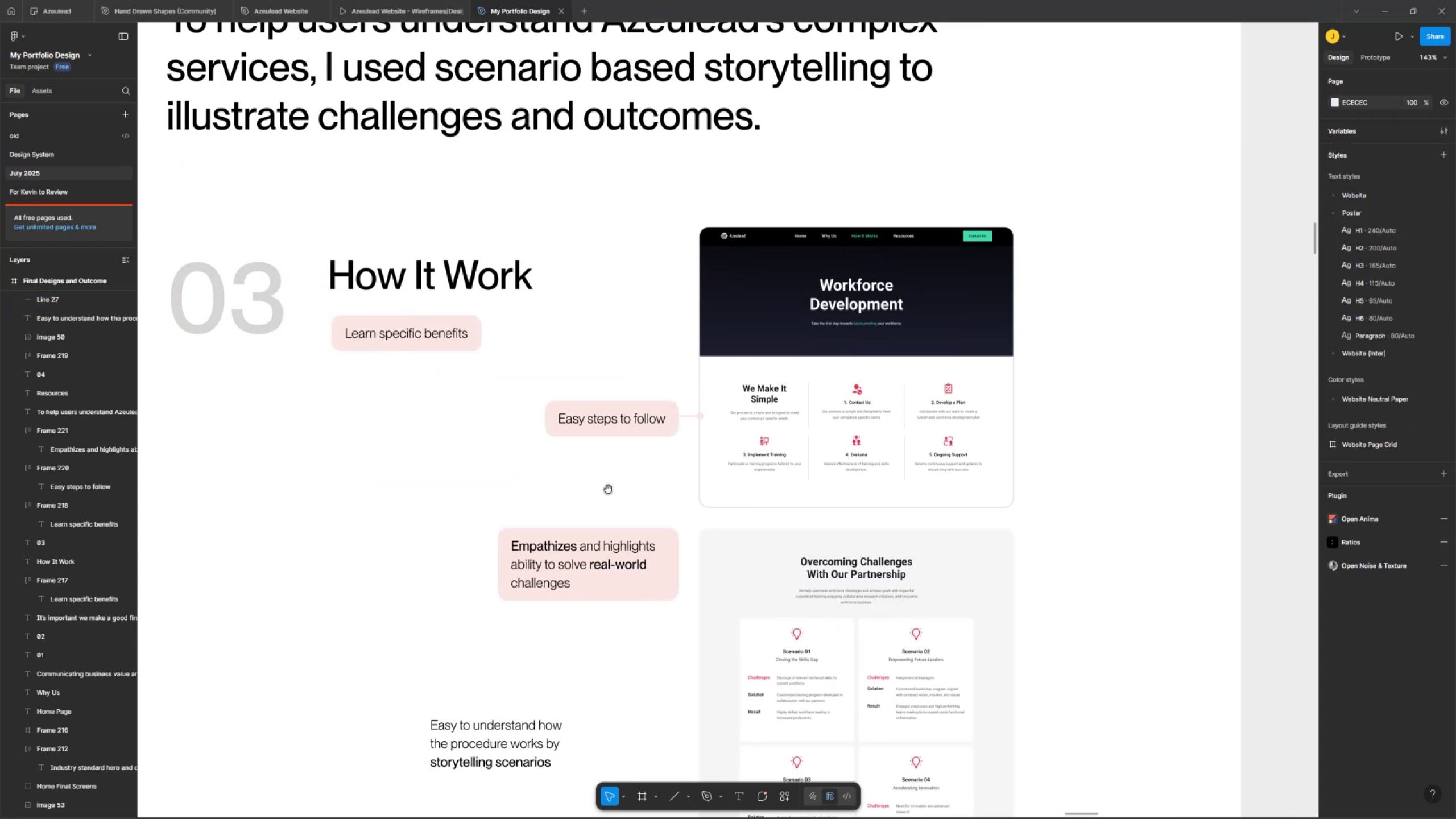 
scroll: coordinate [617, 465], scroll_direction: down, amount: 6.0
 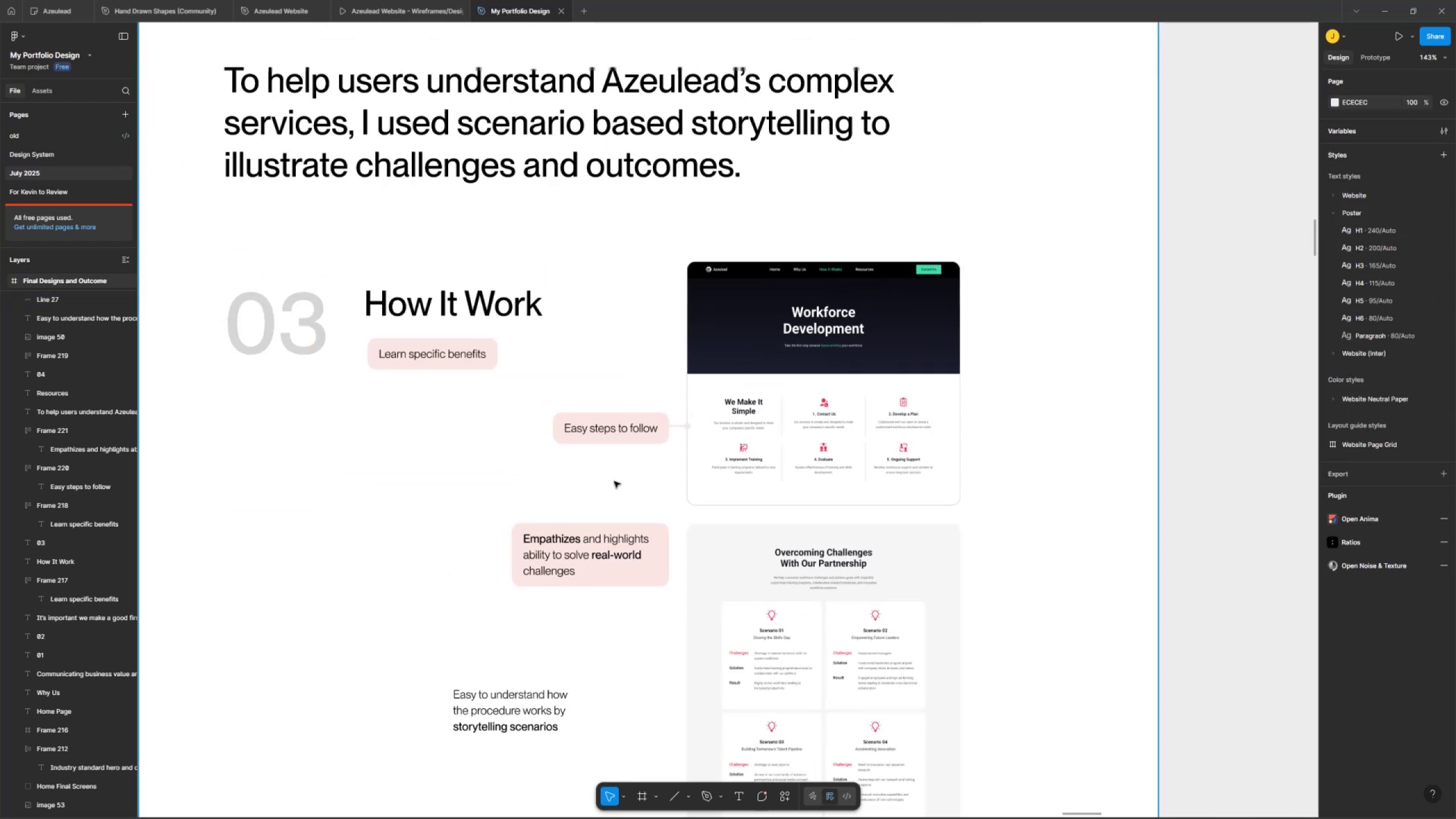 
hold_key(key=Space, duration=1.38)
 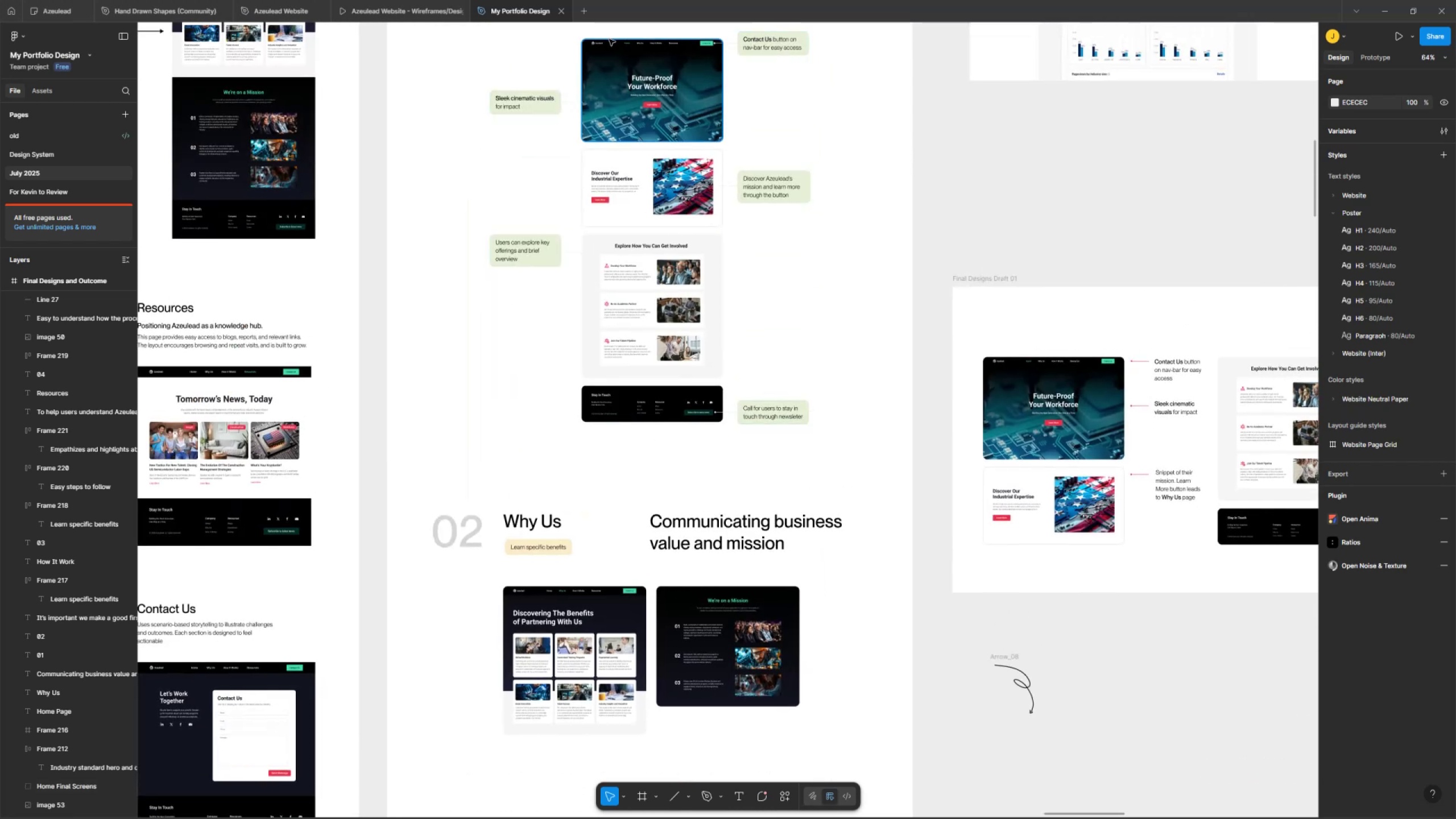 
left_click_drag(start_coordinate=[624, 357], to_coordinate=[663, 615])
 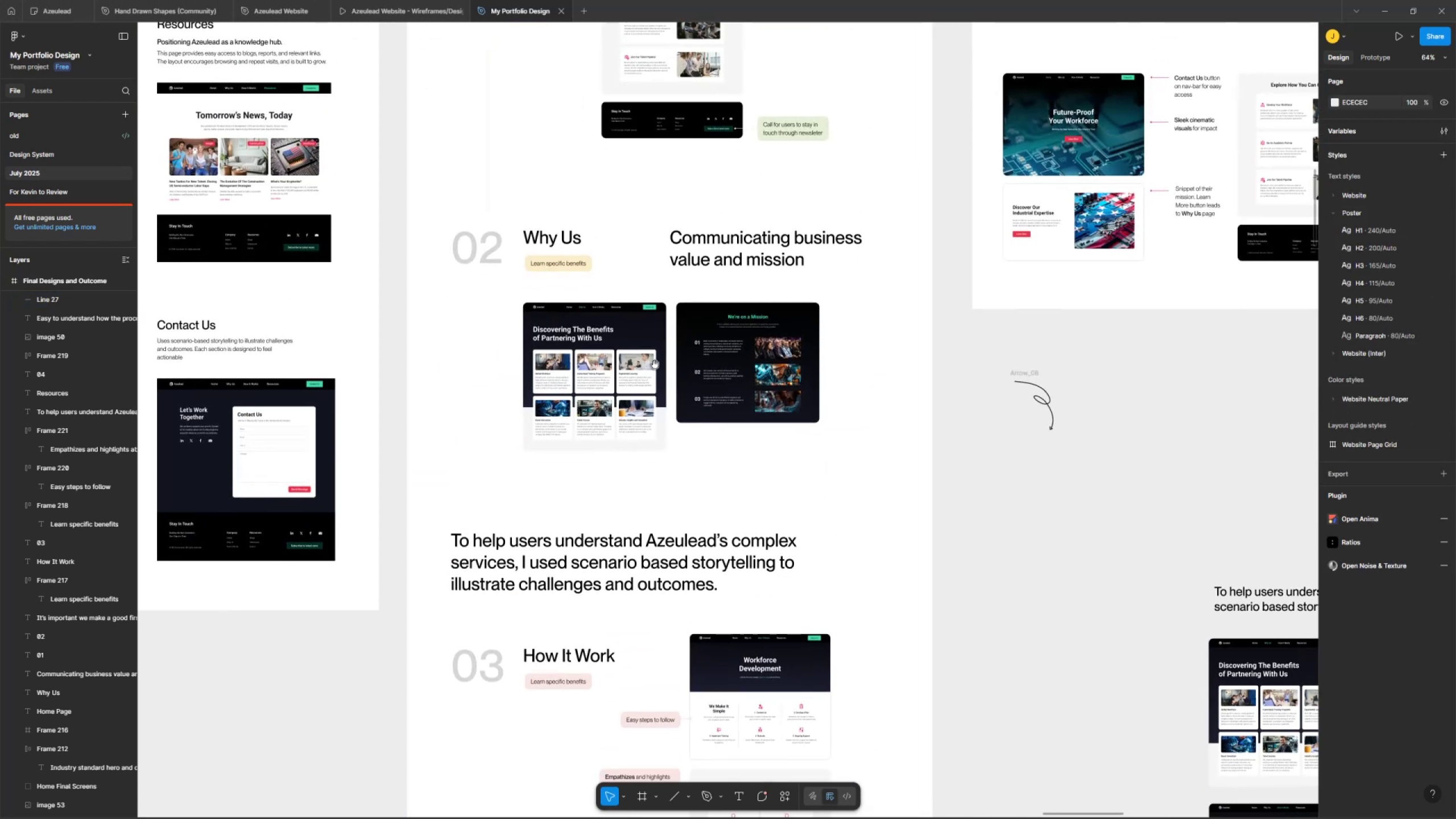 
left_click_drag(start_coordinate=[682, 152], to_coordinate=[662, 428])
 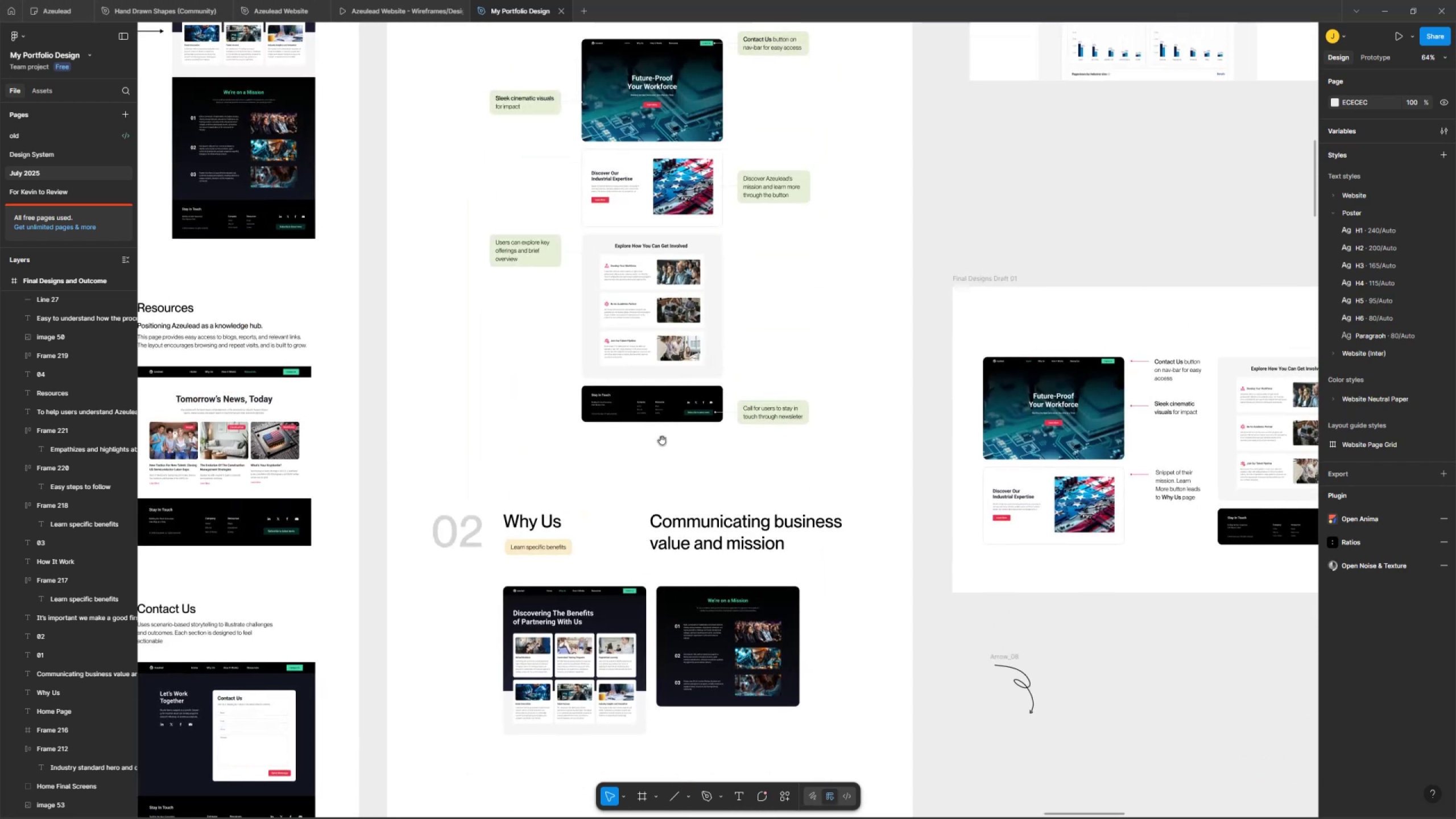 
hold_key(key=ControlLeft, duration=0.3)
 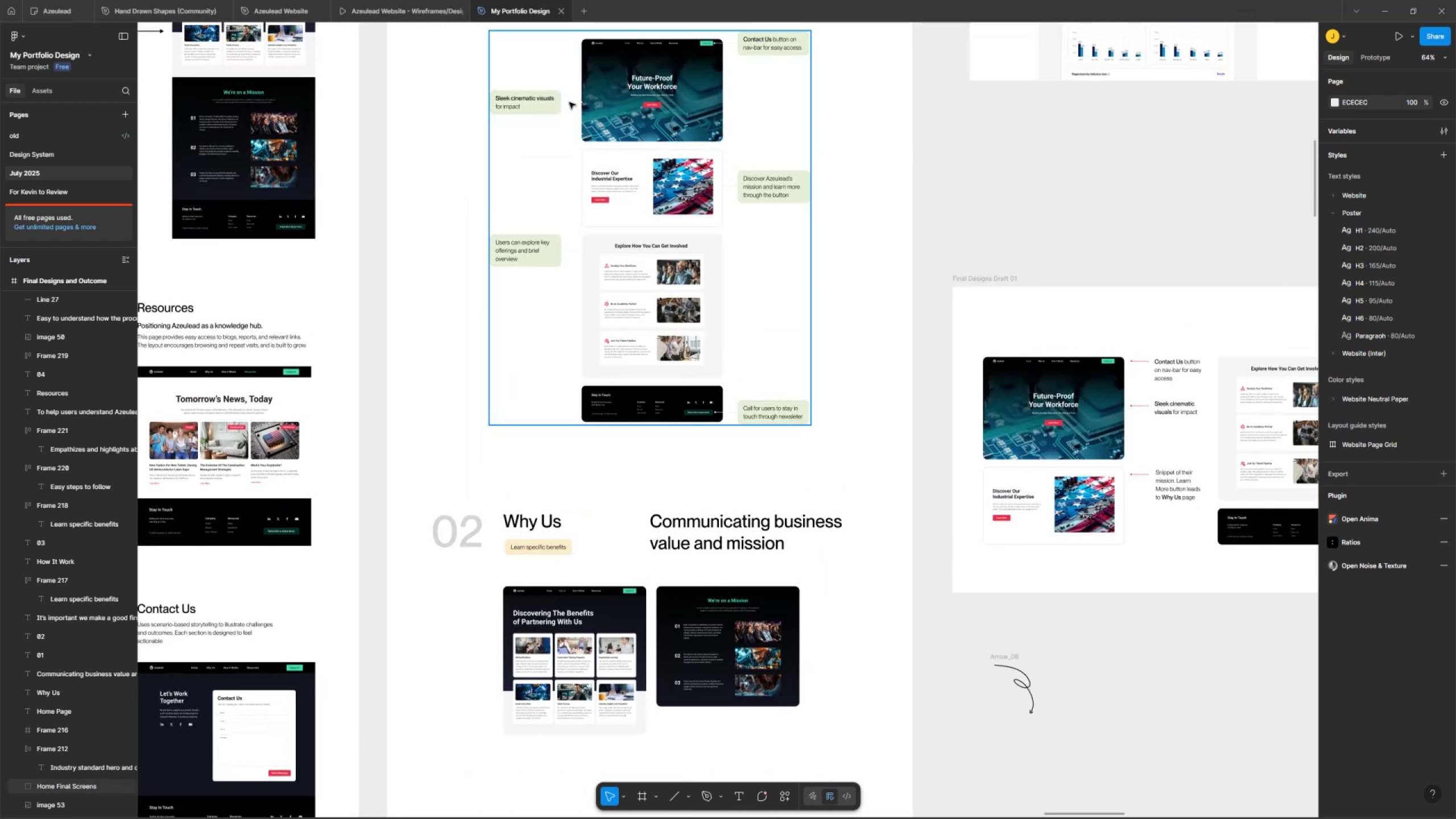 
double_click([569, 100])
 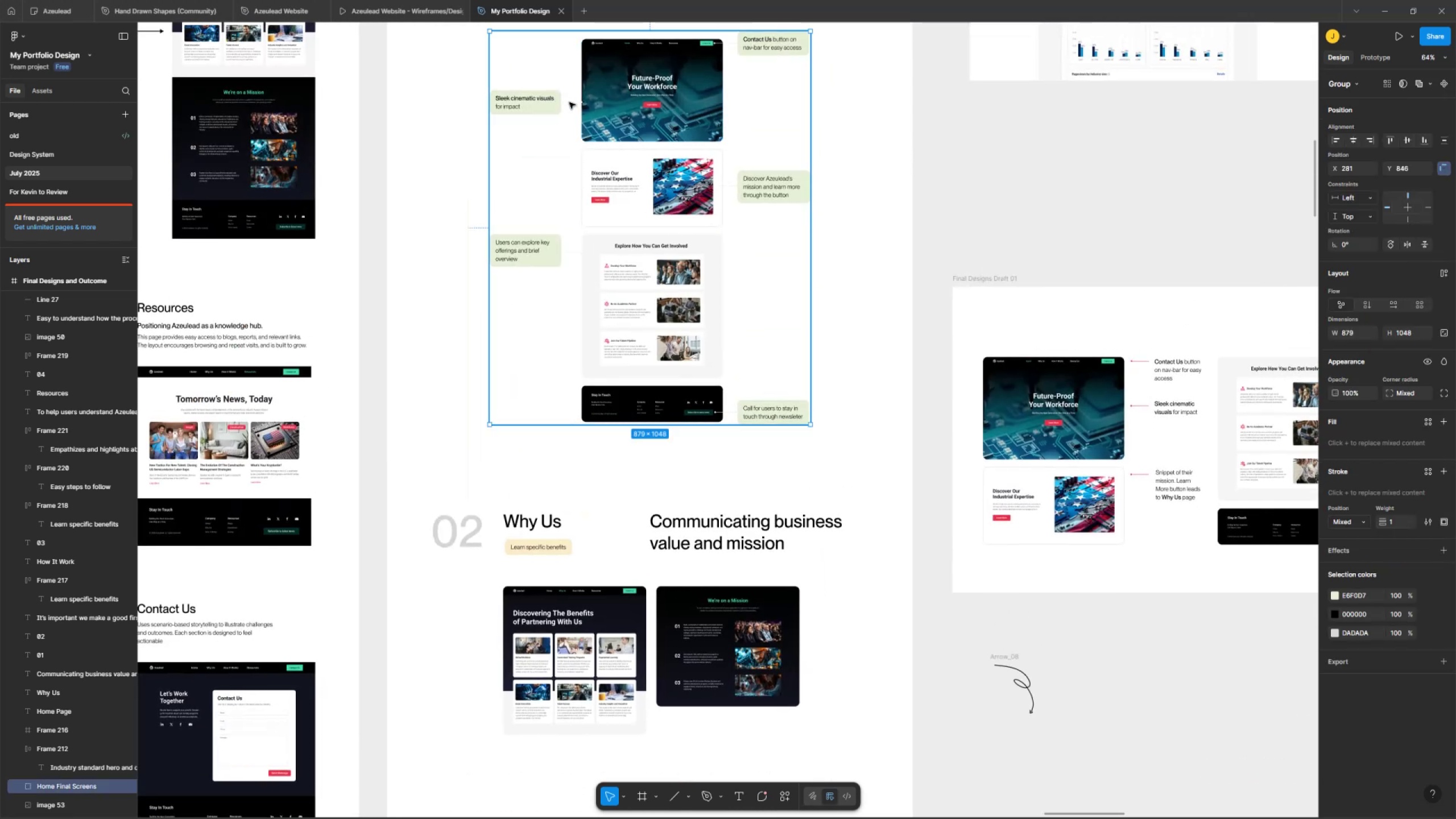 
hold_key(key=ControlLeft, duration=0.46)
scroll: coordinate [581, 96], scroll_direction: up, amount: 8.0
 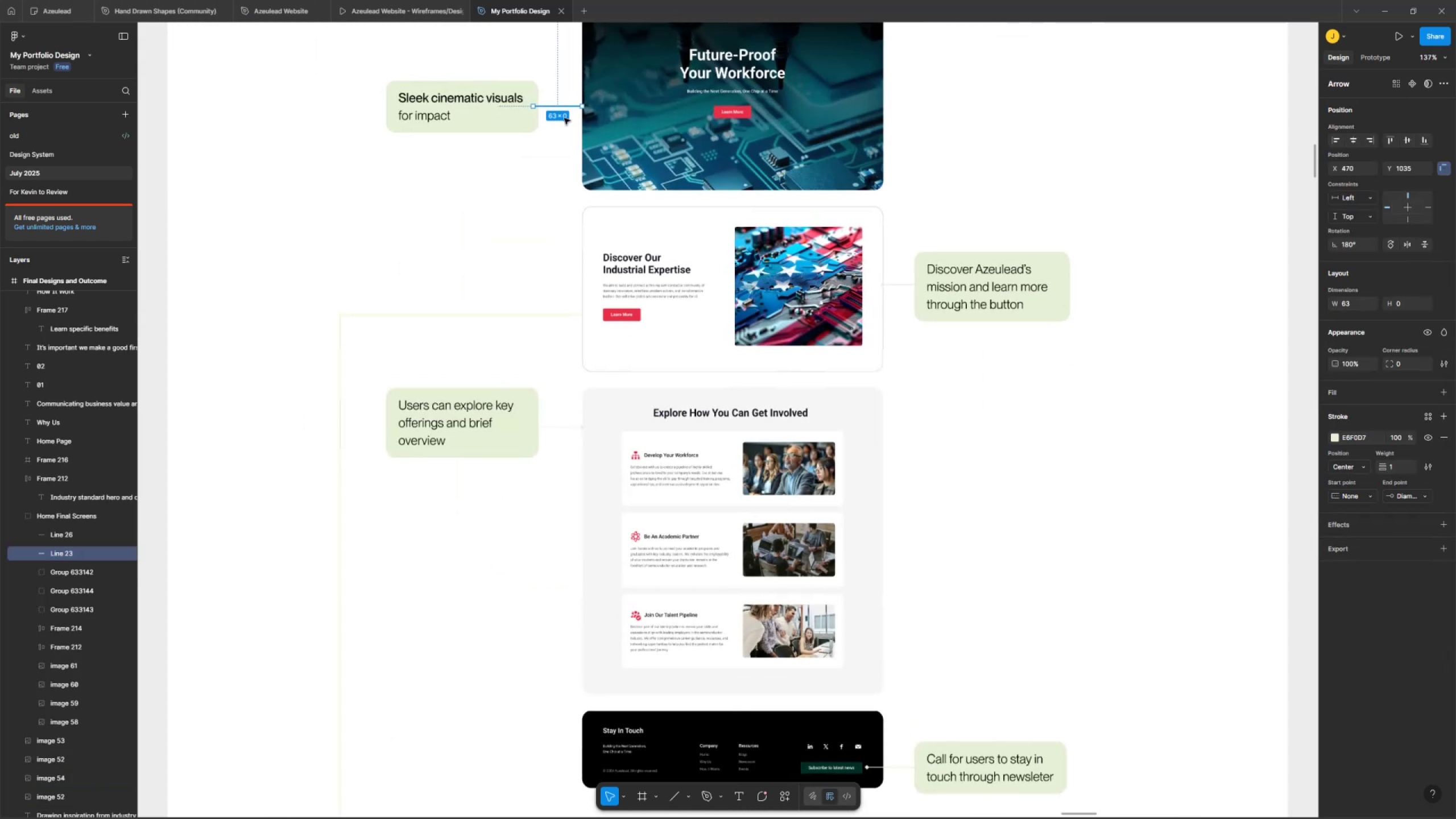 
hold_key(key=ShiftLeft, duration=1.52)
left_click([555, 413])
 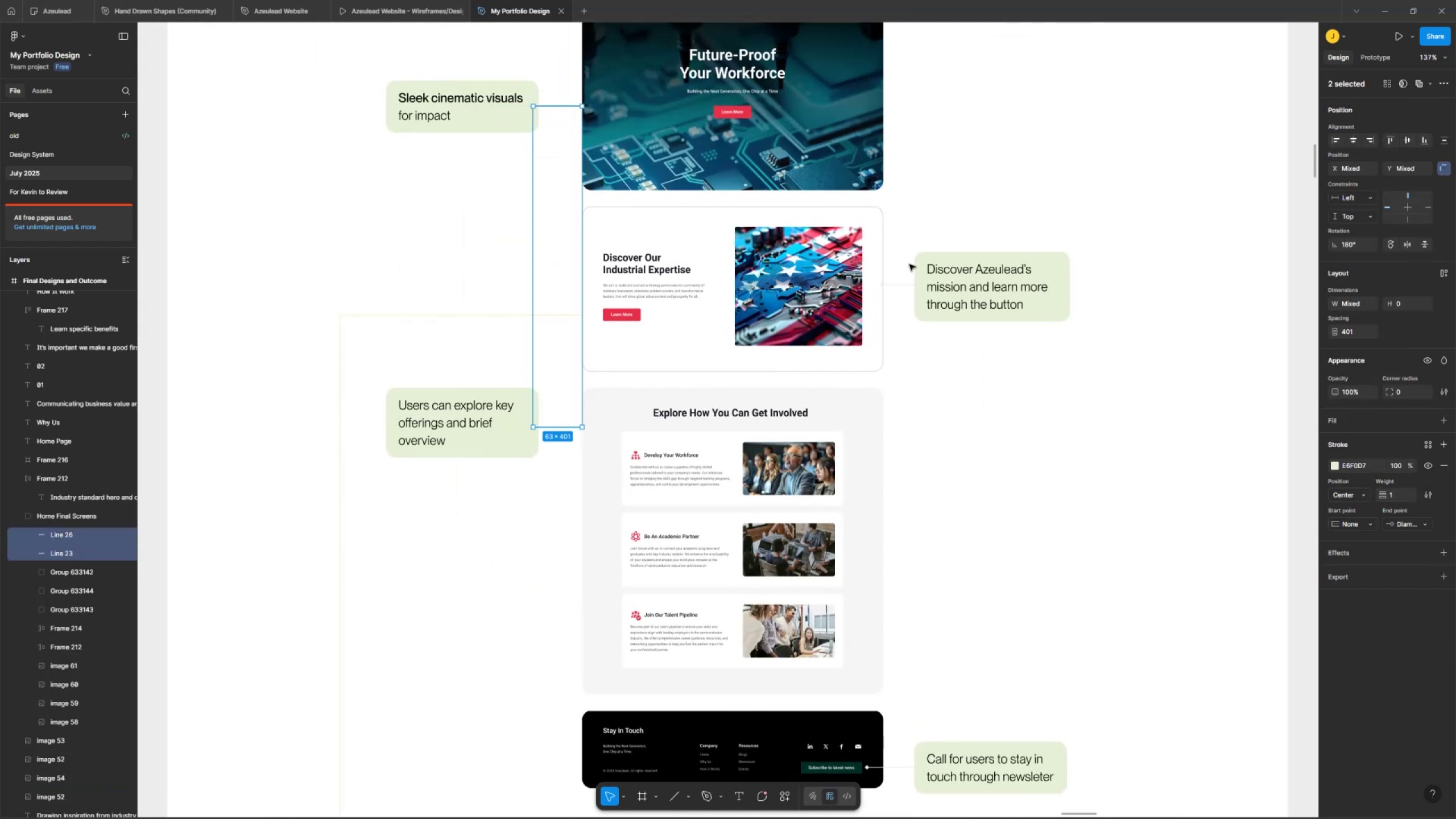 
hold_key(key=ShiftLeft, duration=1.52)
left_click([898, 278])
 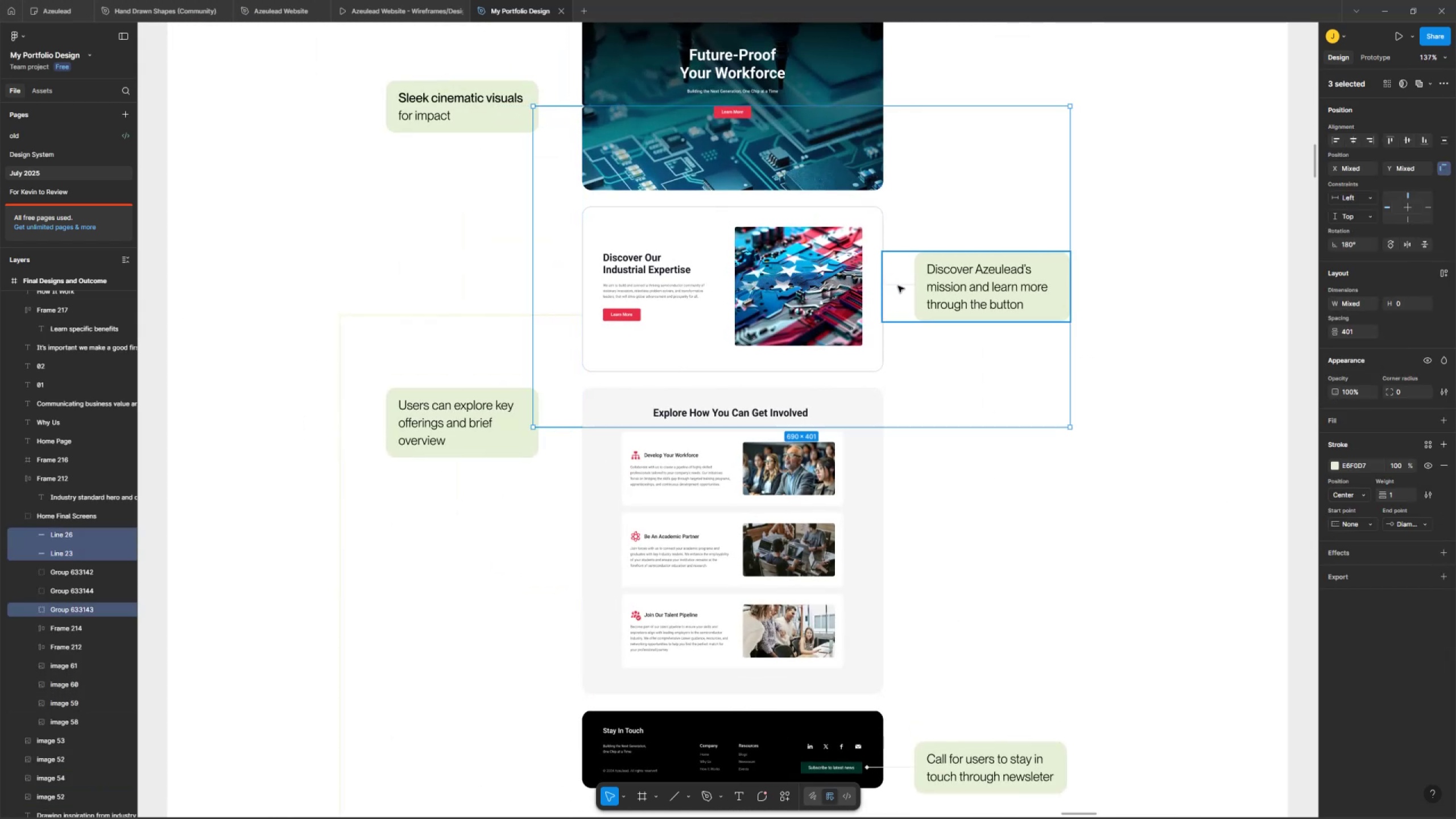 
double_click([898, 278])
 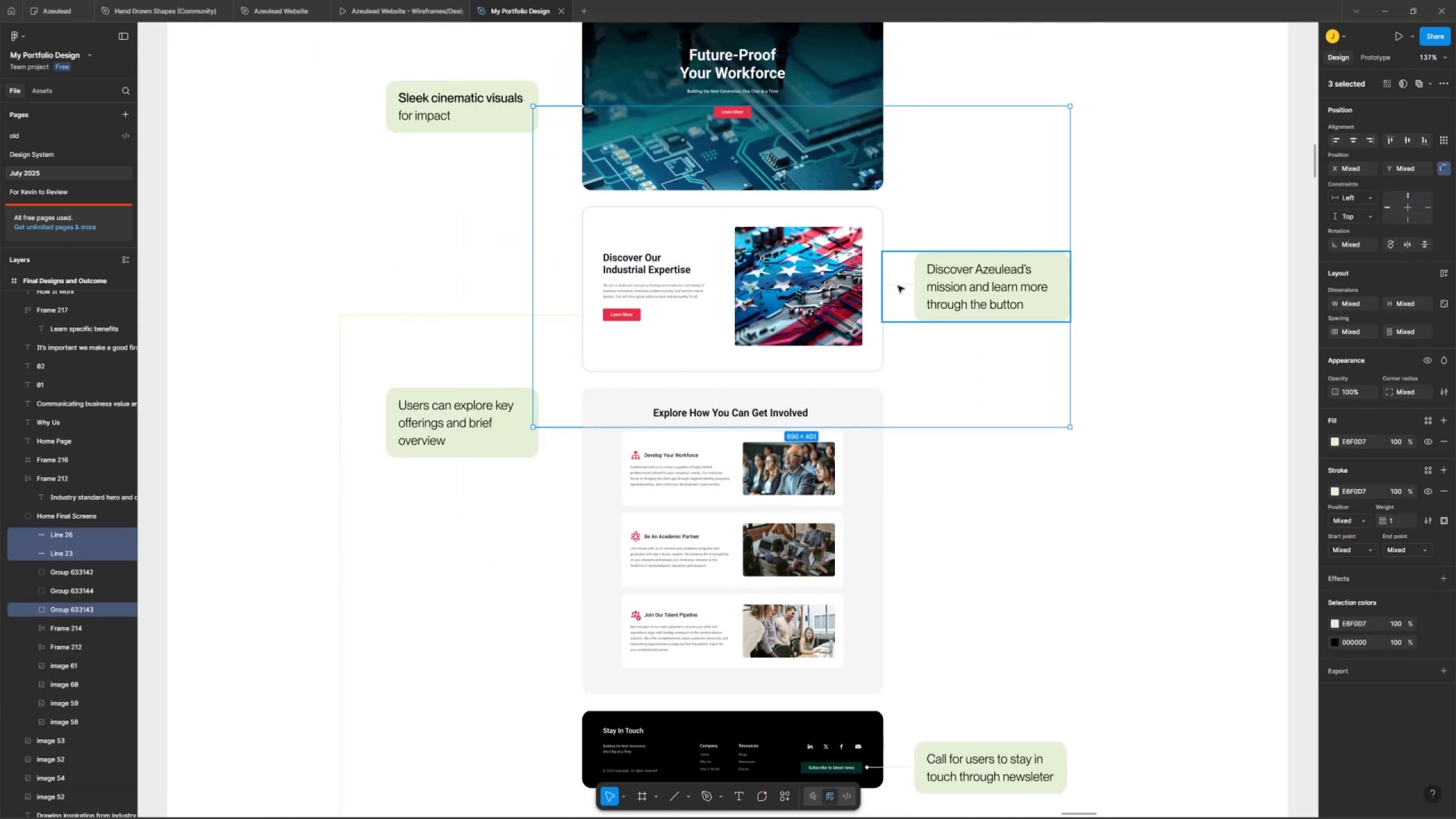 
triple_click([898, 278])
 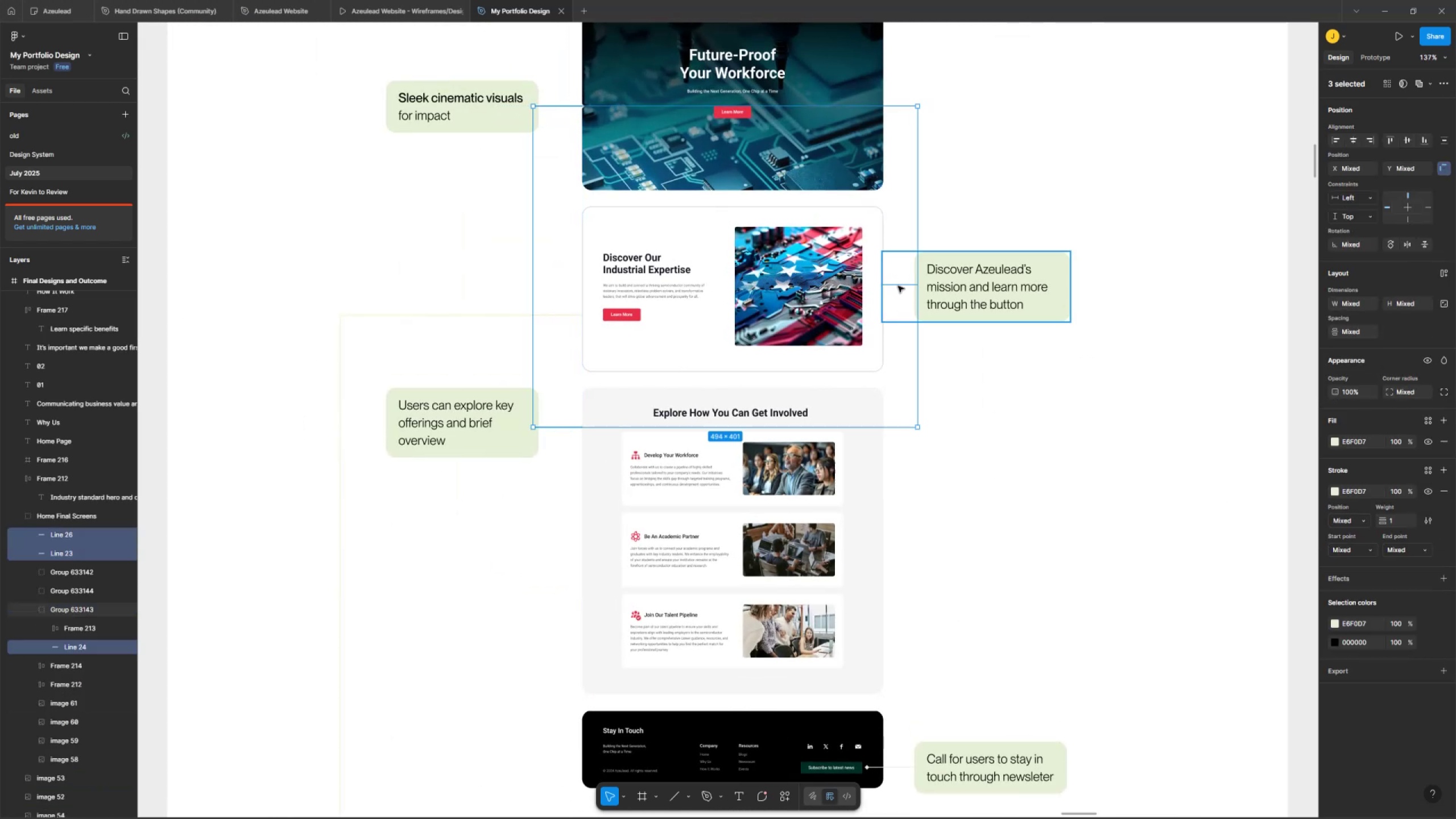 
hold_key(key=ShiftLeft, duration=0.96)
left_click([898, 278])
 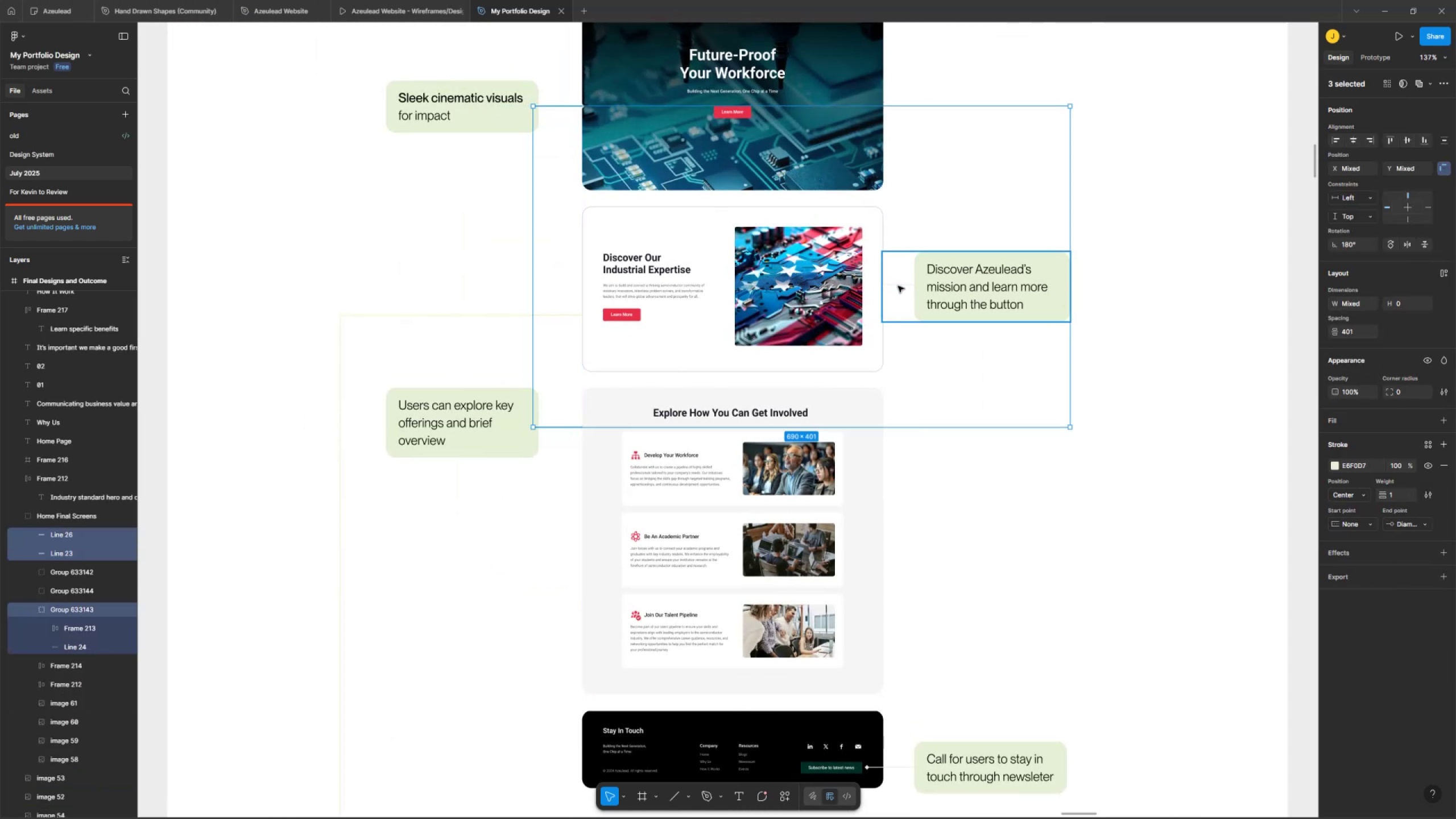 
double_click([898, 278])
 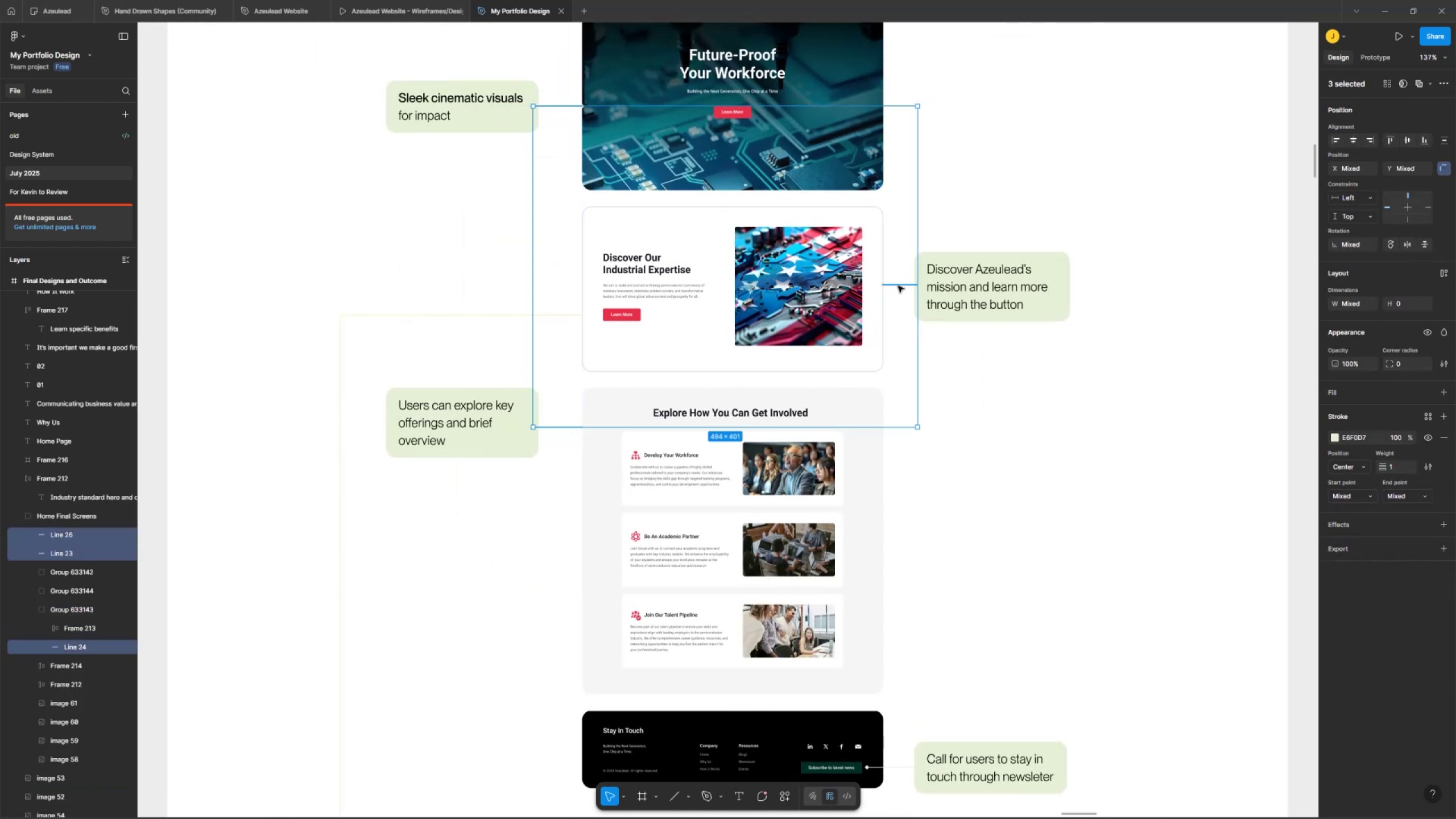 
scroll: coordinate [968, 218], scroll_direction: up, amount: 6.0
 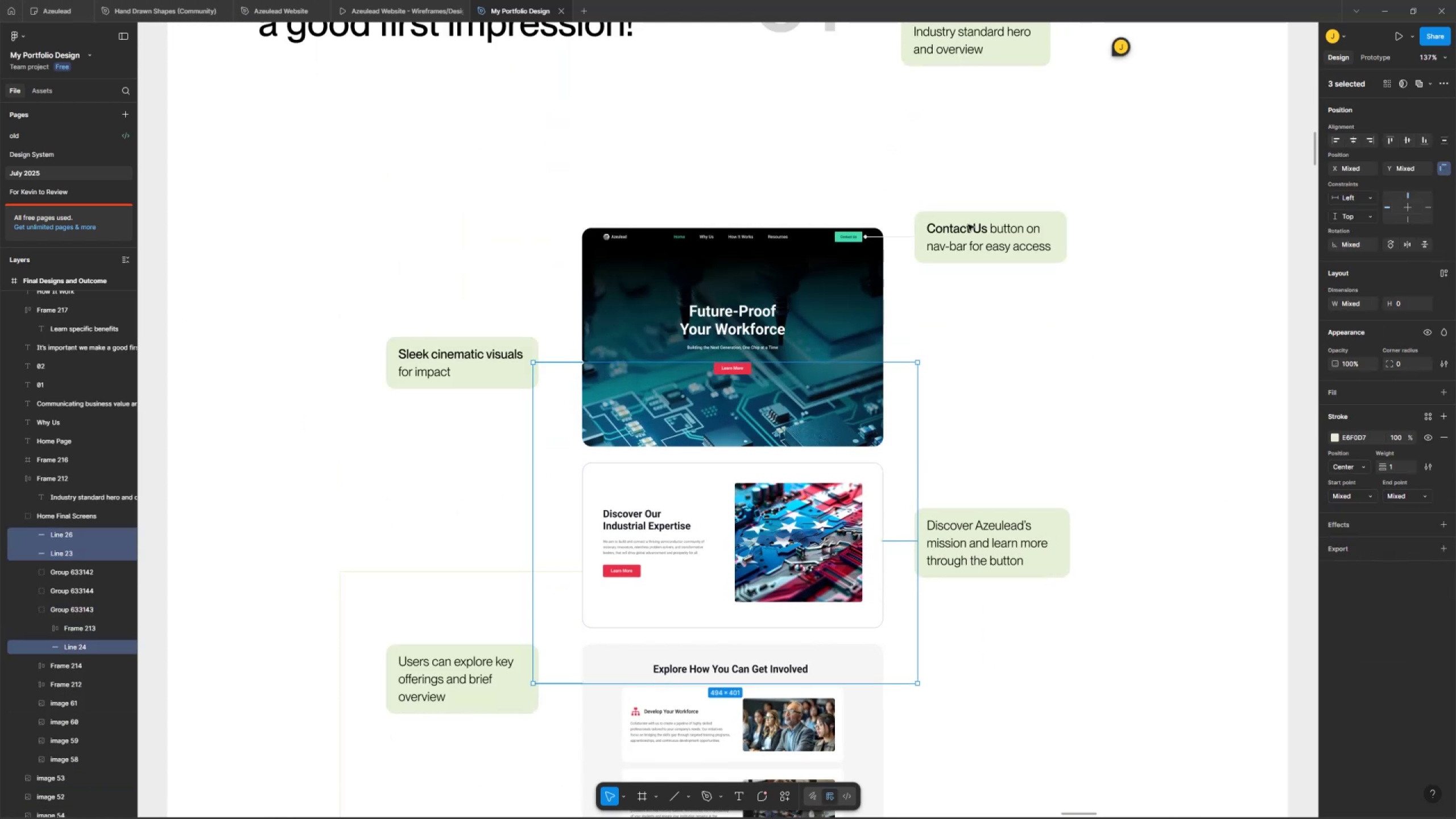 
hold_key(key=ShiftLeft, duration=1.52)
left_click([894, 230])
 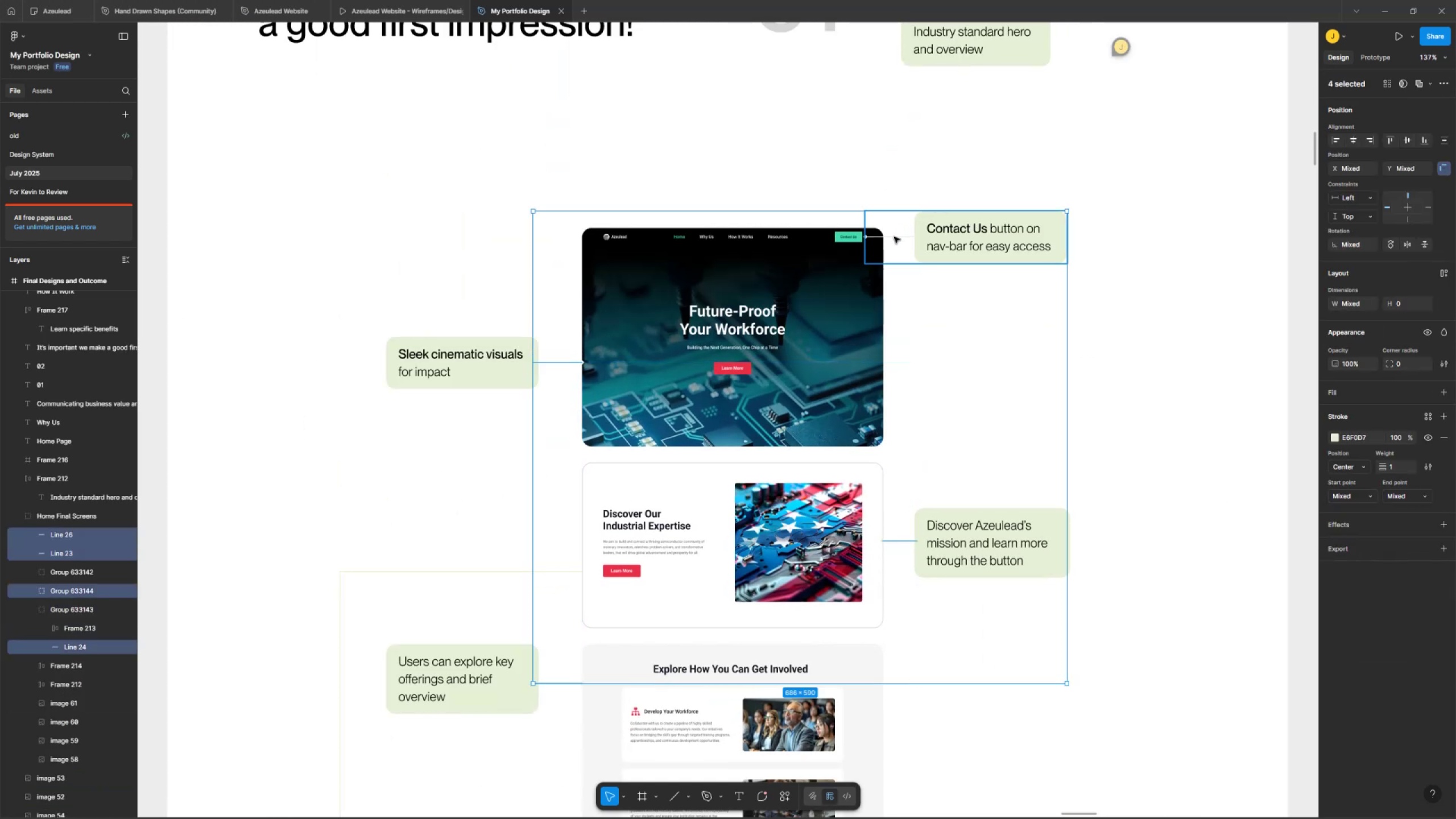 
double_click([894, 230])
 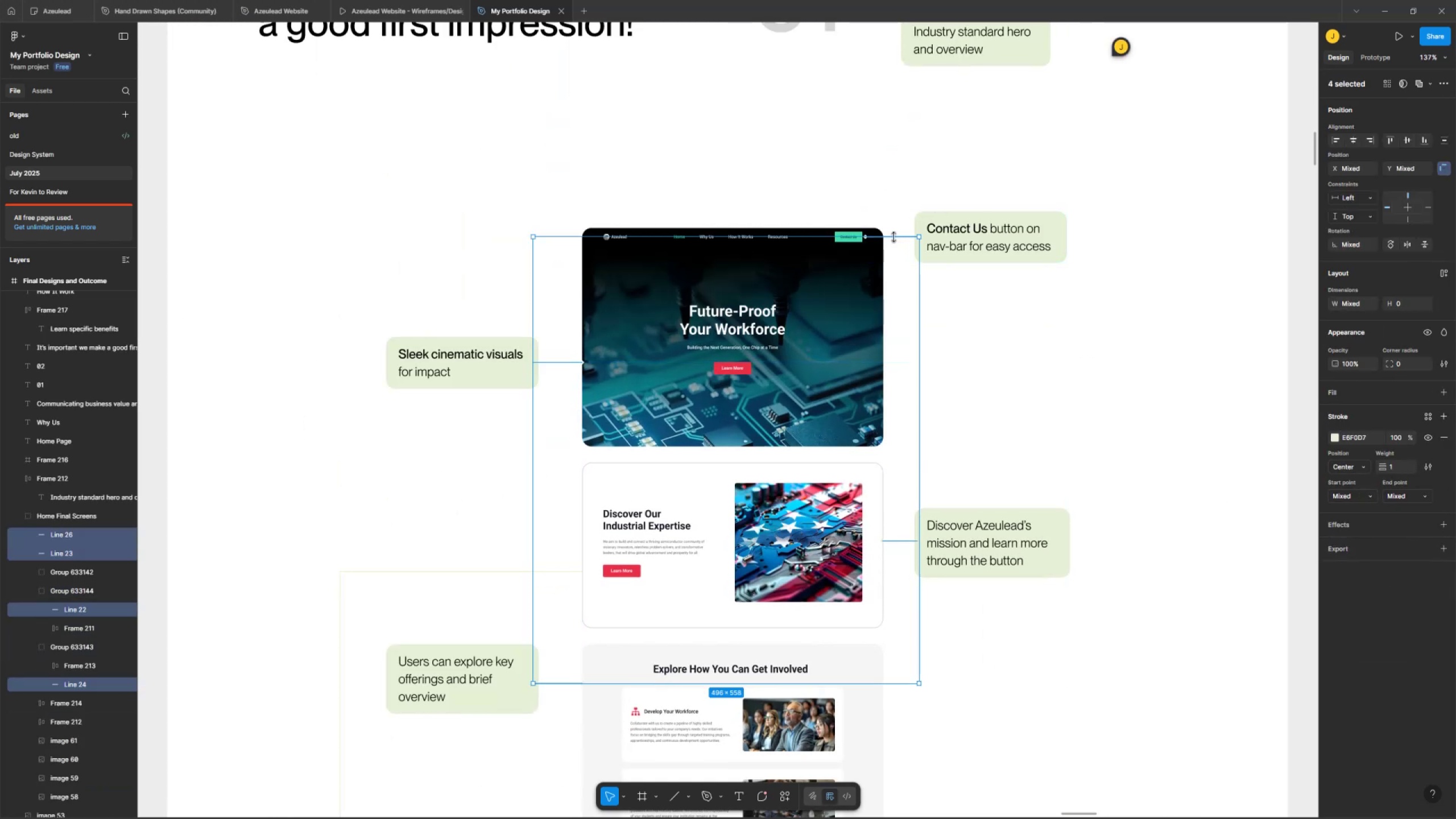 
hold_key(key=ShiftLeft, duration=0.31)
 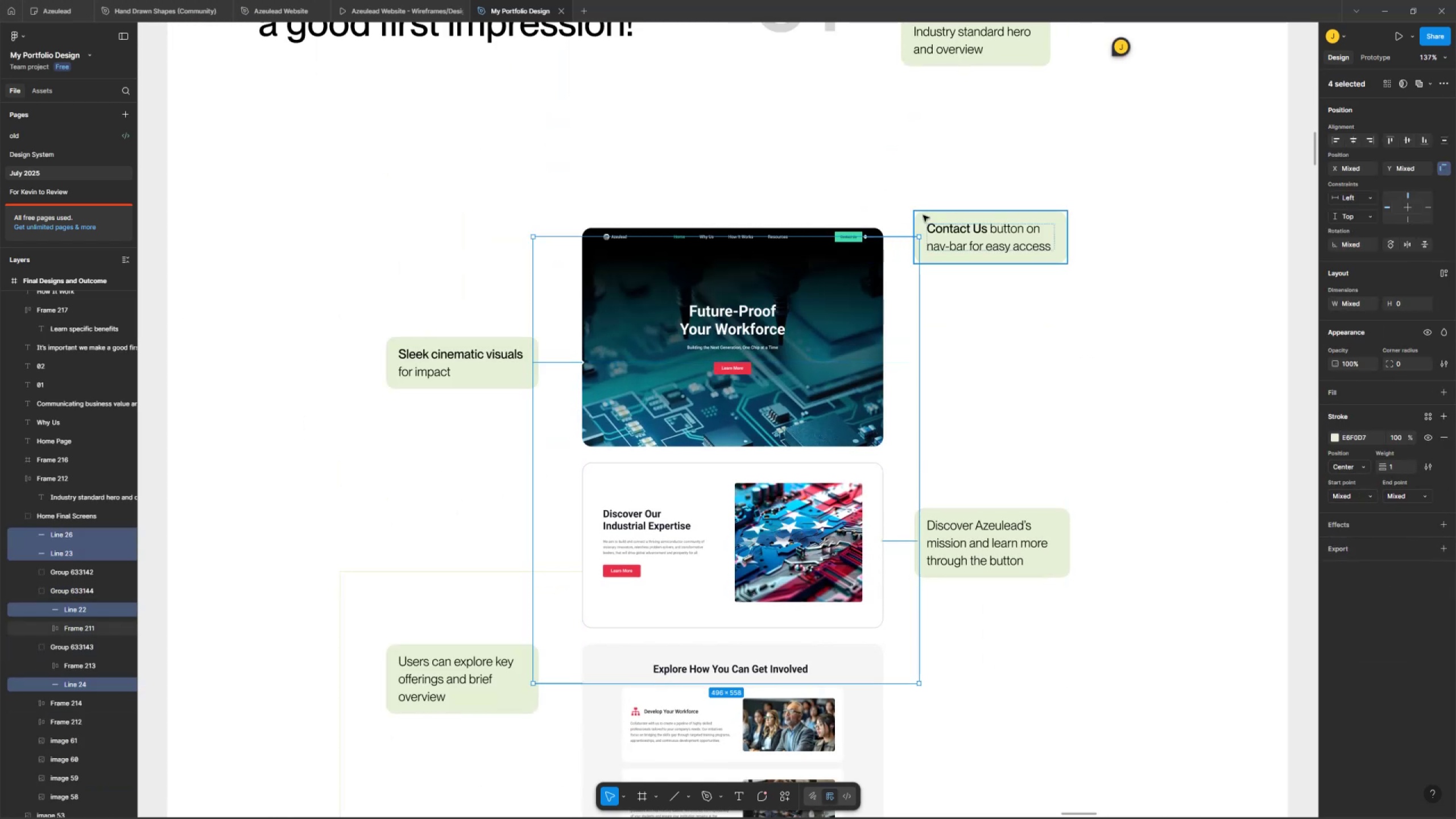 
left_click([899, 204])
 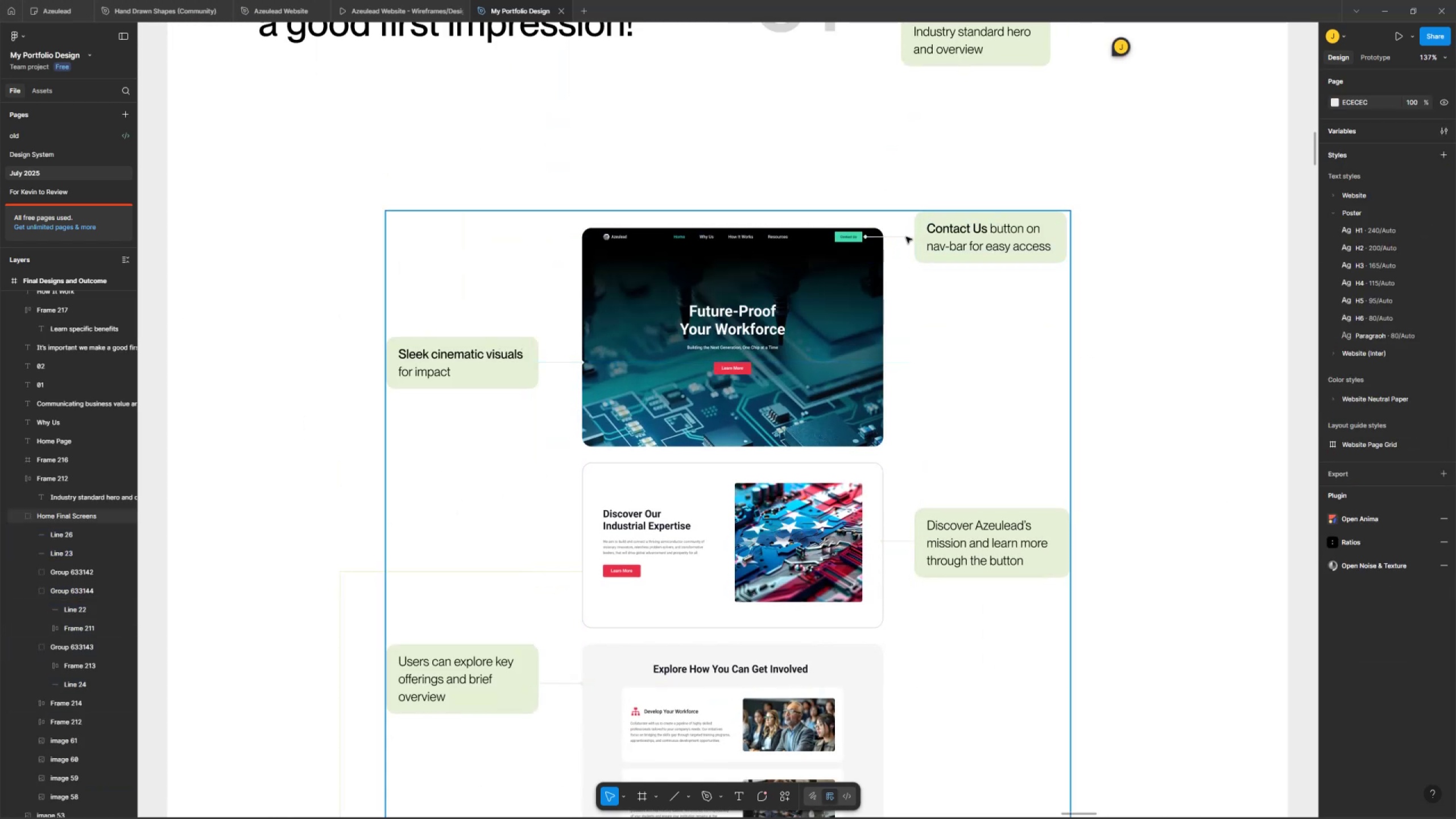 
double_click([906, 230])
 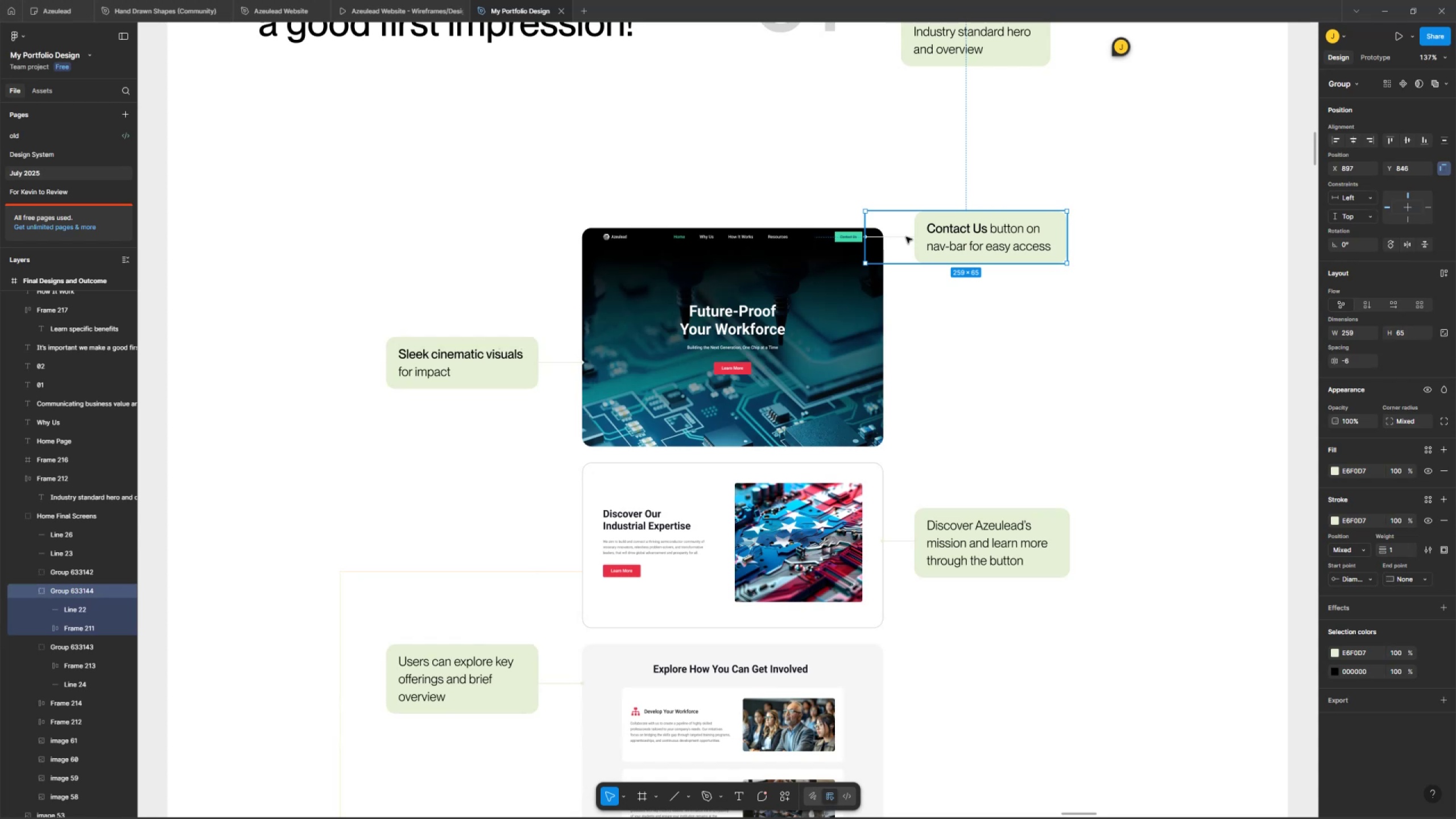 
double_click([906, 230])
 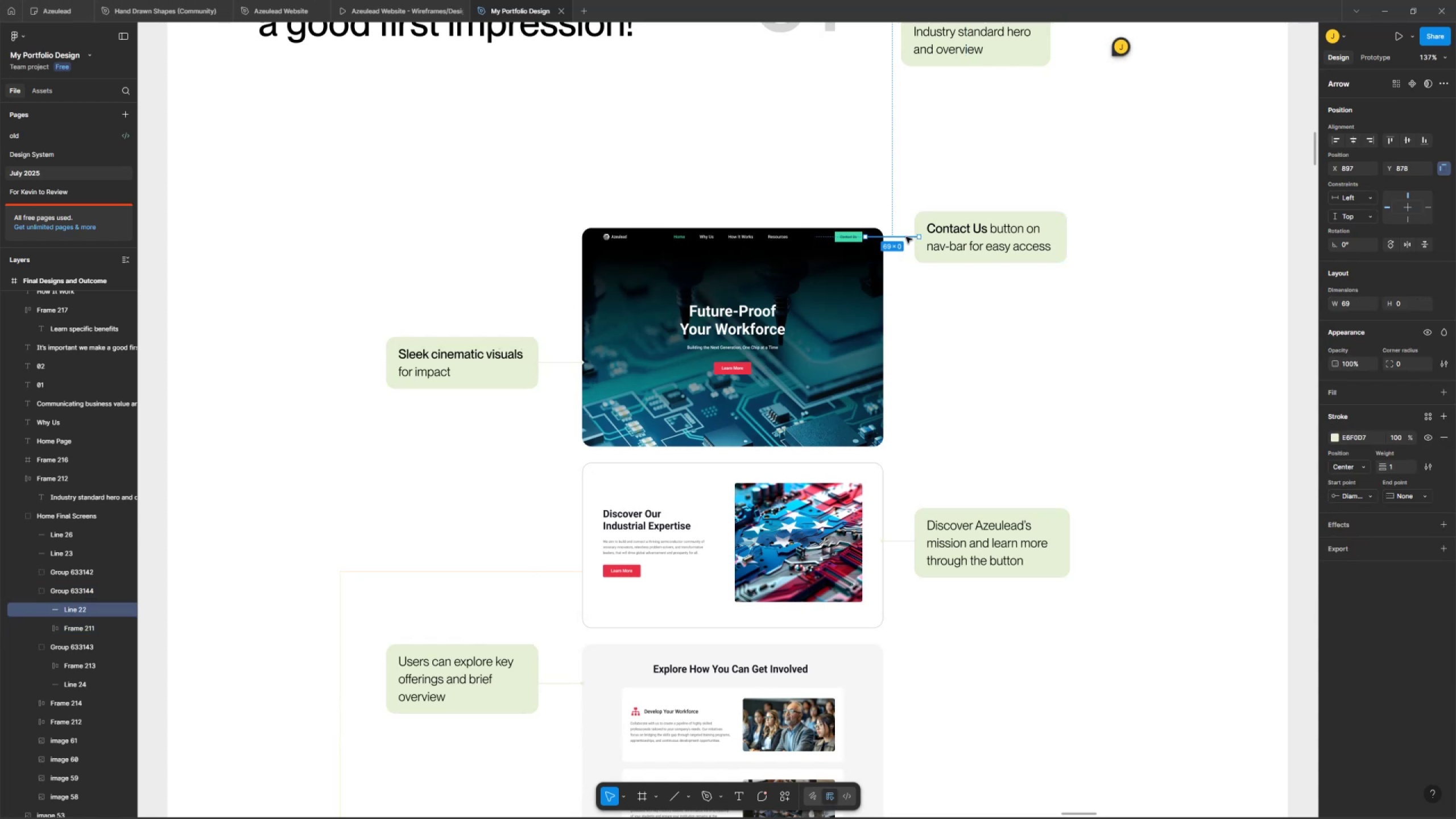 
hold_key(key=ShiftLeft, duration=1.5)
left_click([567, 355])
 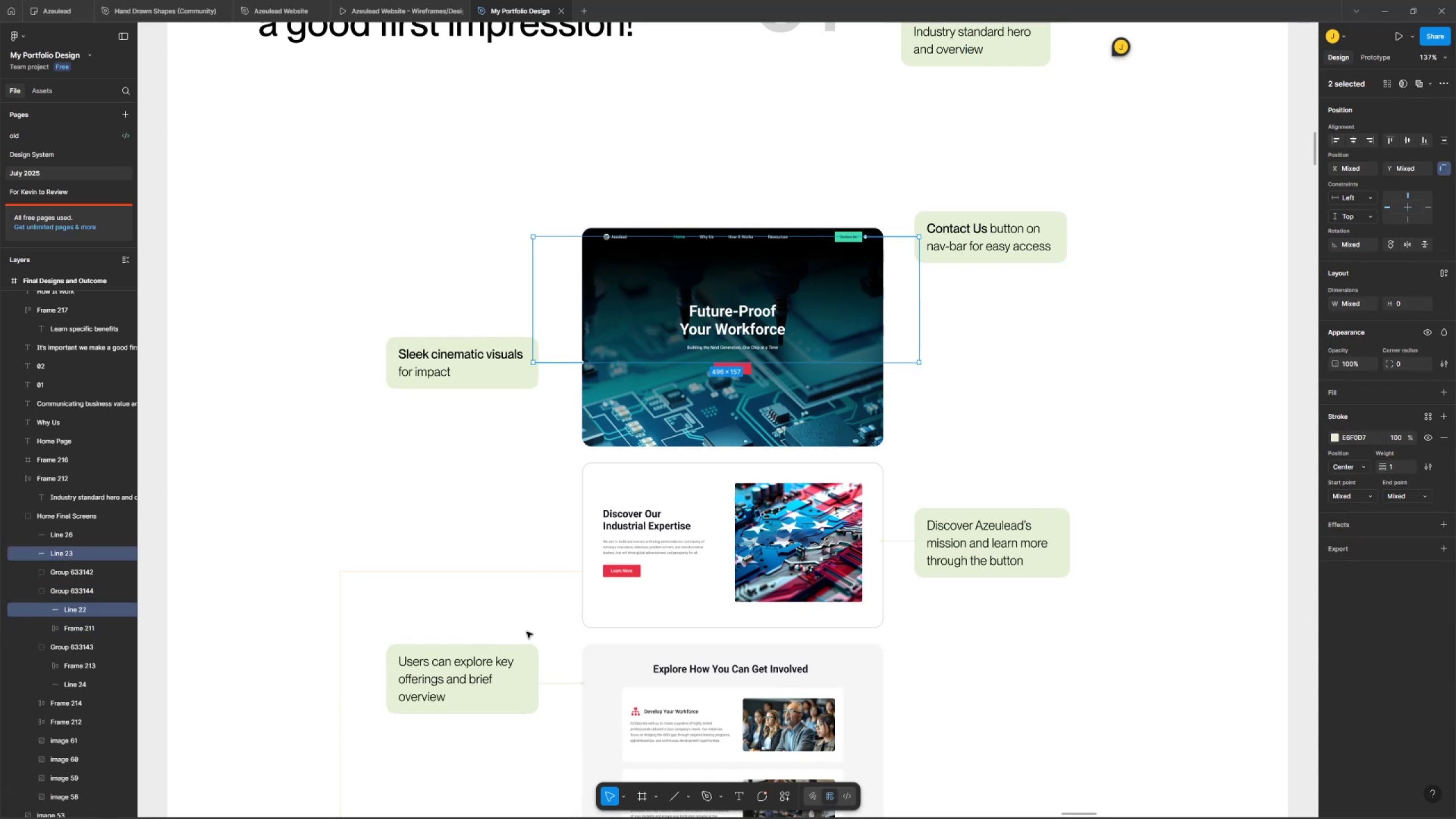 
hold_key(key=ShiftLeft, duration=1.51)
left_click([561, 665])
 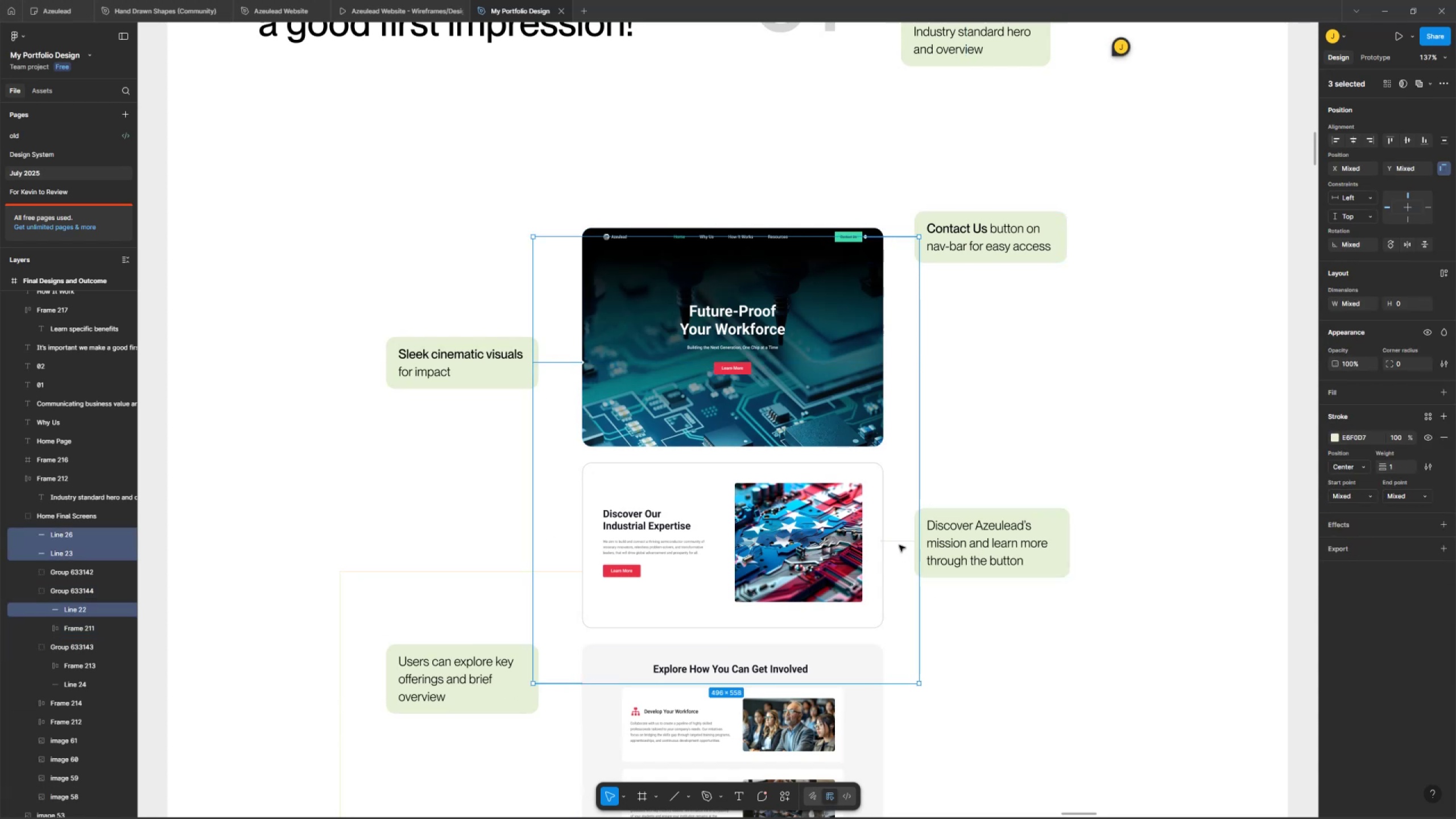 
hold_key(key=ShiftLeft, duration=0.76)
left_click([897, 527])
 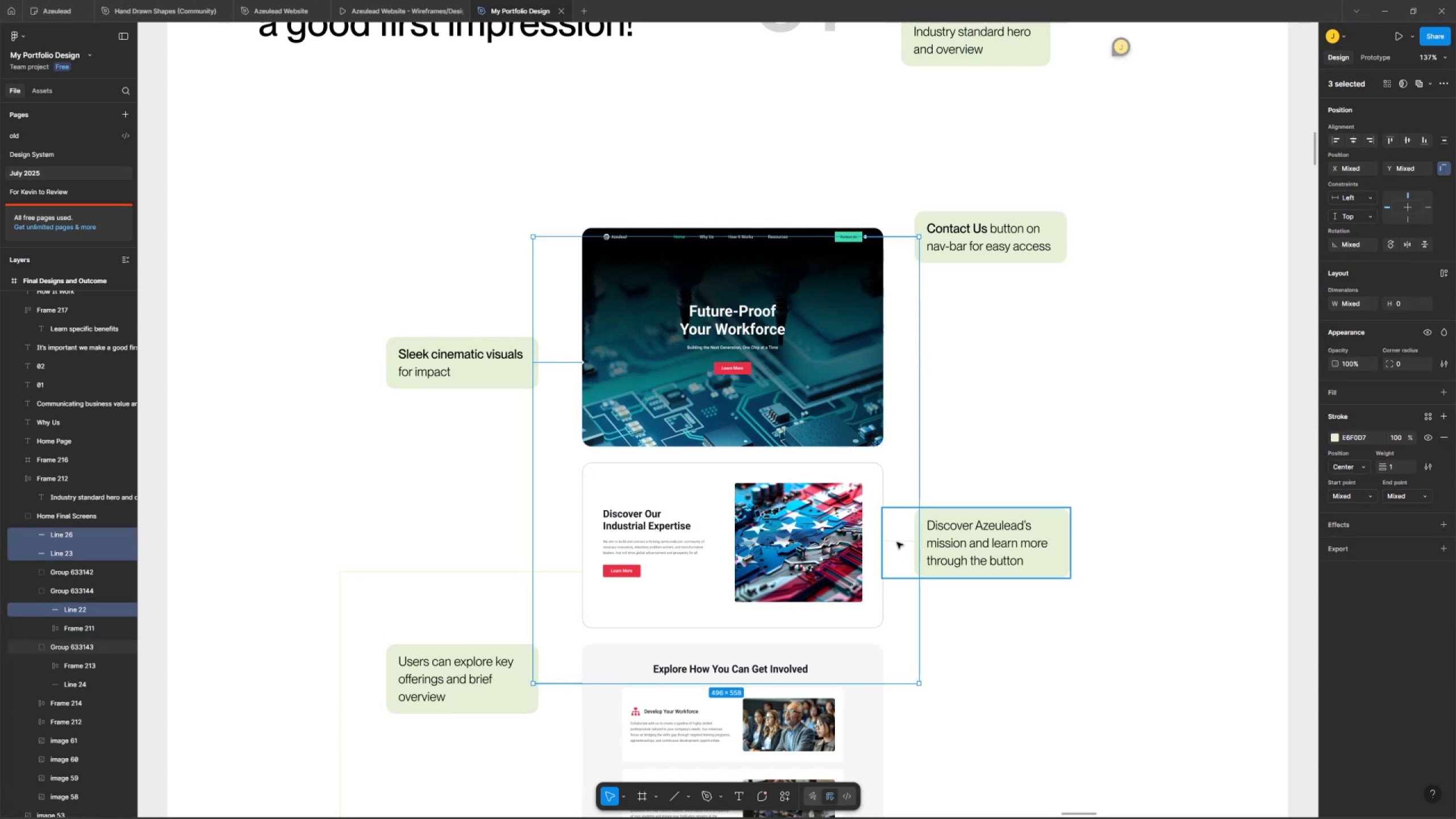 
double_click([897, 527])
 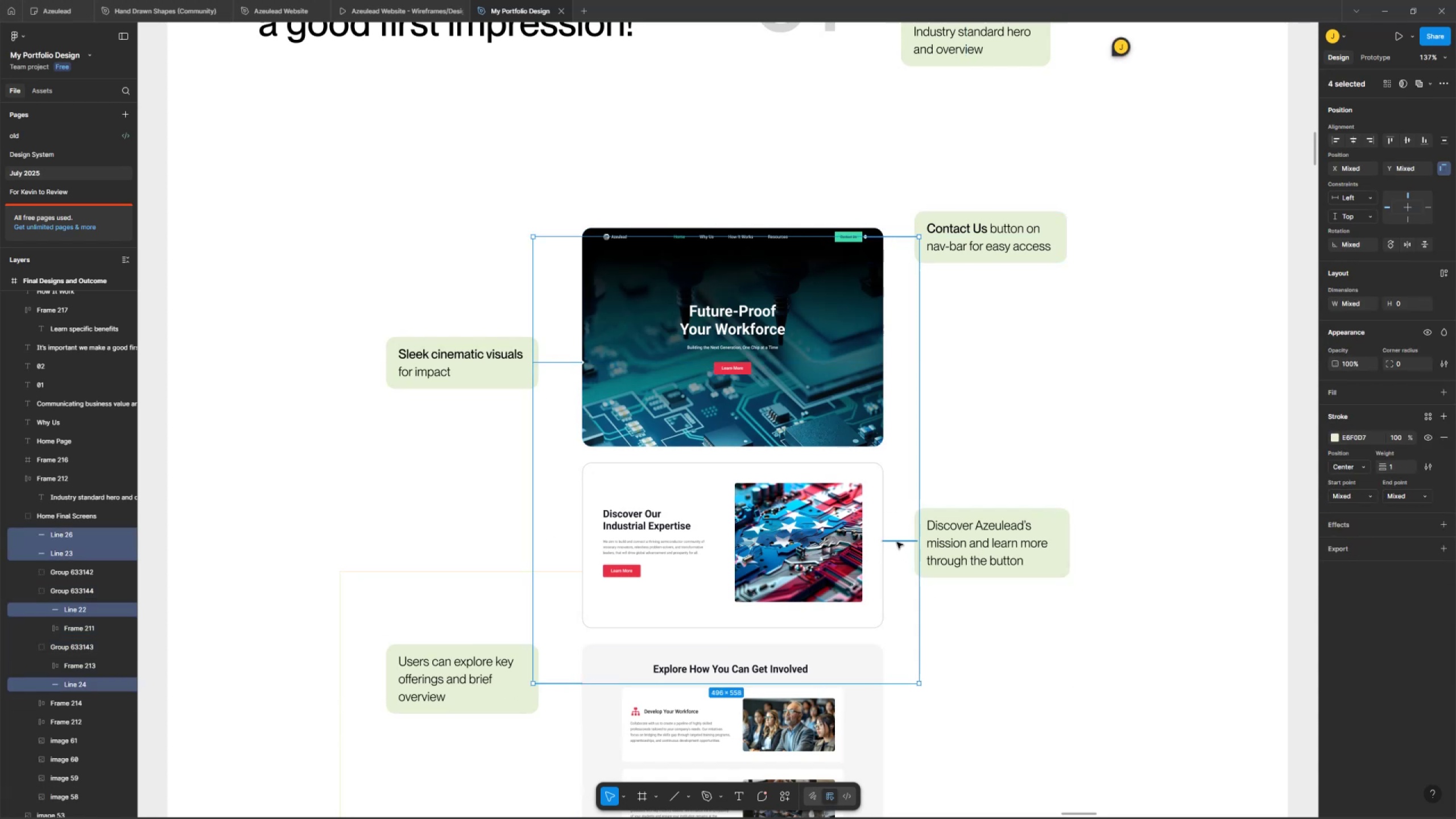 
scroll: coordinate [907, 517], scroll_direction: down, amount: 7.0
 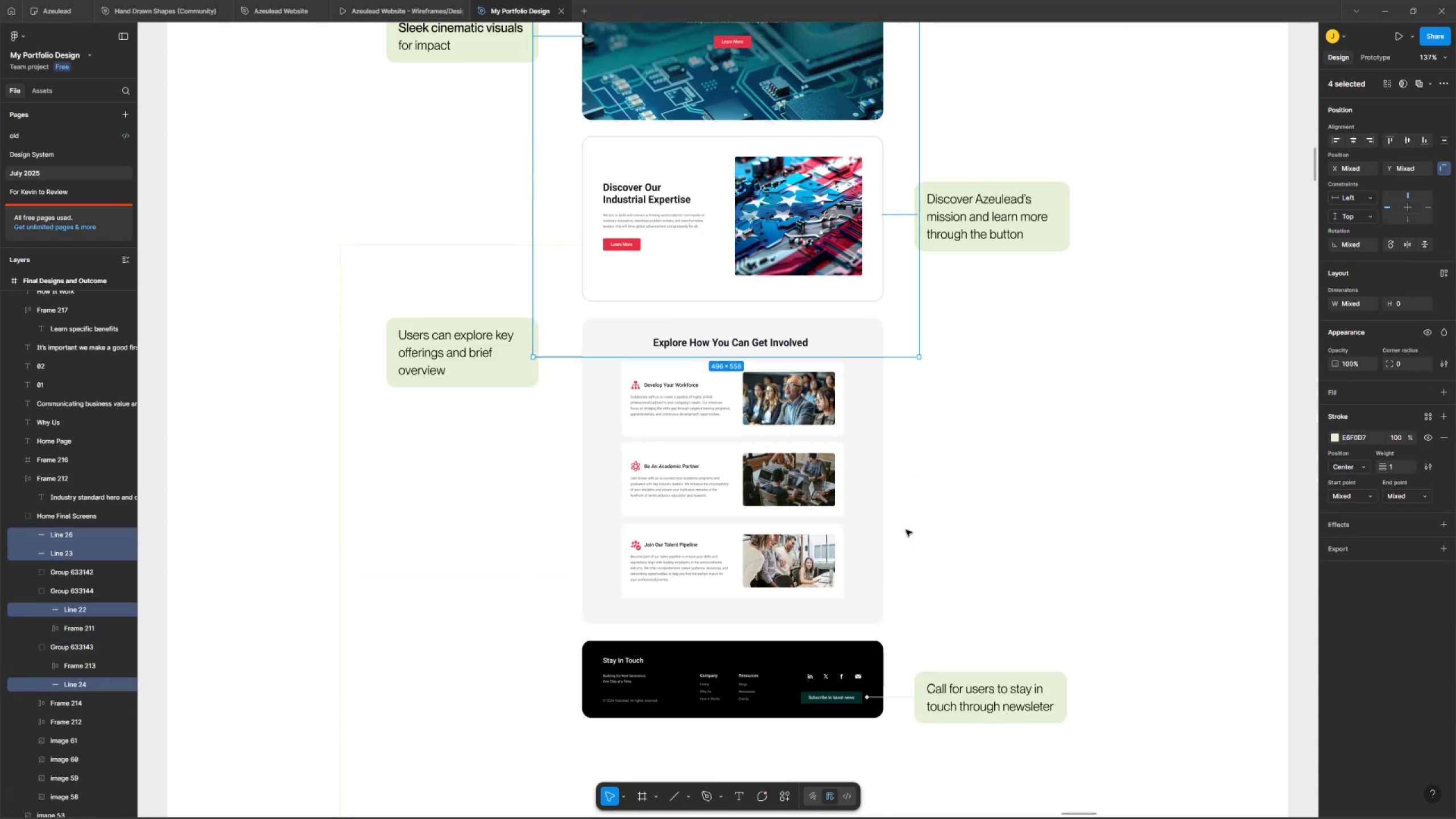 
hold_key(key=ShiftLeft, duration=1.53)
left_click([895, 679])
 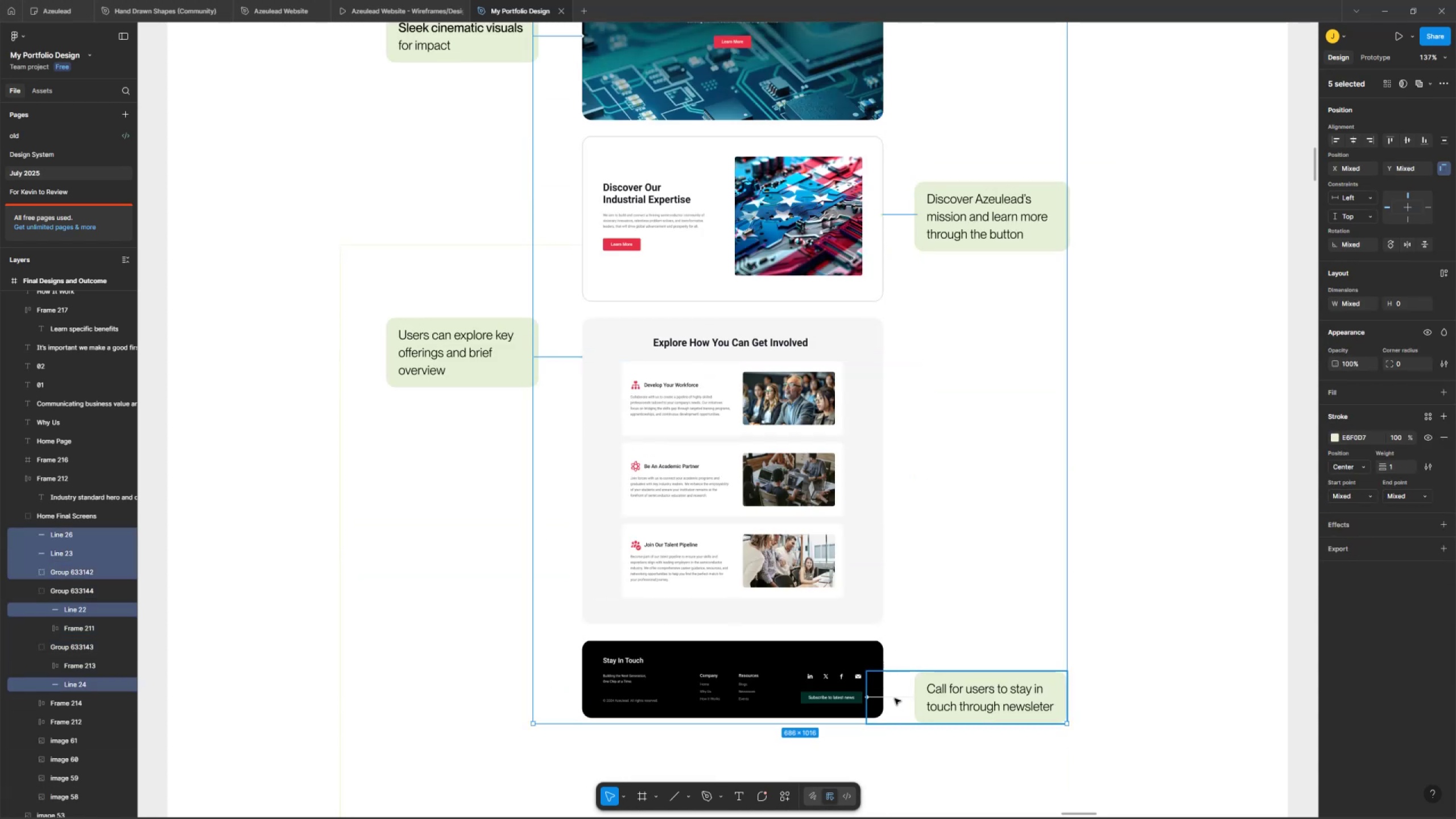 
double_click([895, 679])
 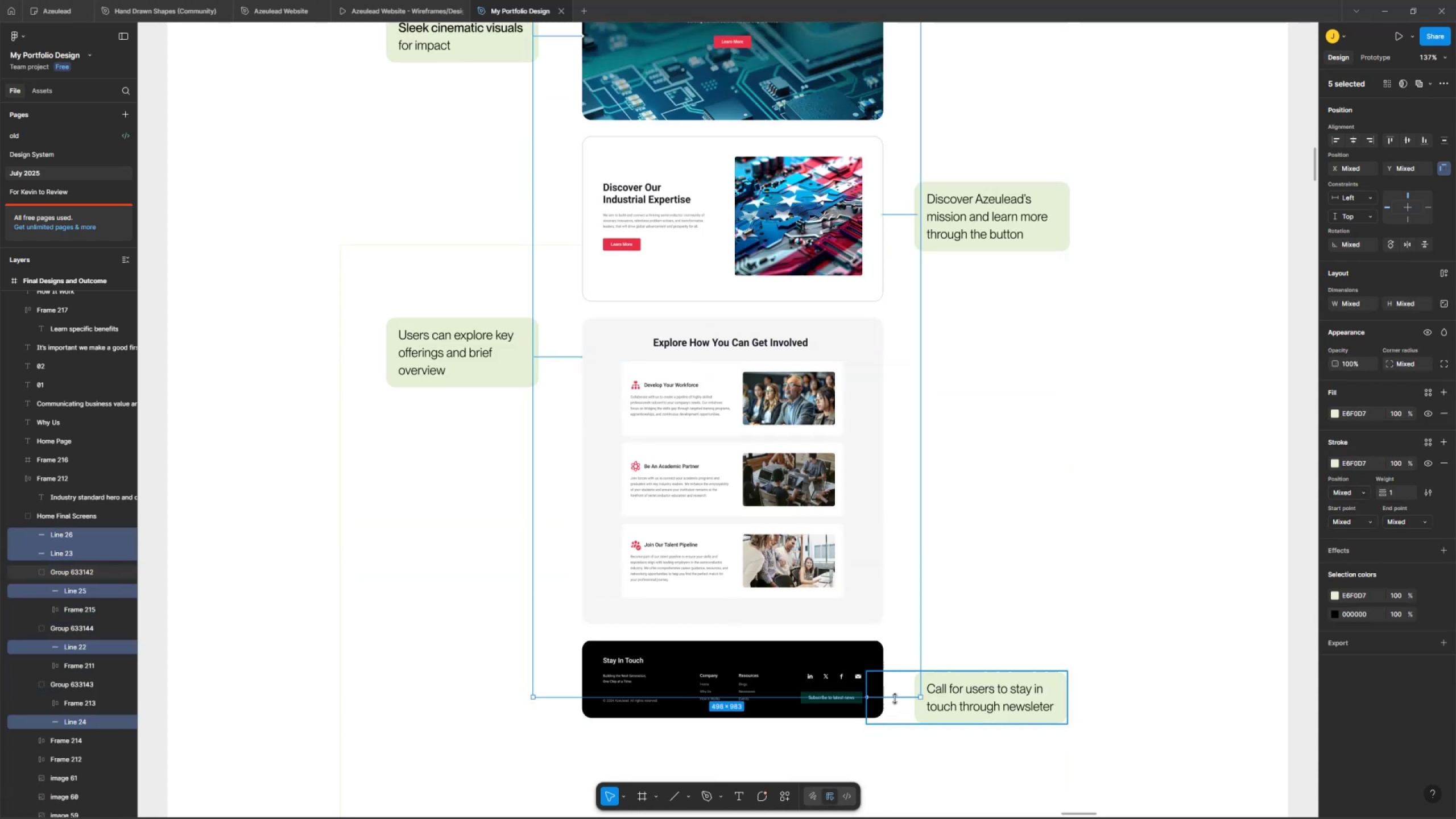 
triple_click([895, 679])
 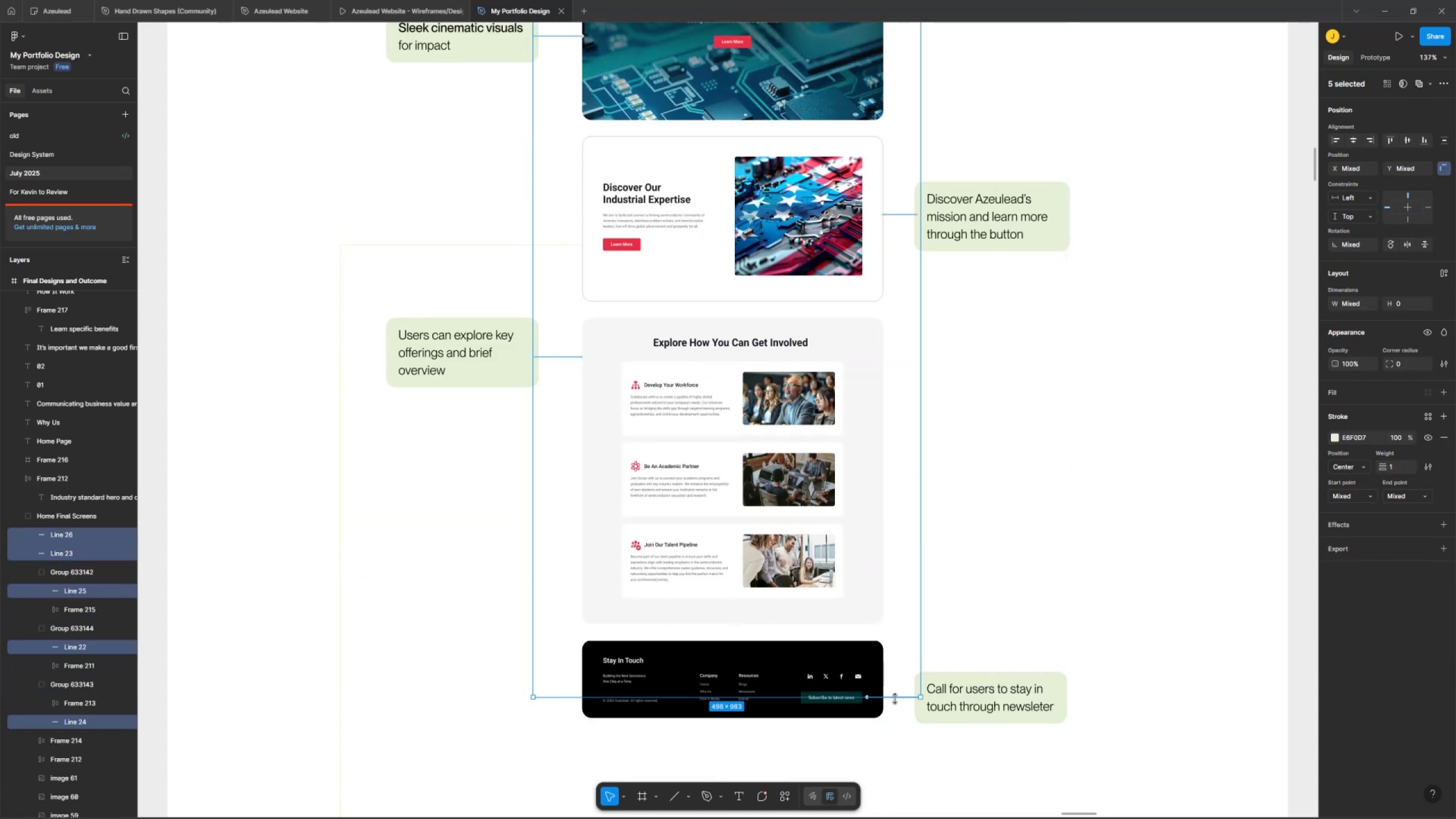 
hold_key(key=ShiftLeft, duration=1.05)
triple_click([895, 679])
 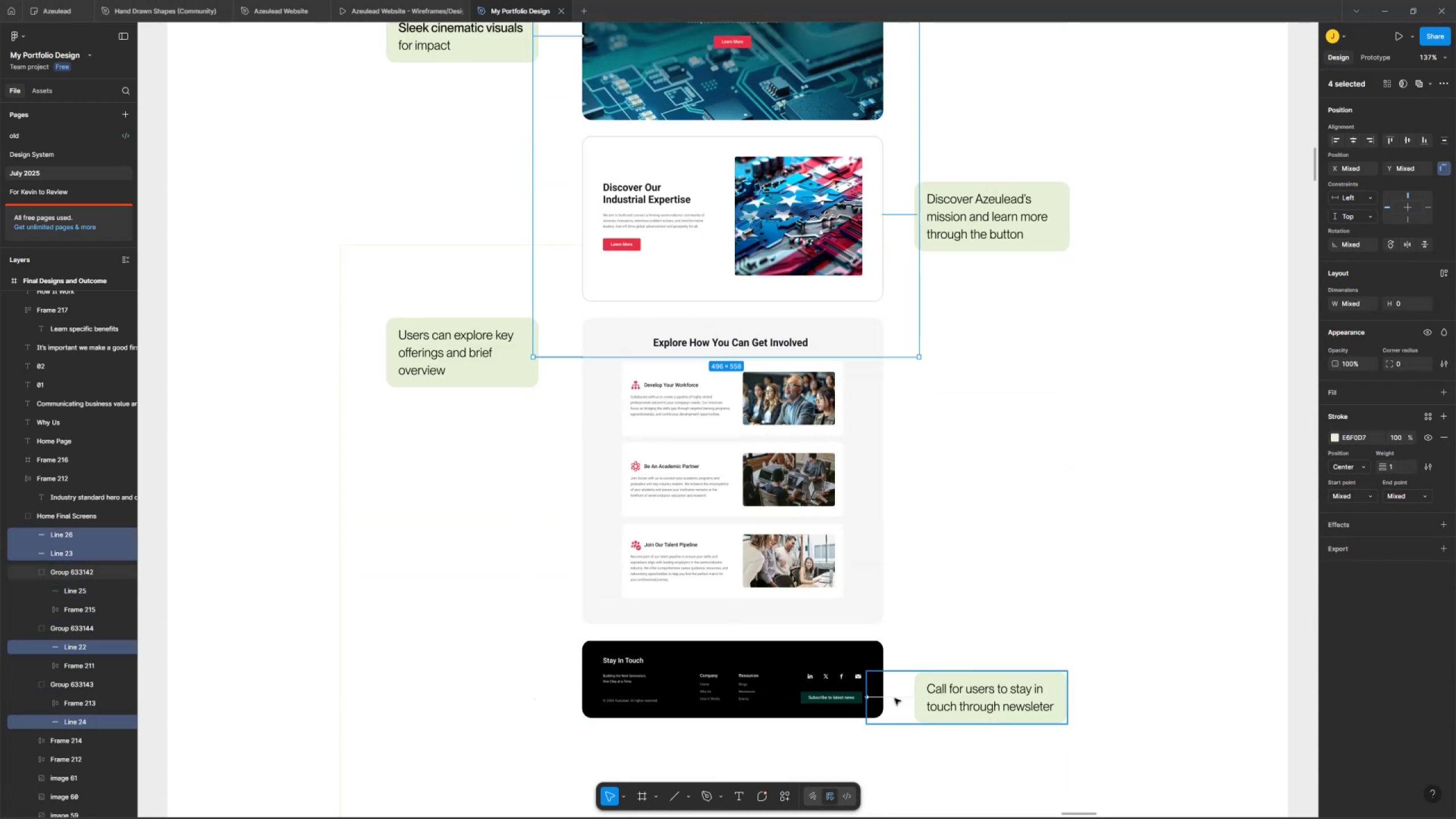 
triple_click([895, 679])
 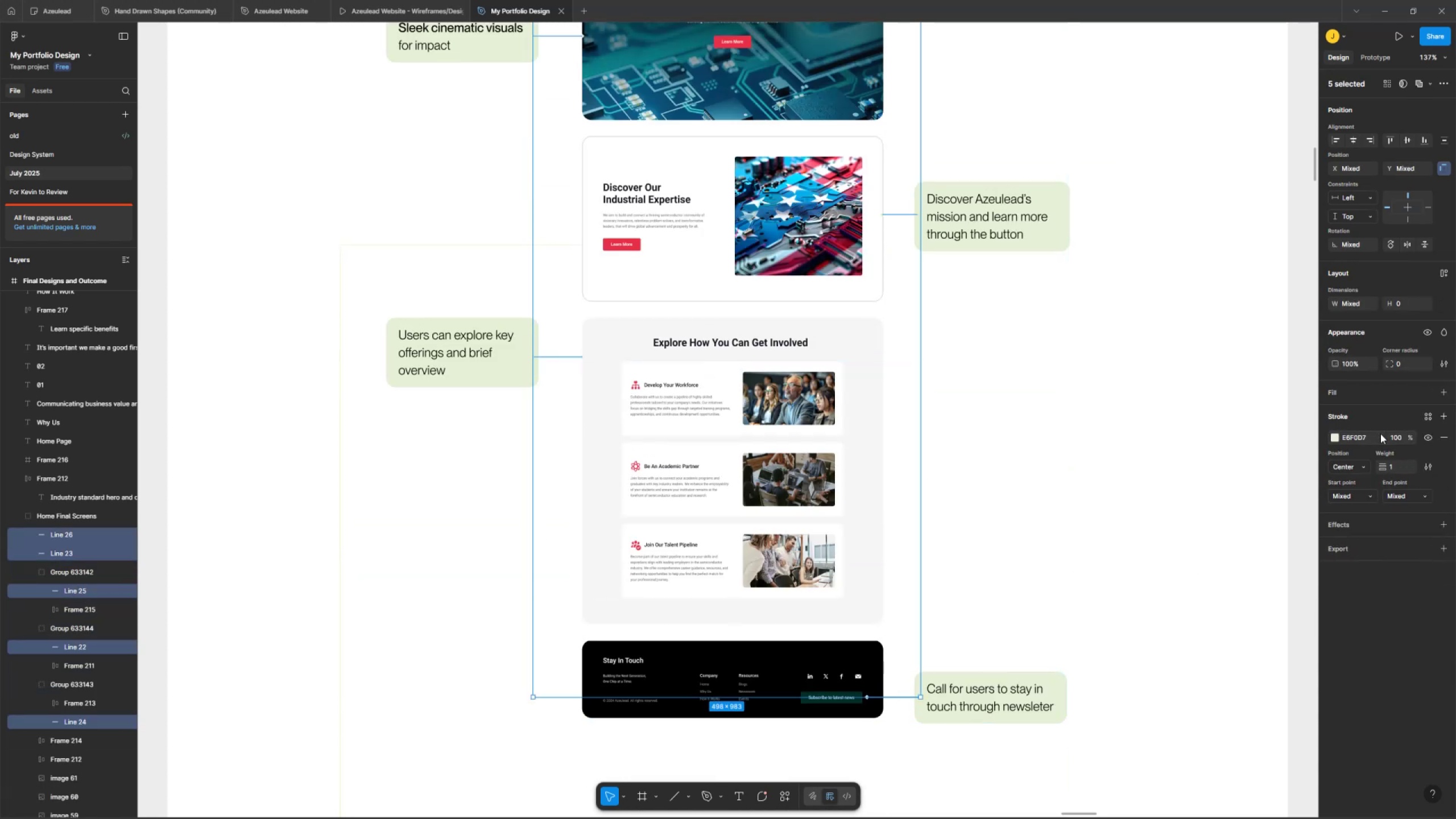 
left_click([1399, 453])
 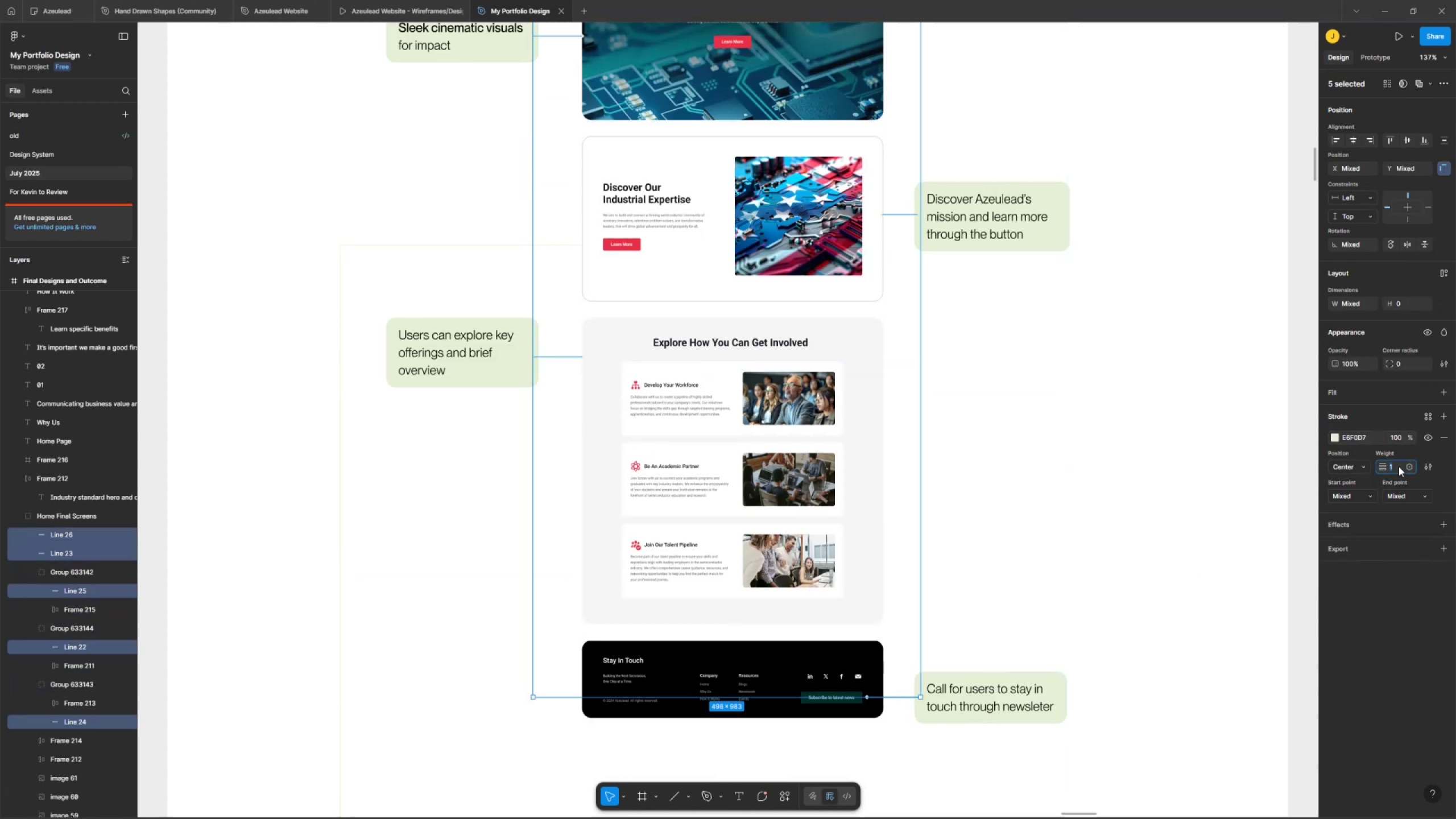 
key(2)
 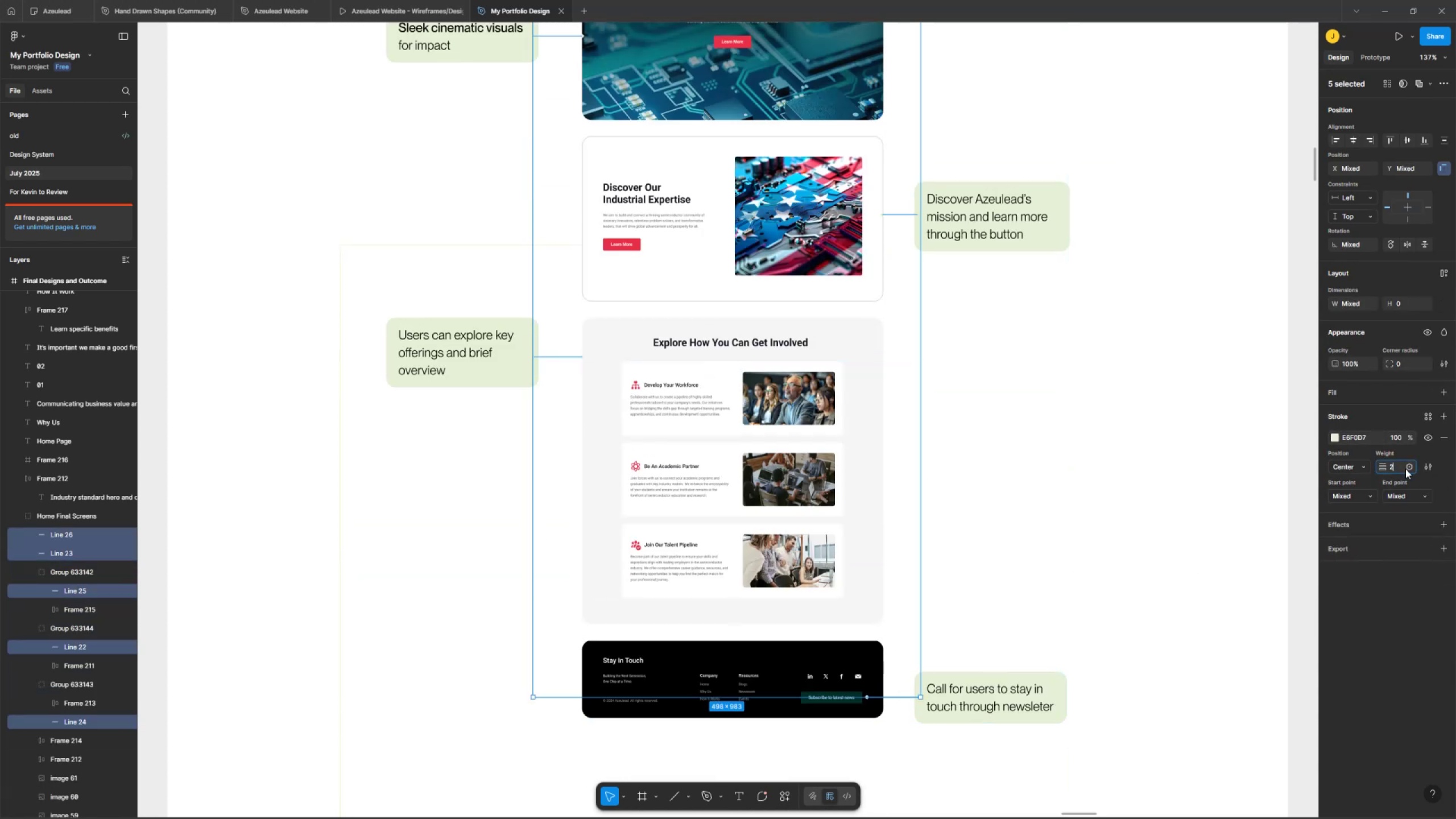 
key(Enter)
 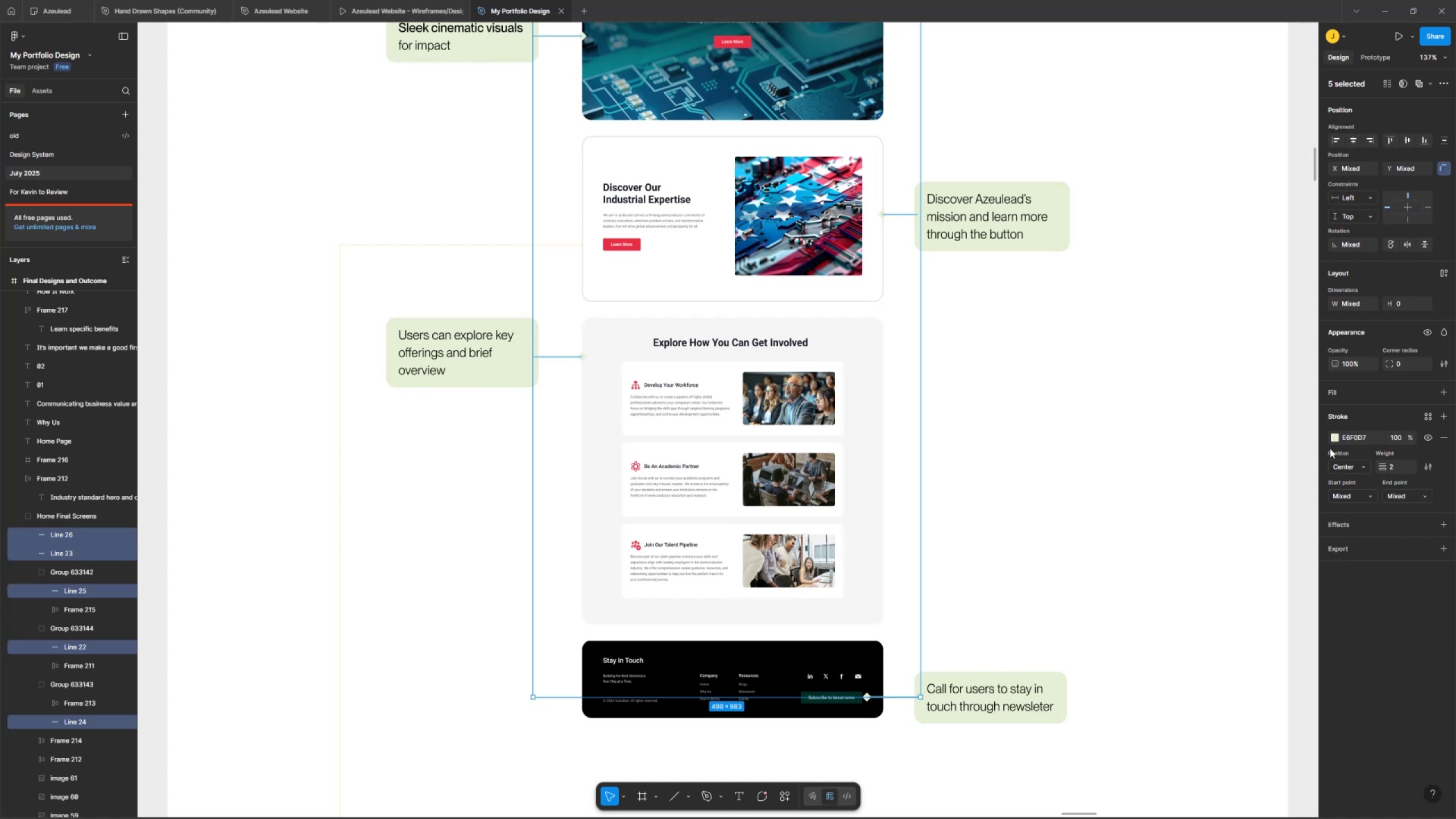 
double_click([1249, 453])
 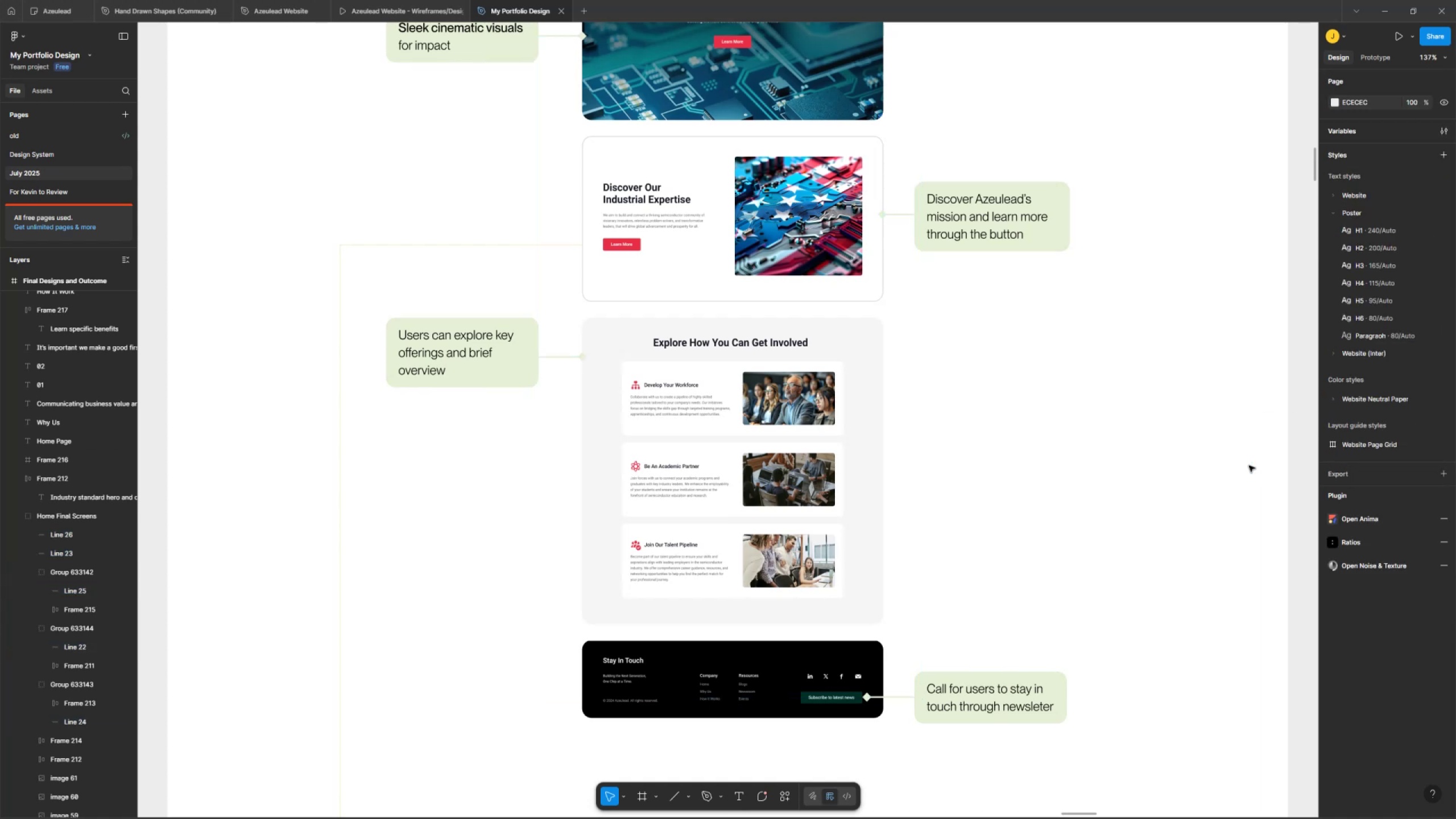 
hold_key(key=Space, duration=0.33)
 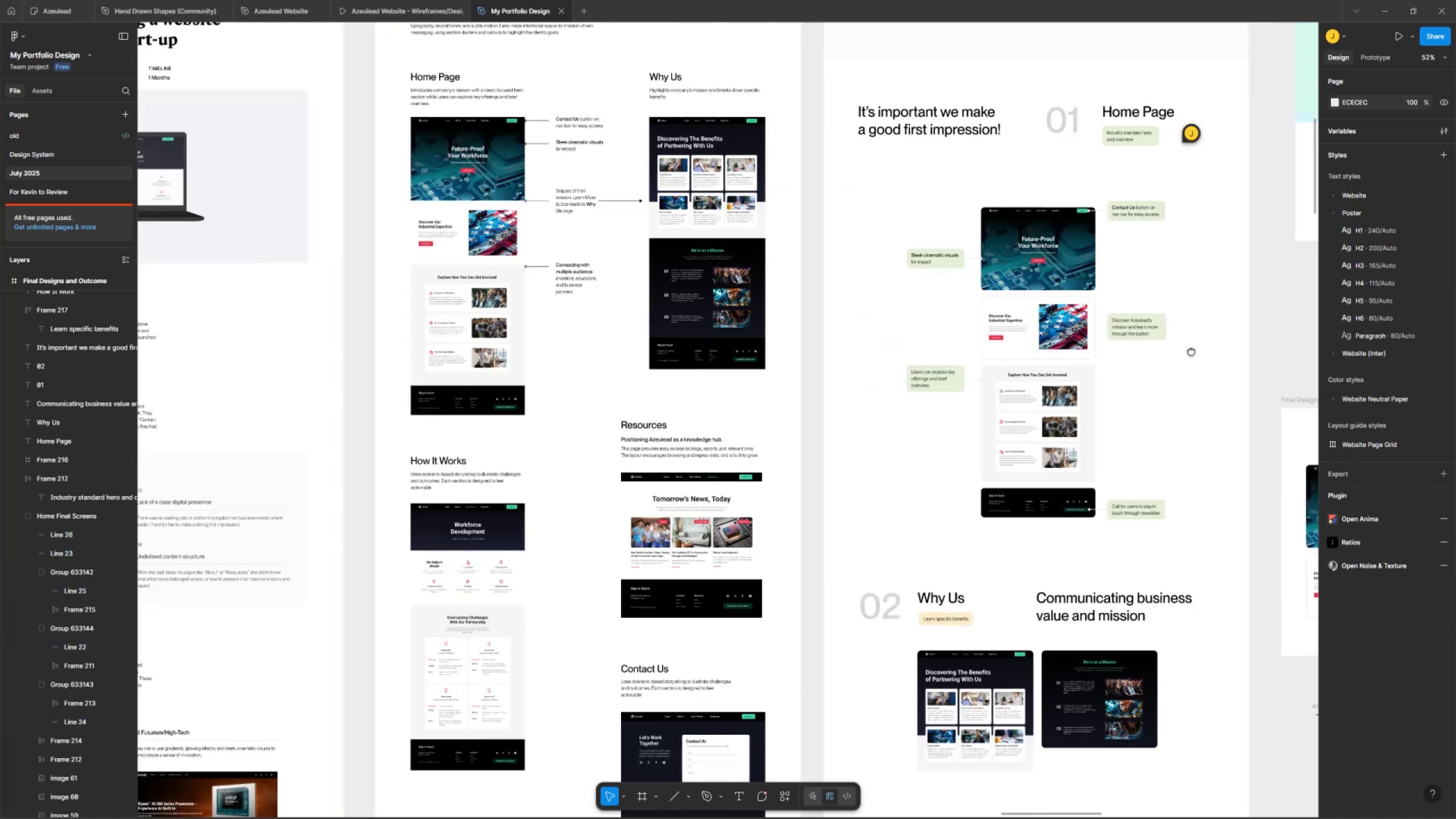 
key(Control+ControlLeft)
 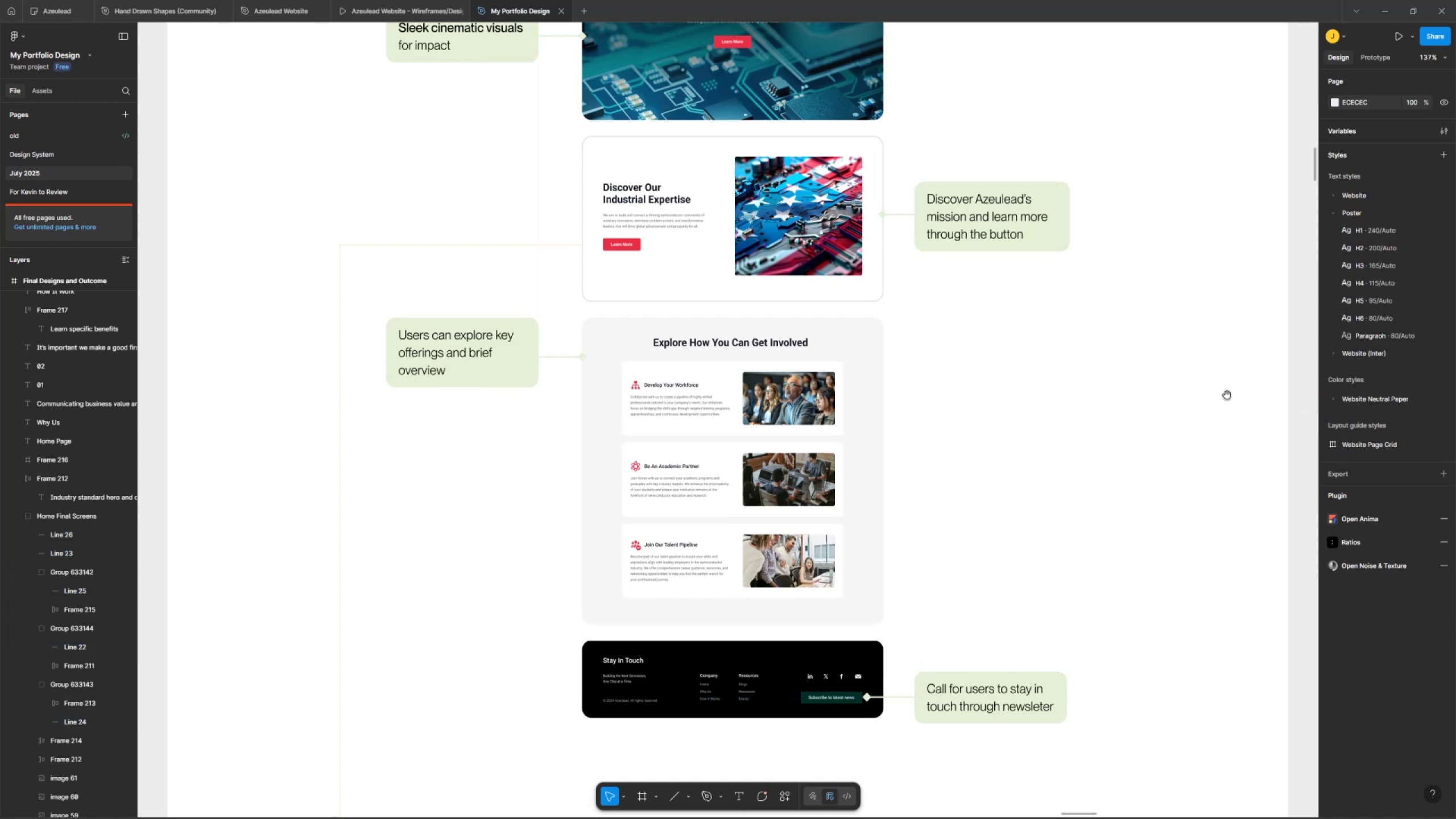 
scroll: coordinate [1225, 384], scroll_direction: down, amount: 7.0
 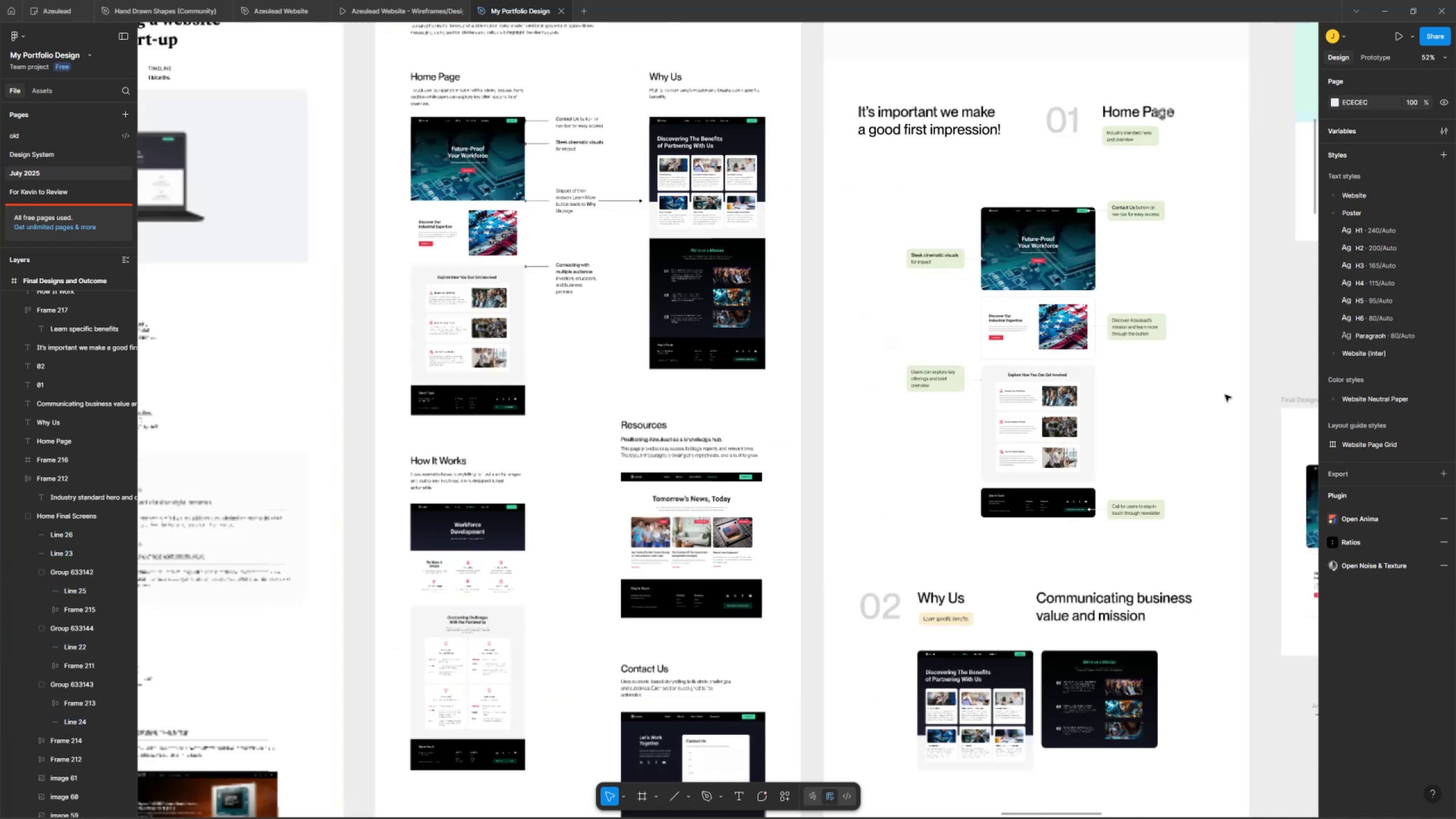 
hold_key(key=Space, duration=0.62)
 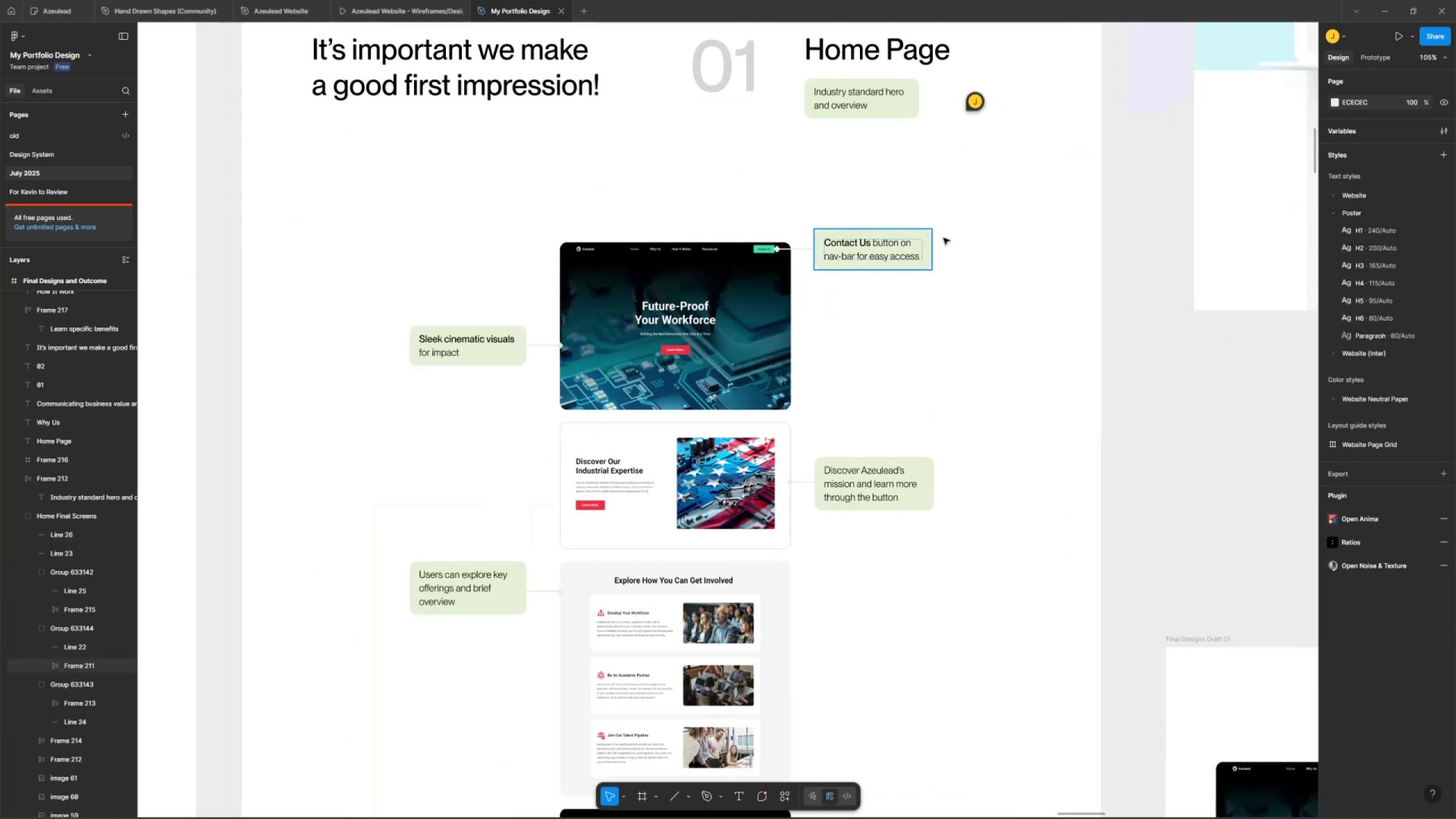 
left_click_drag(start_coordinate=[1203, 333], to_coordinate=[967, 358])
 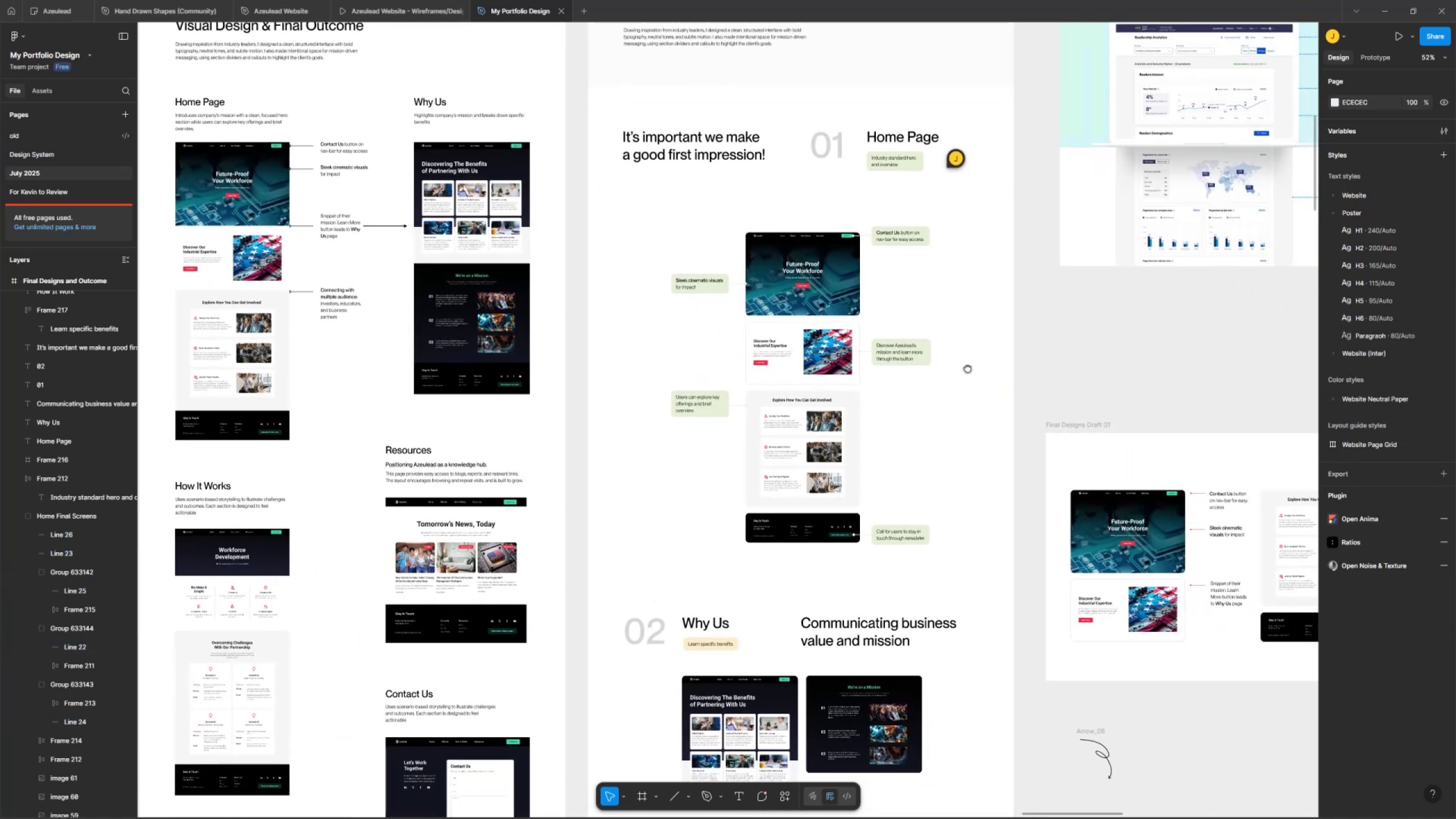 
hold_key(key=ControlLeft, duration=0.38)
scroll: coordinate [928, 217], scroll_direction: up, amount: 6.0
 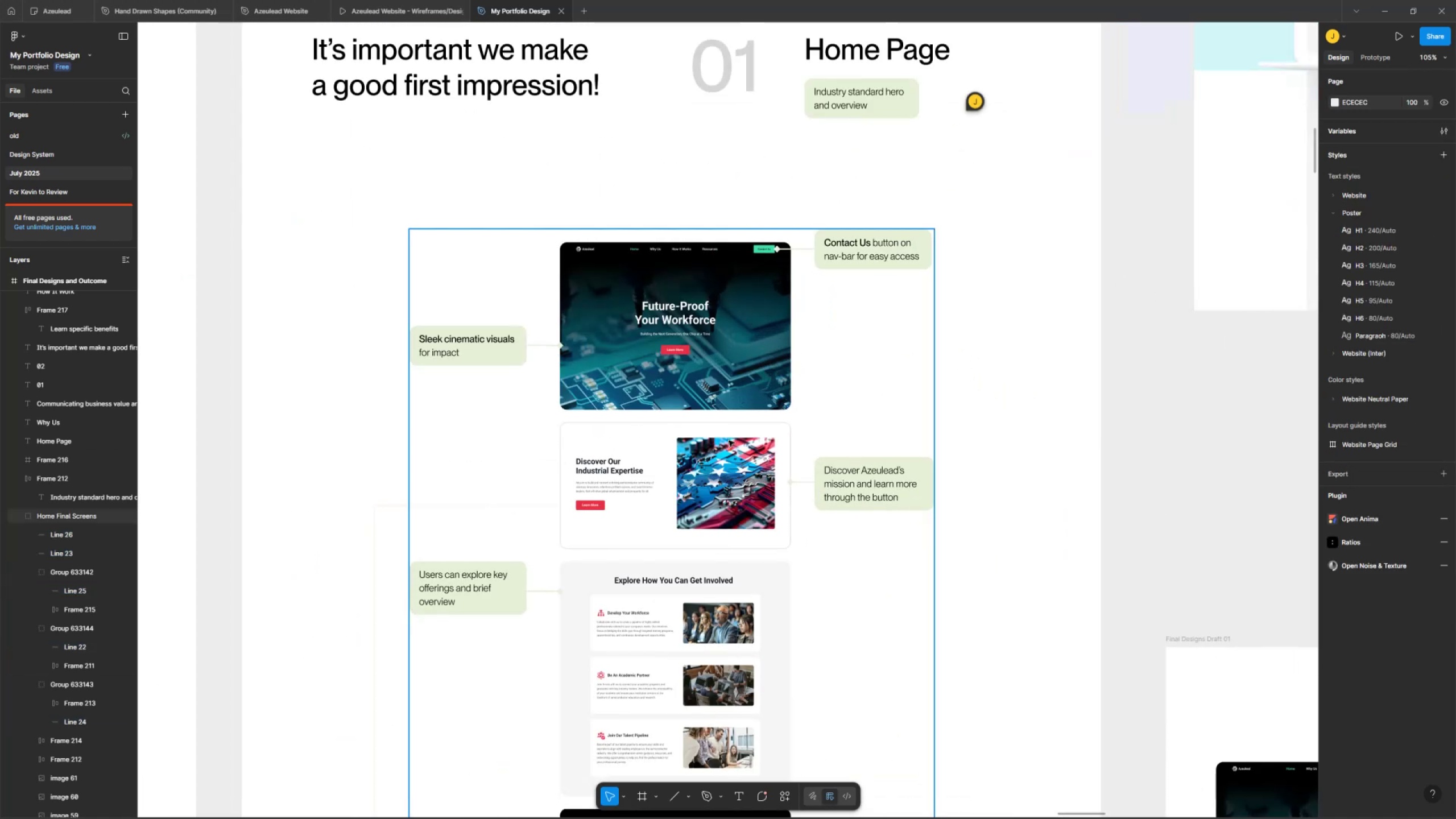 
key(Control+ControlLeft)
 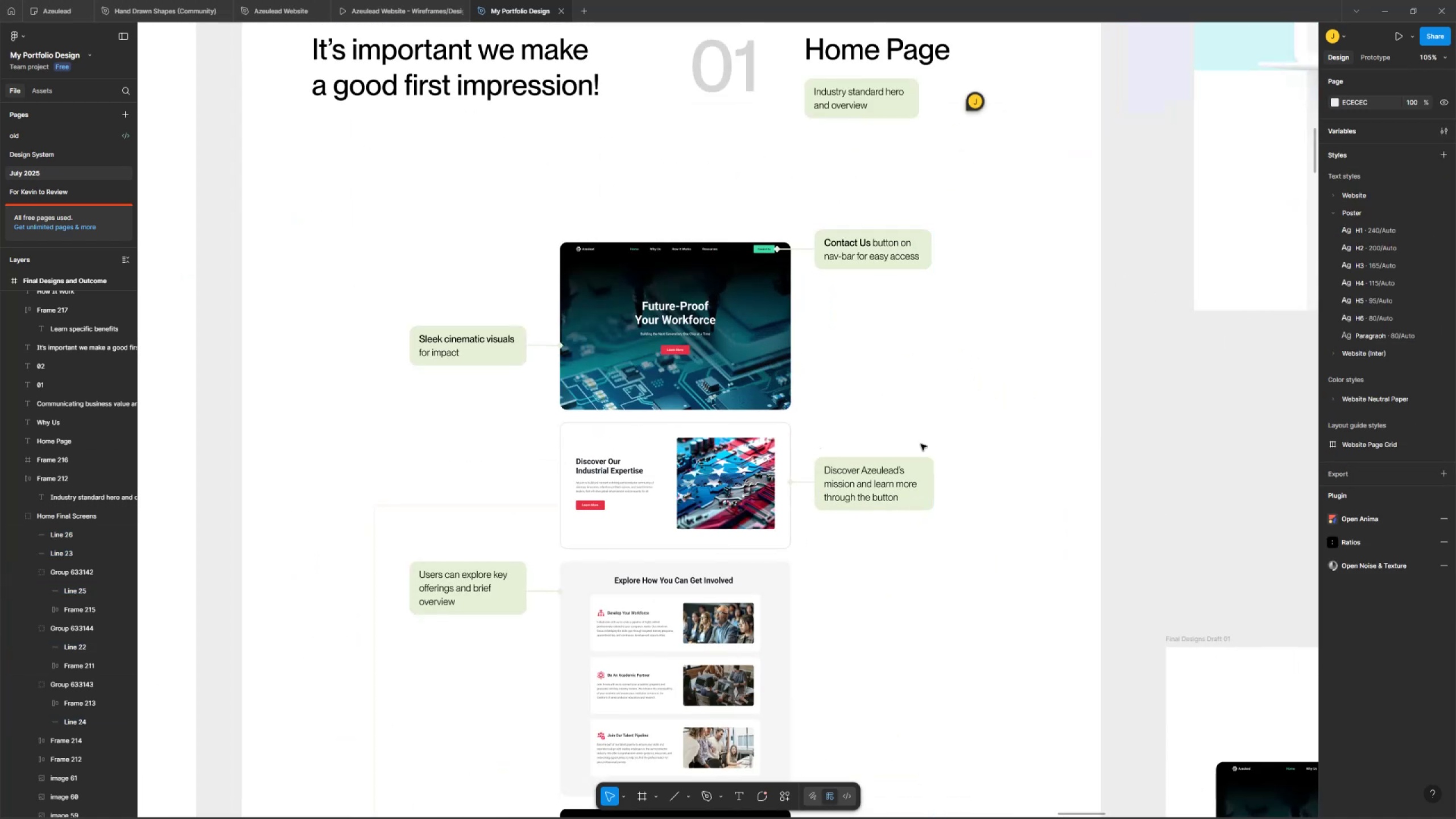 
scroll: coordinate [962, 429], scroll_direction: down, amount: 4.0
 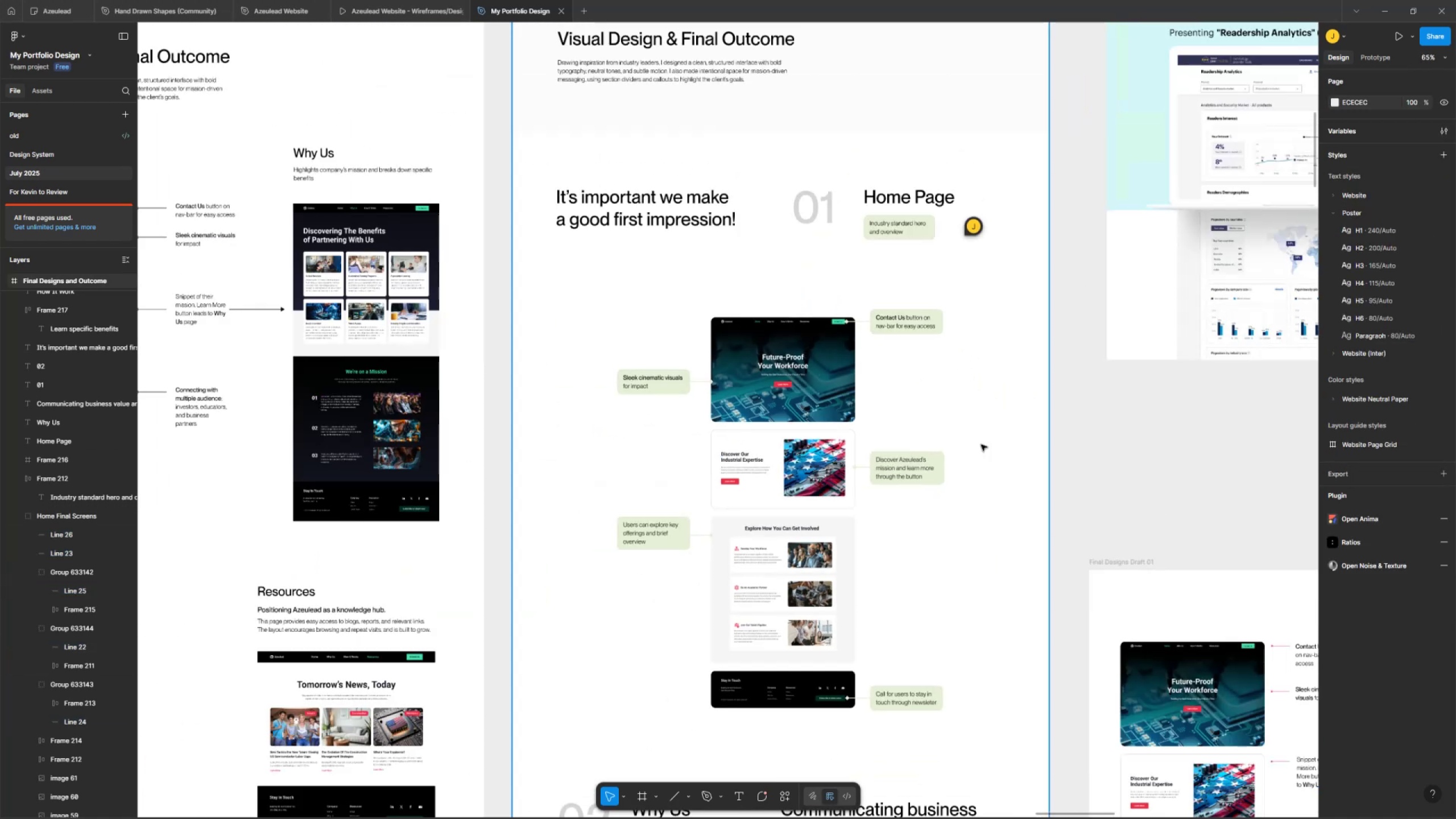 
hold_key(key=Space, duration=0.38)
 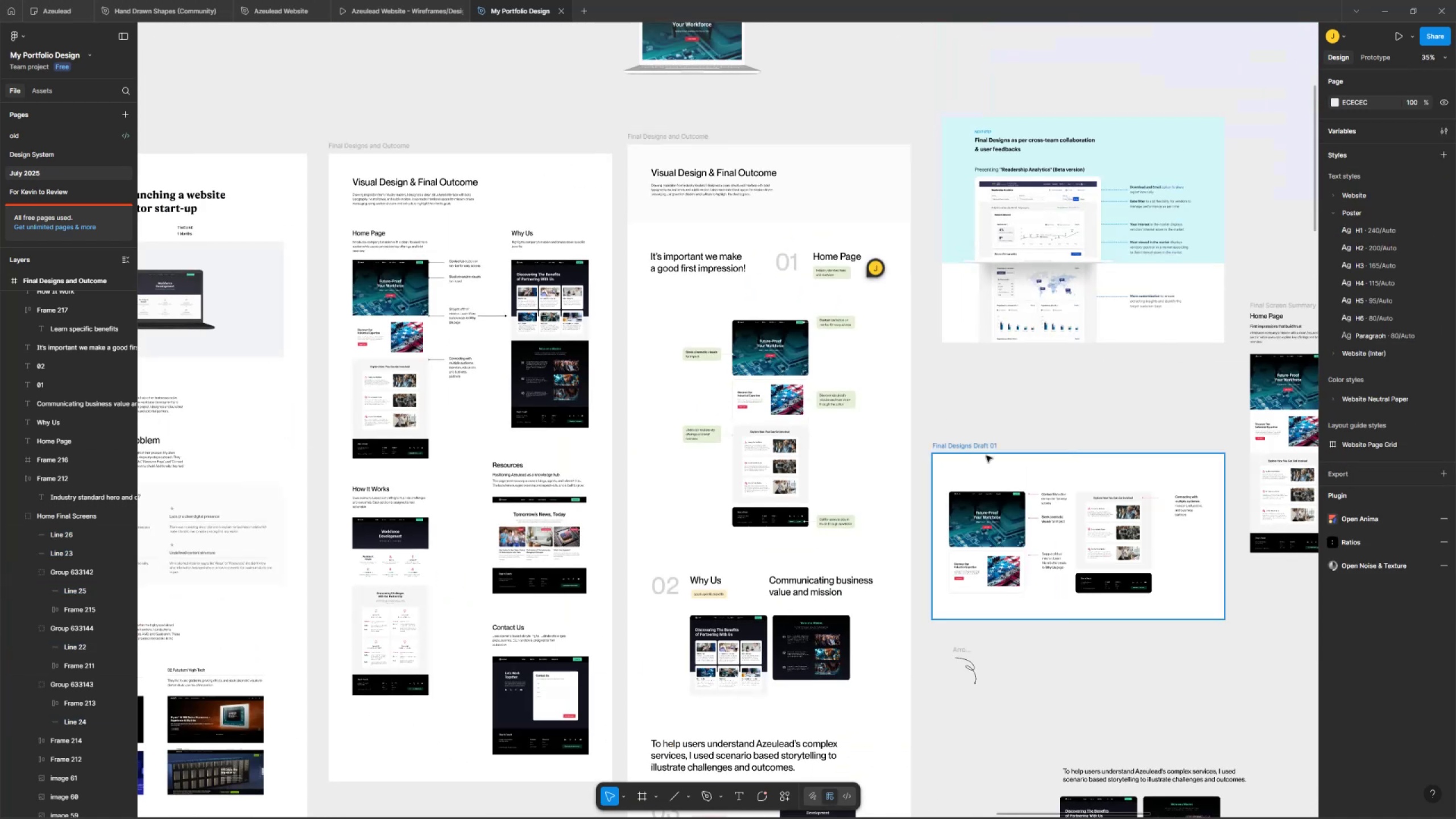 
left_click_drag(start_coordinate=[1124, 494], to_coordinate=[952, 409])
 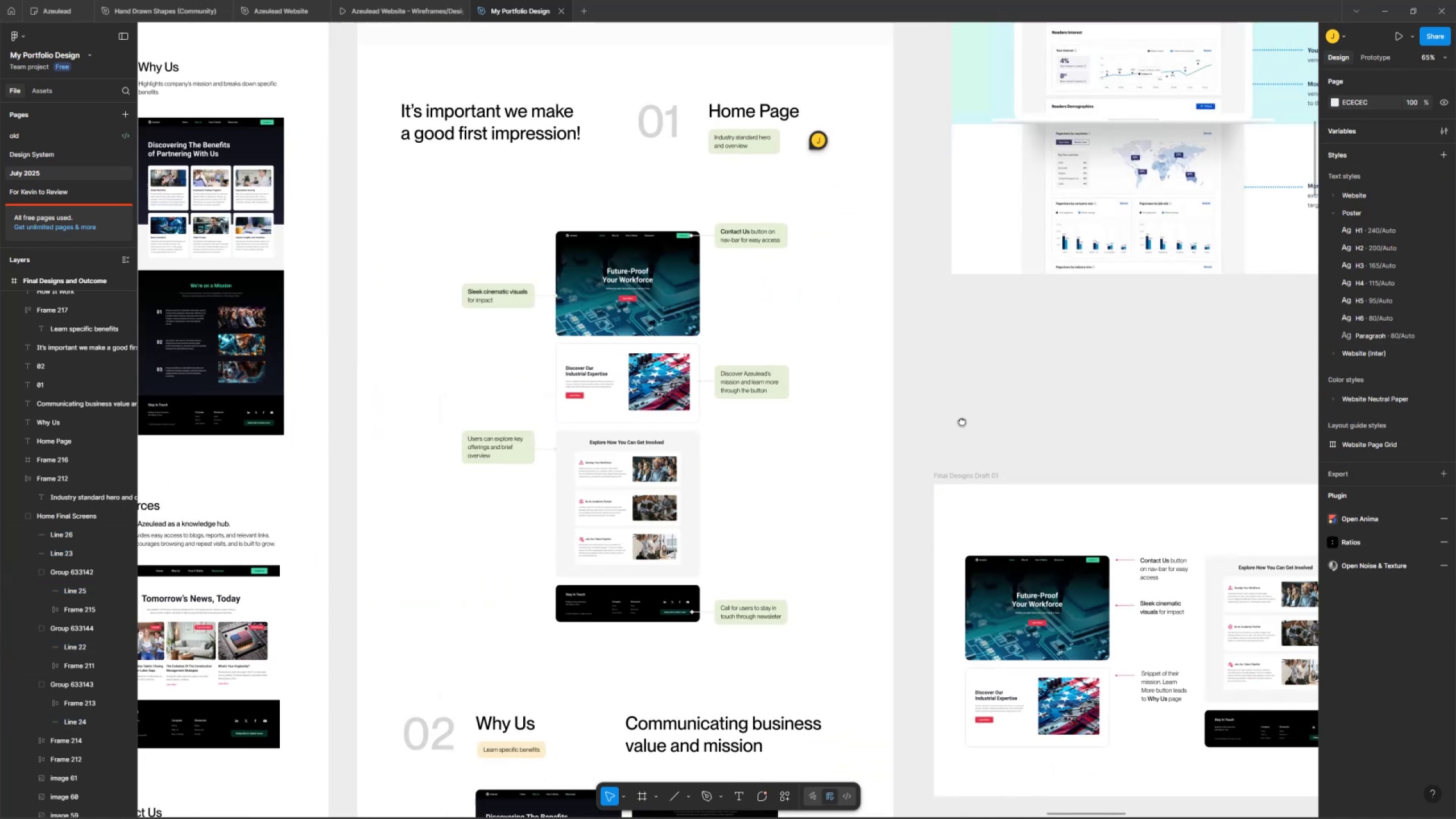 
key(Control+ControlLeft)
 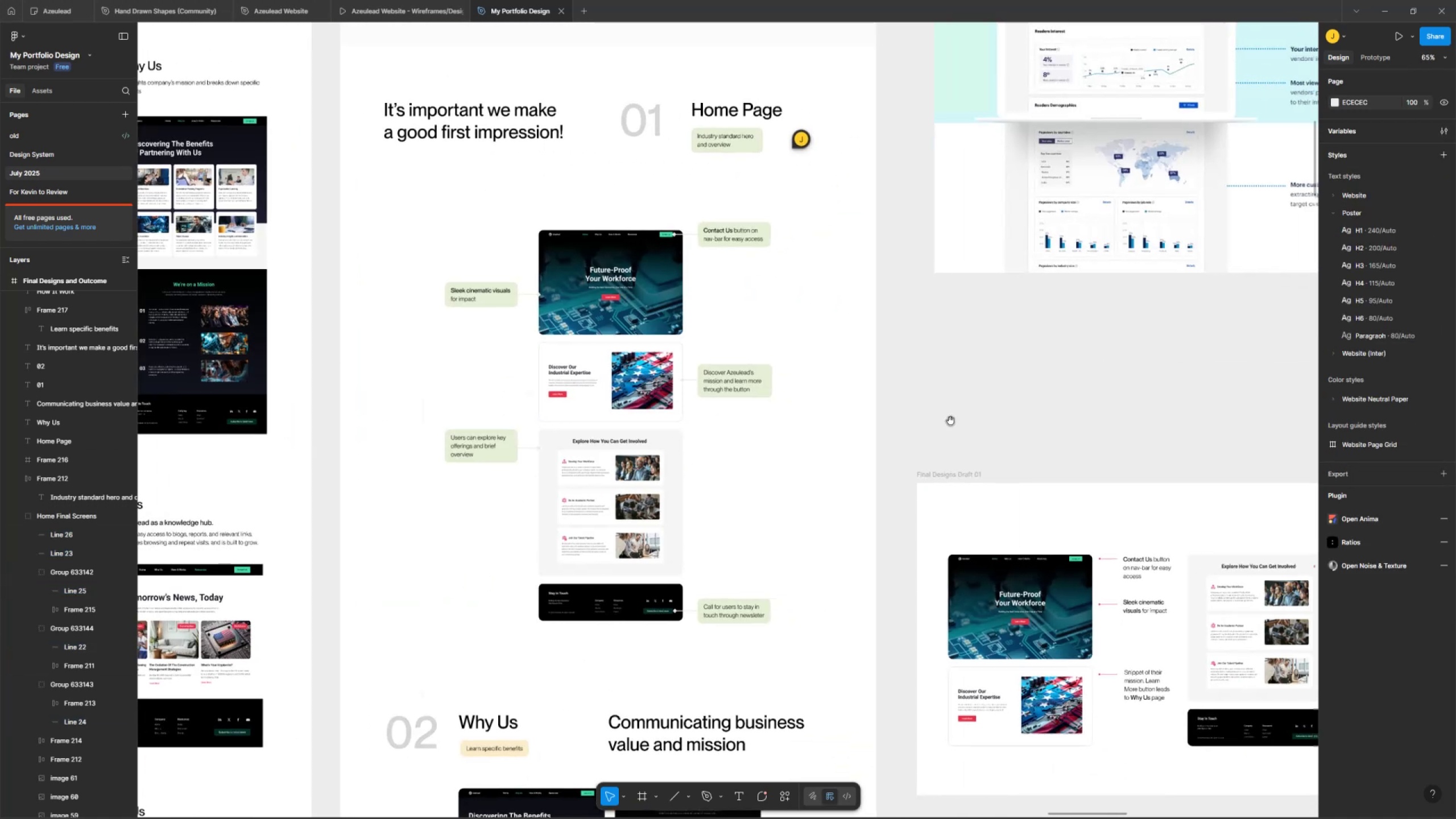 
scroll: coordinate [950, 409], scroll_direction: down, amount: 5.0
 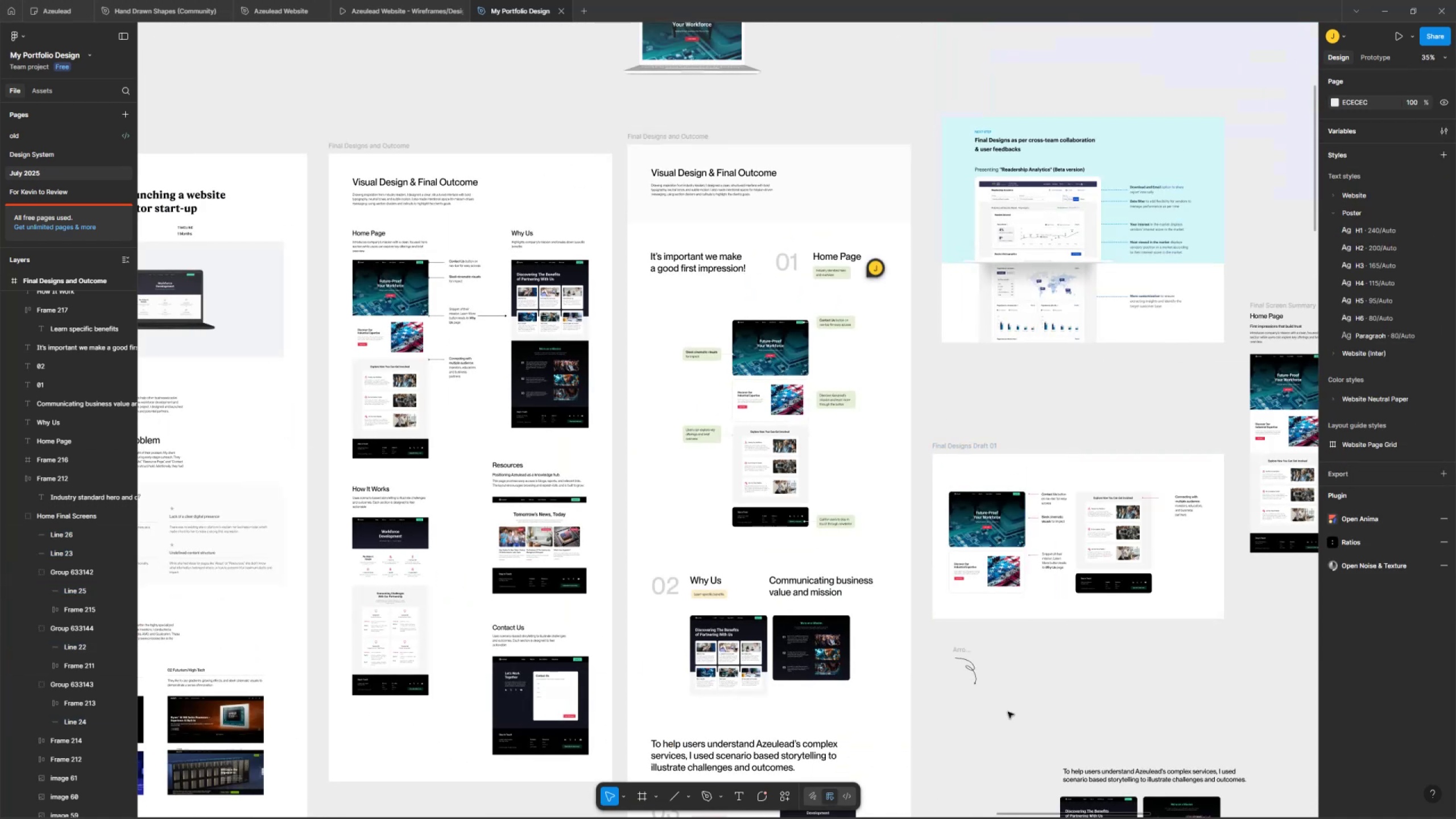 
wait(5.49)
 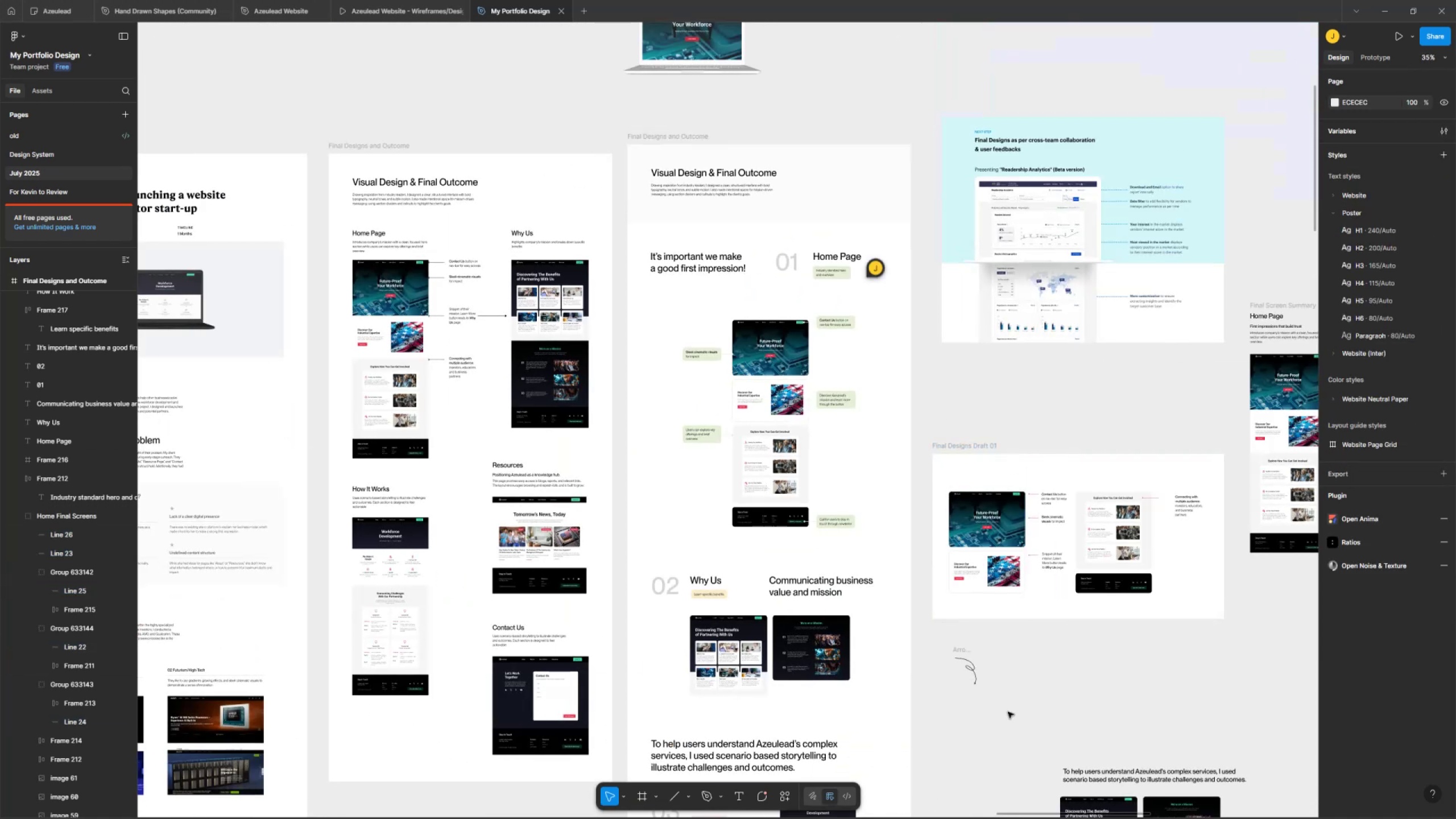 
hold_key(key=ControlLeft, duration=0.54)
scroll: coordinate [868, 405], scroll_direction: up, amount: 8.0
 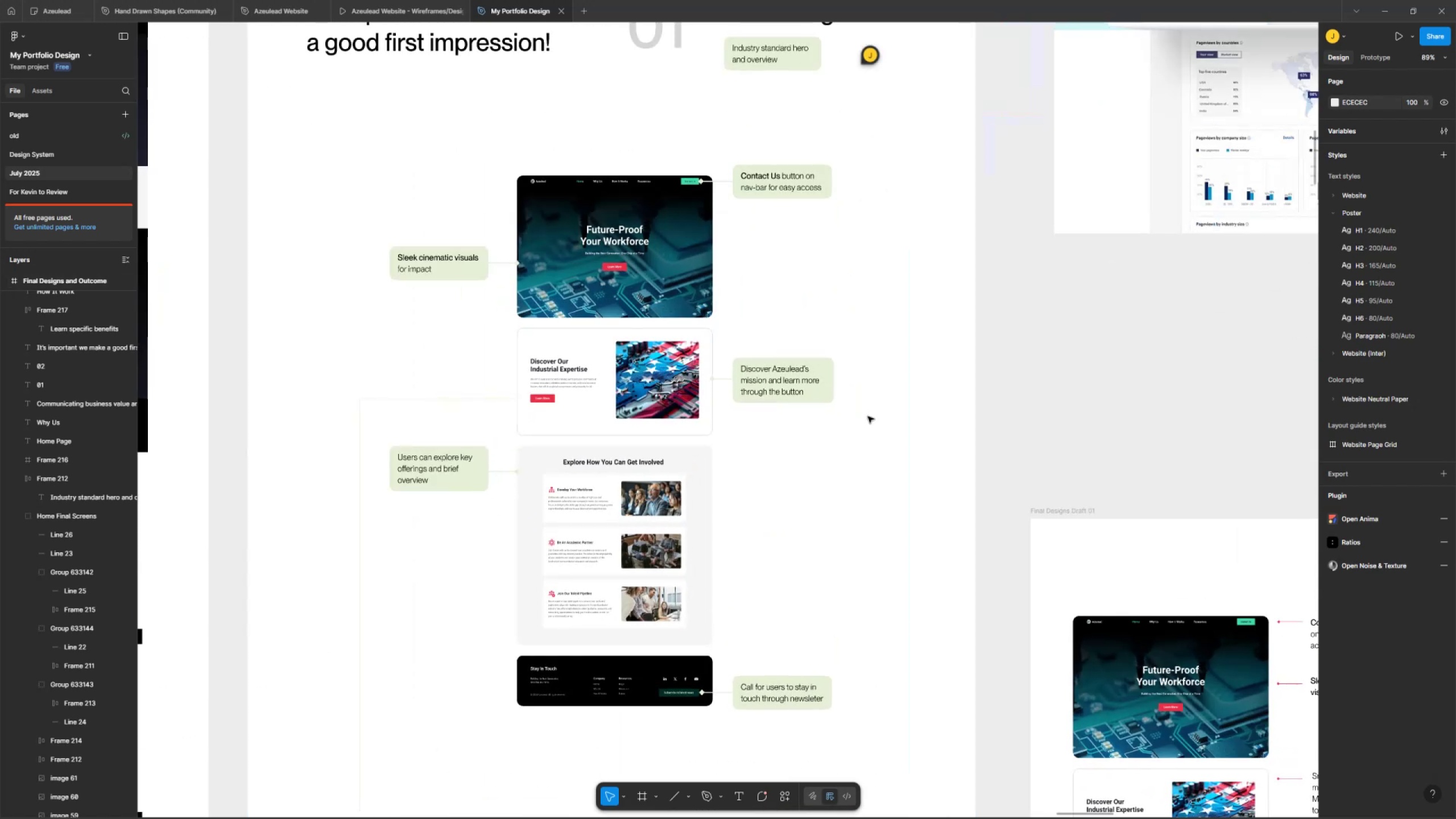 
hold_key(key=Space, duration=0.84)
 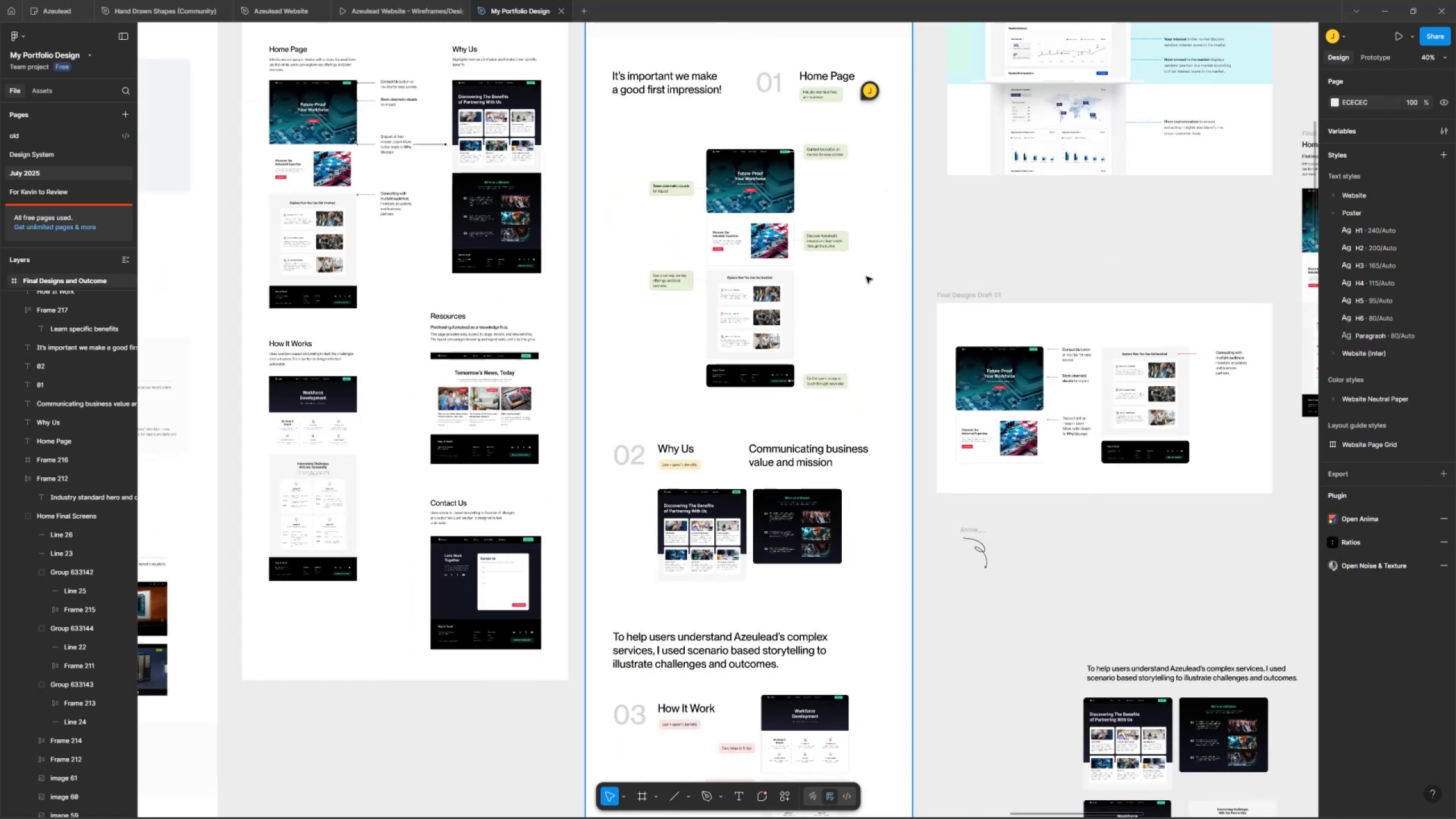 
left_click_drag(start_coordinate=[868, 413], to_coordinate=[864, 254])
 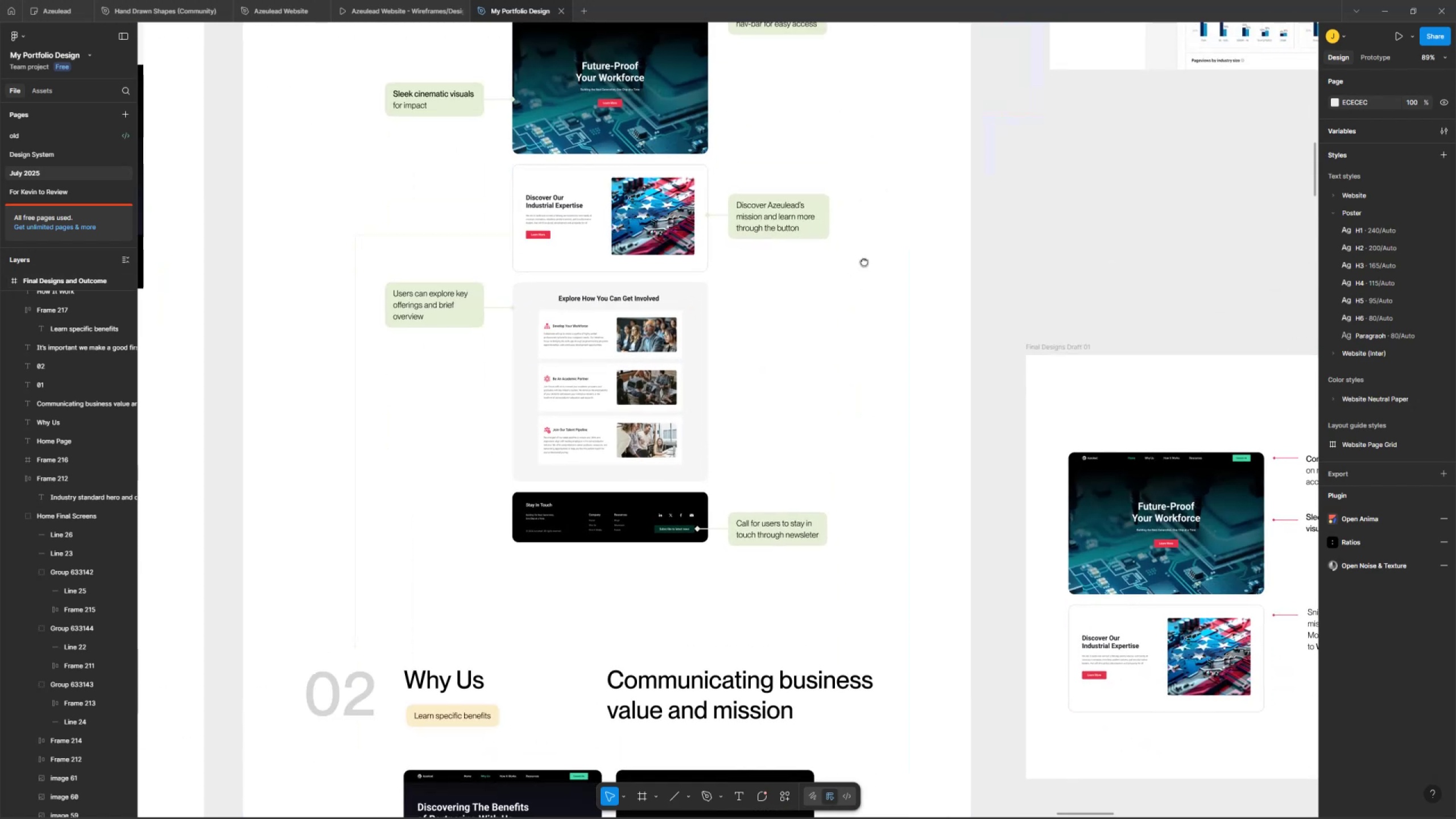 
hold_key(key=ControlLeft, duration=0.49)
scroll: coordinate [864, 254], scroll_direction: down, amount: 6.0
 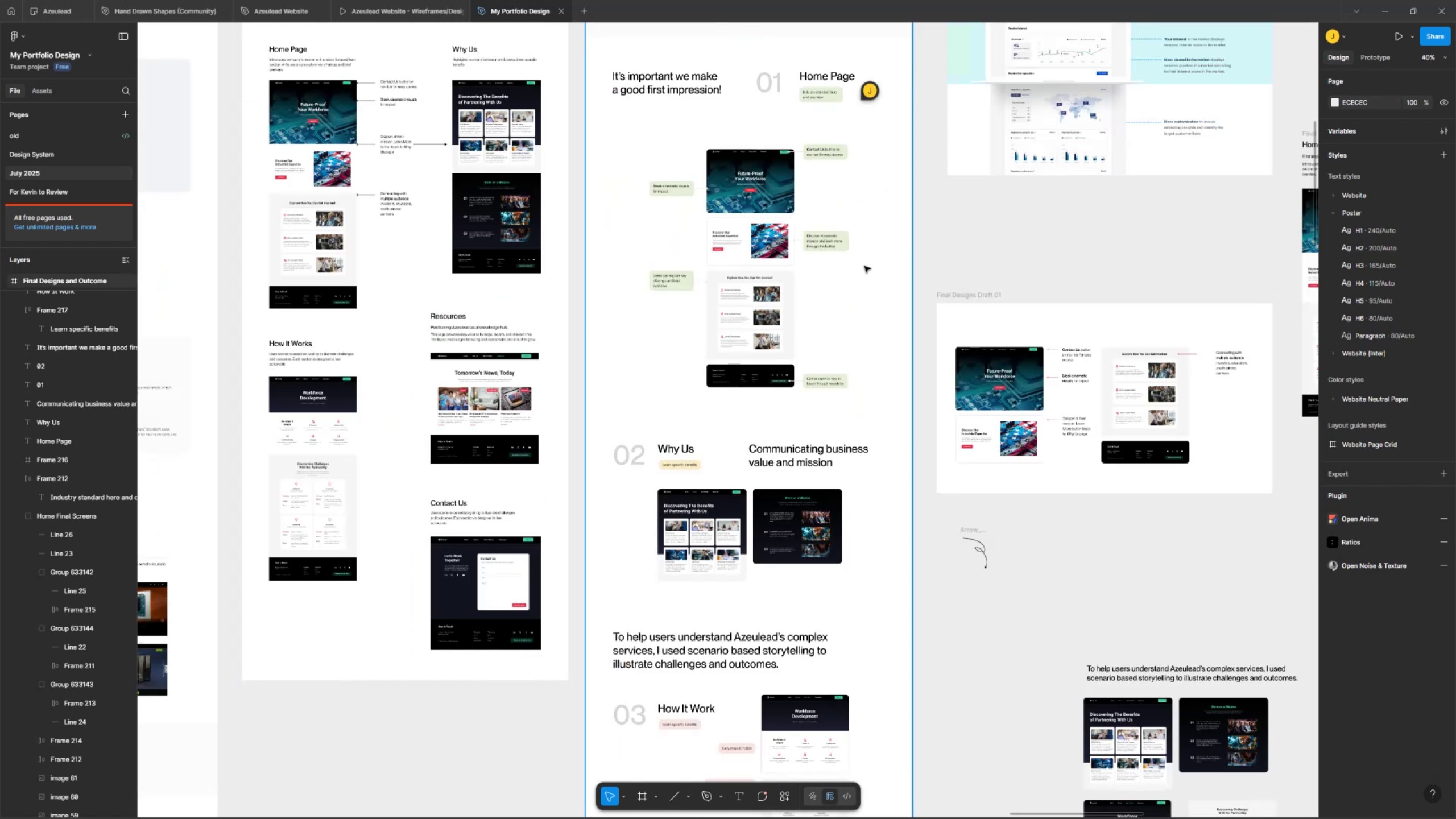 
hold_key(key=Space, duration=1.53)
 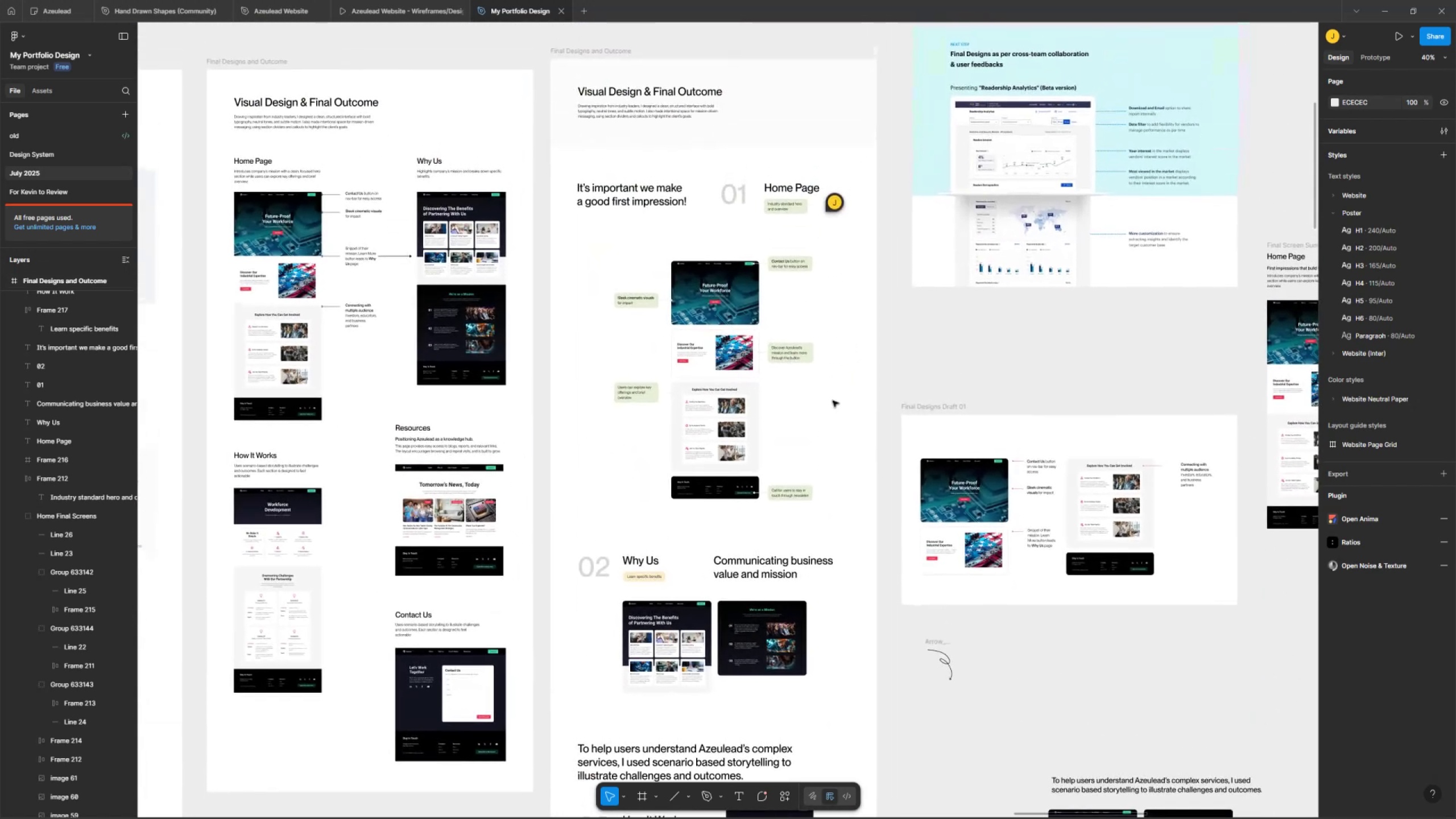 
left_click_drag(start_coordinate=[868, 281], to_coordinate=[833, 390])
 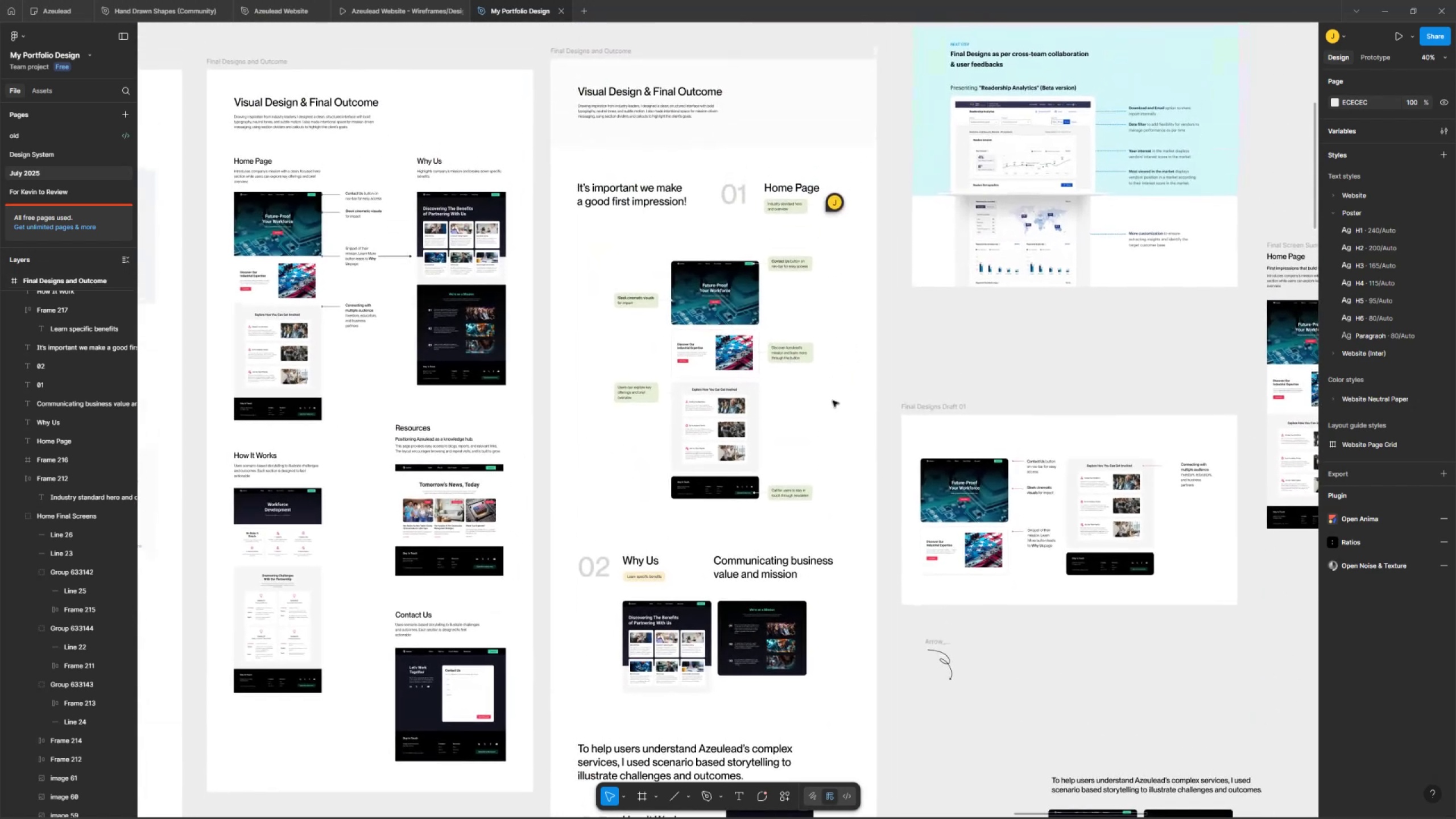 
key(Space)
 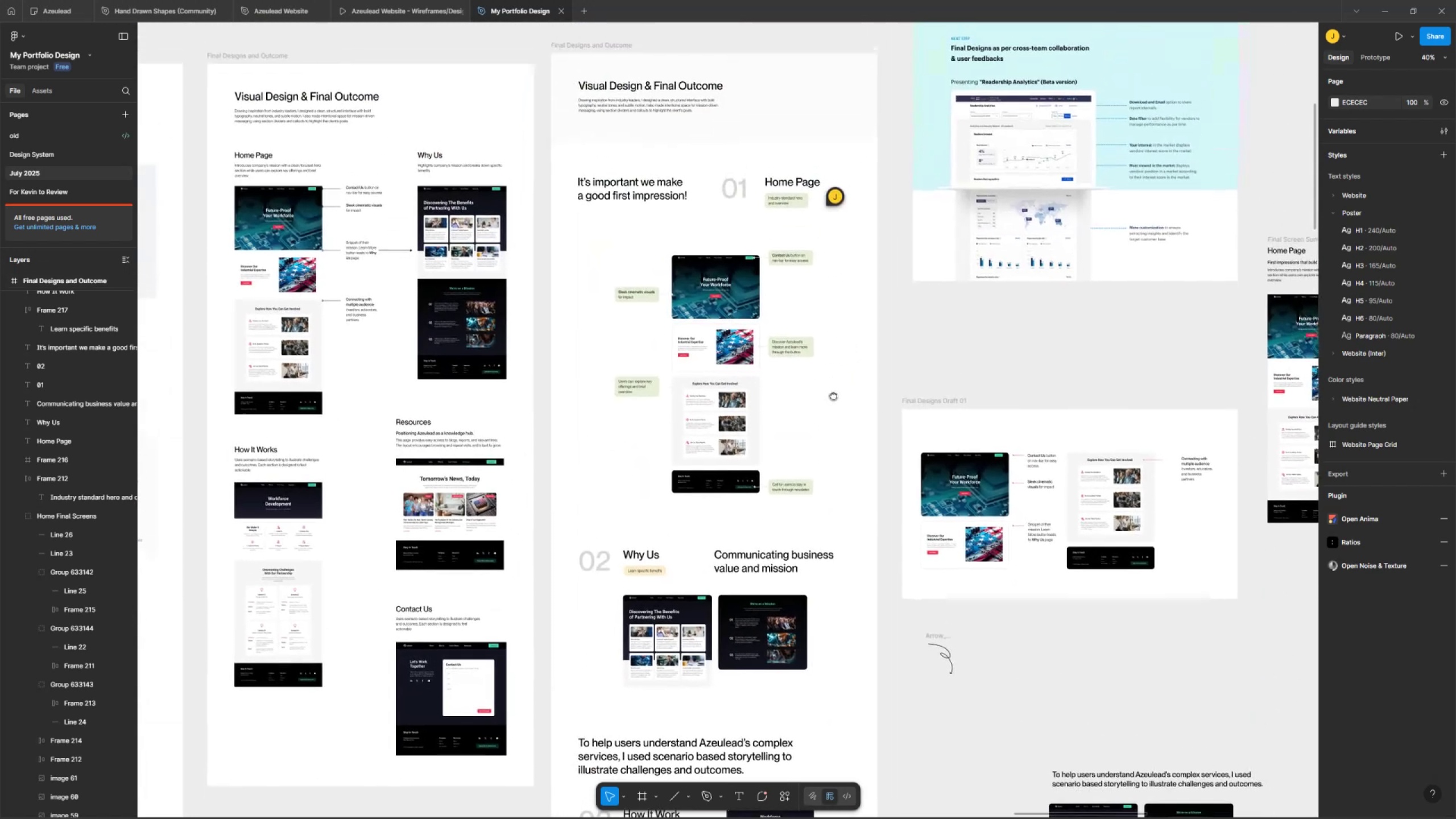 
key(Space)
 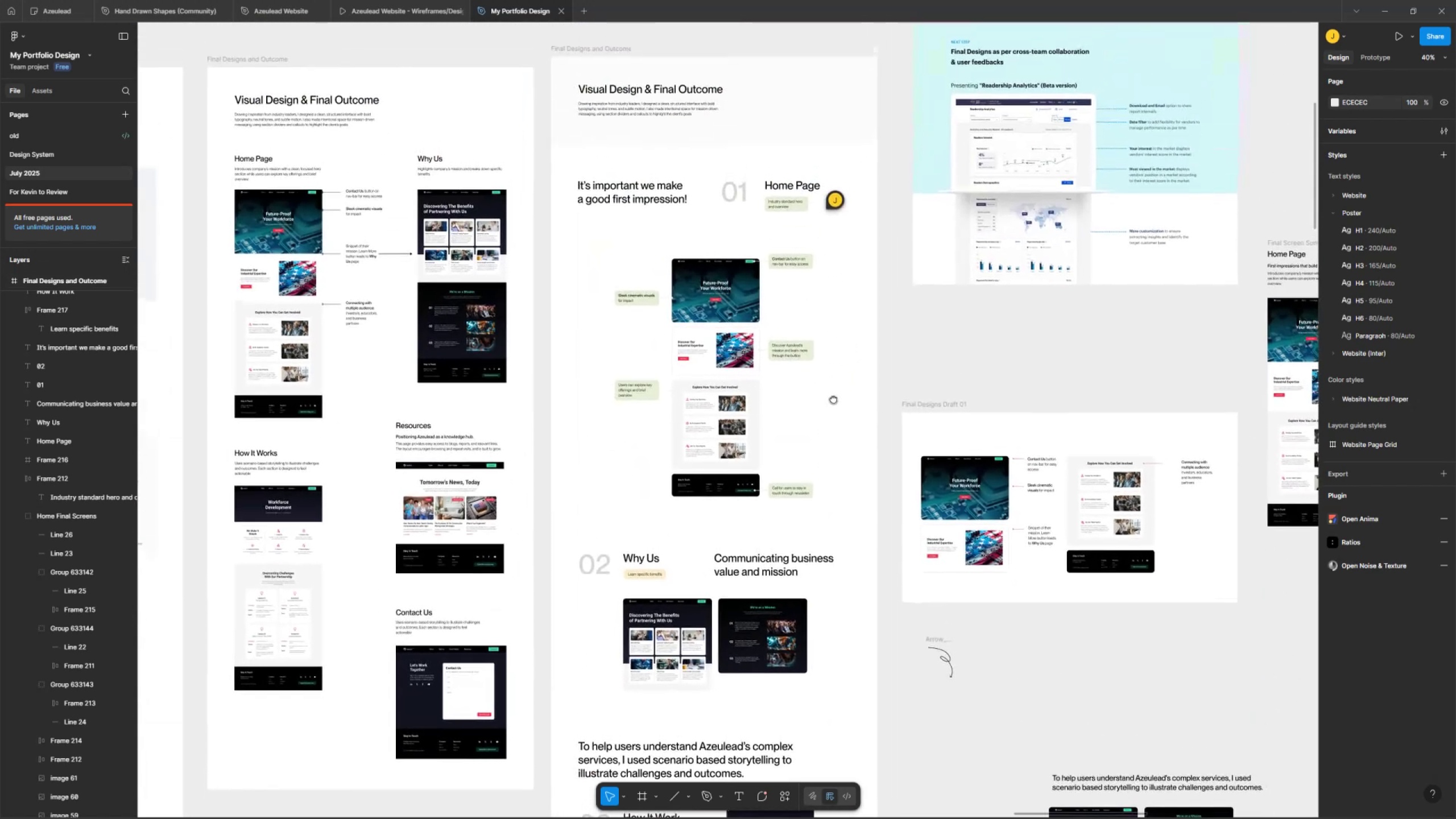 
key(Space)
 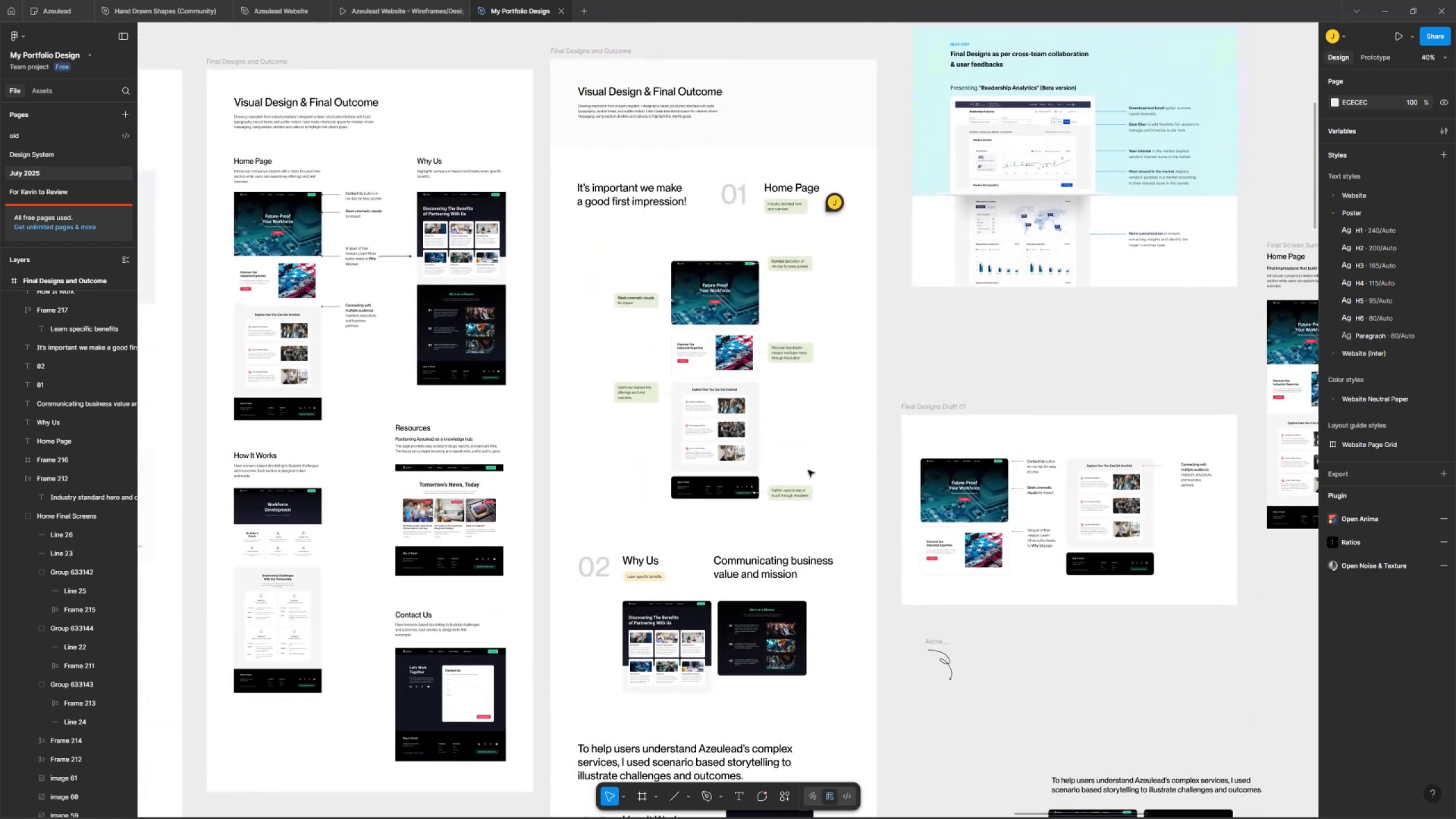 
hold_key(key=ControlLeft, duration=0.9)
scroll: coordinate [1102, 312], scroll_direction: up, amount: 10.0
 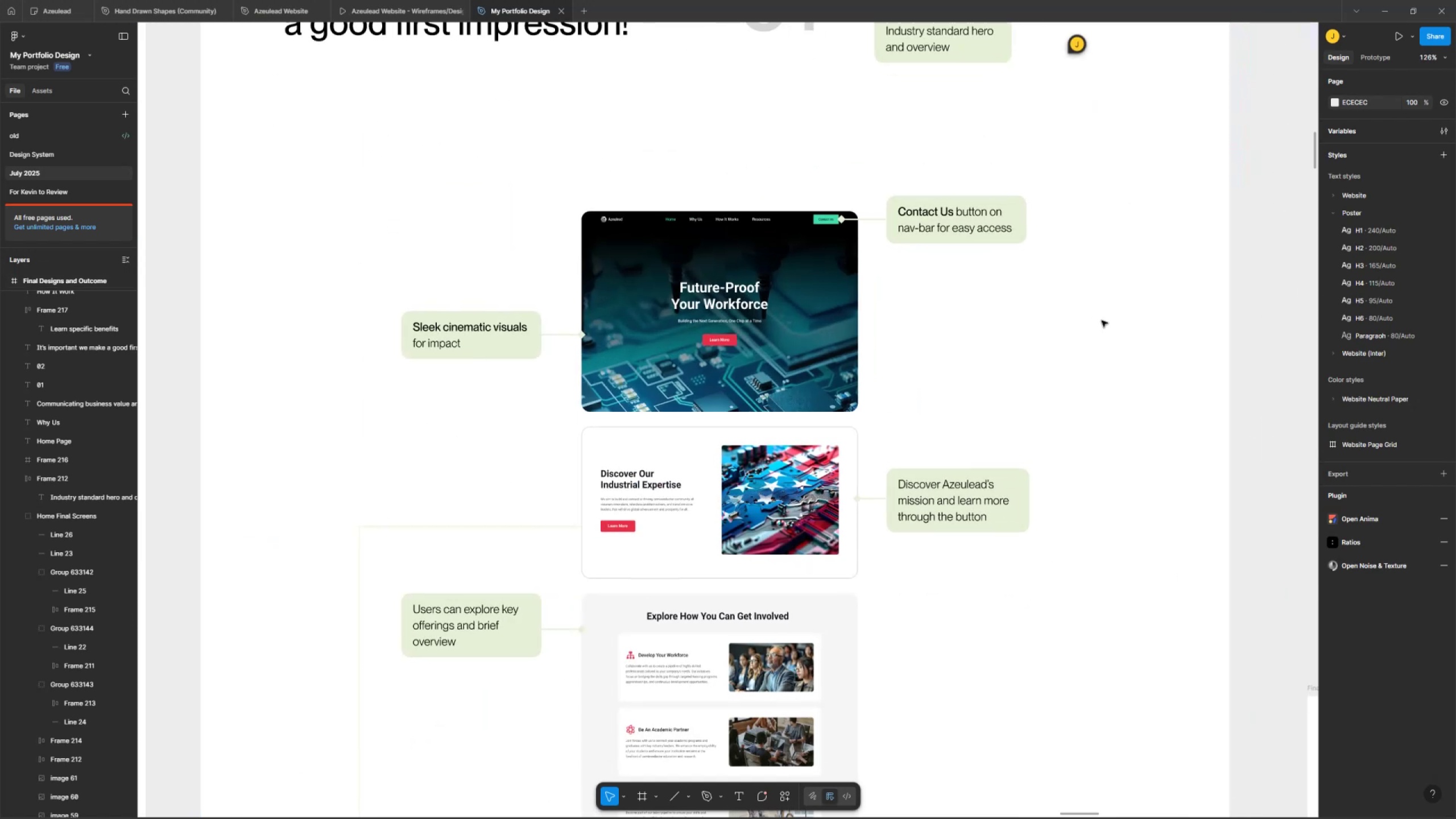 
hold_key(key=Space, duration=1.5)
 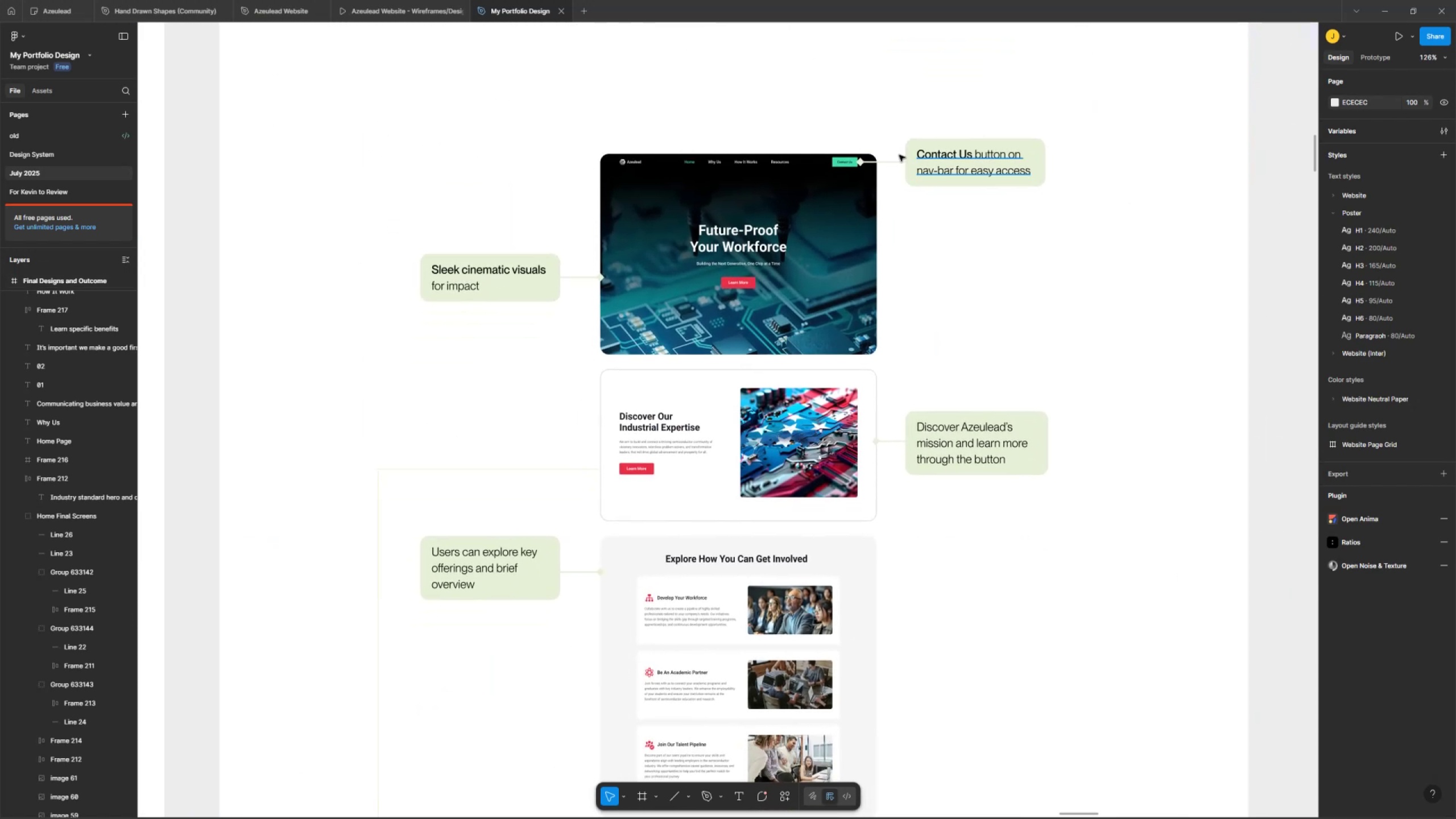 
left_click_drag(start_coordinate=[1045, 359], to_coordinate=[1064, 303])
 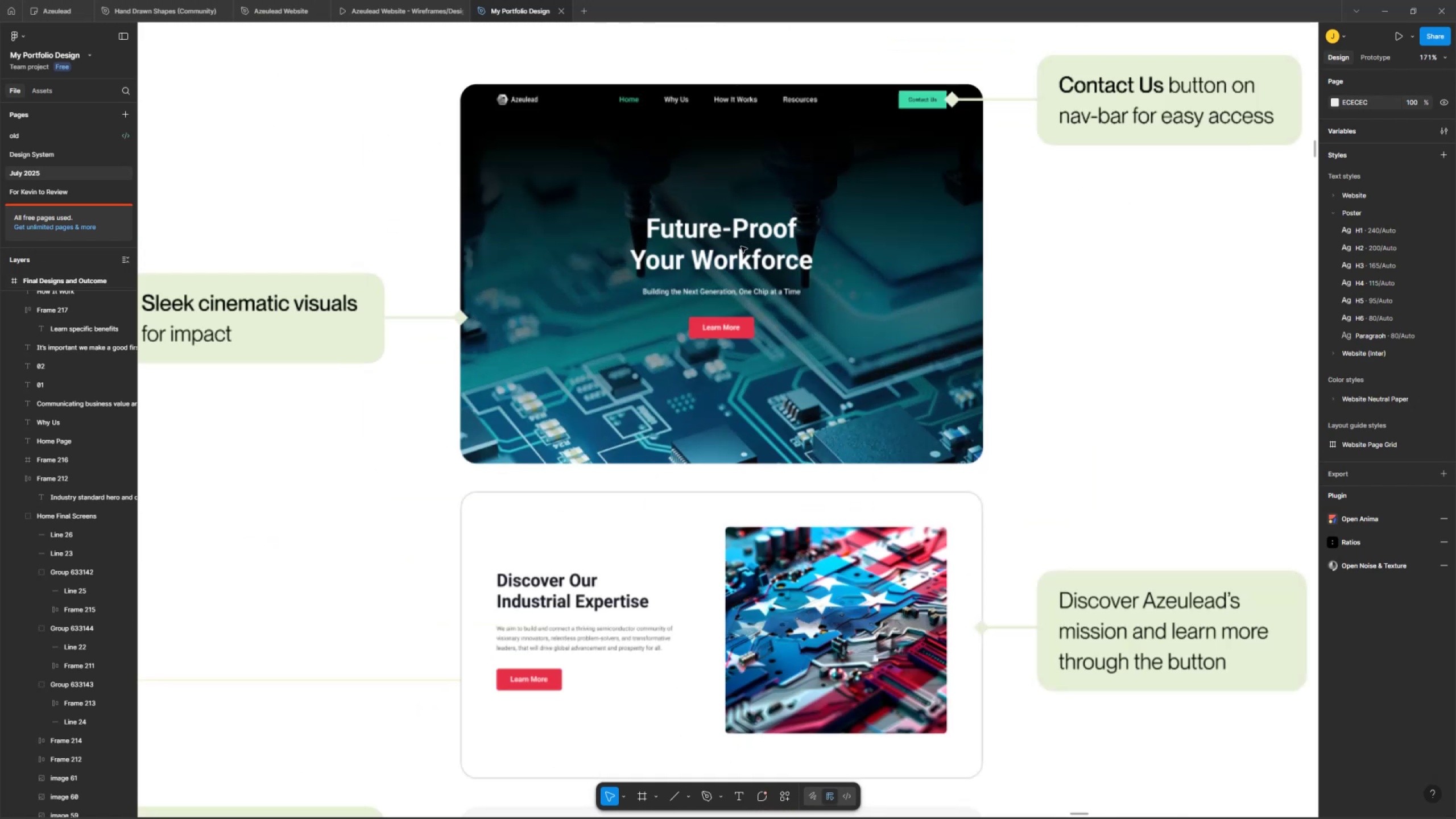 
key(Space)
 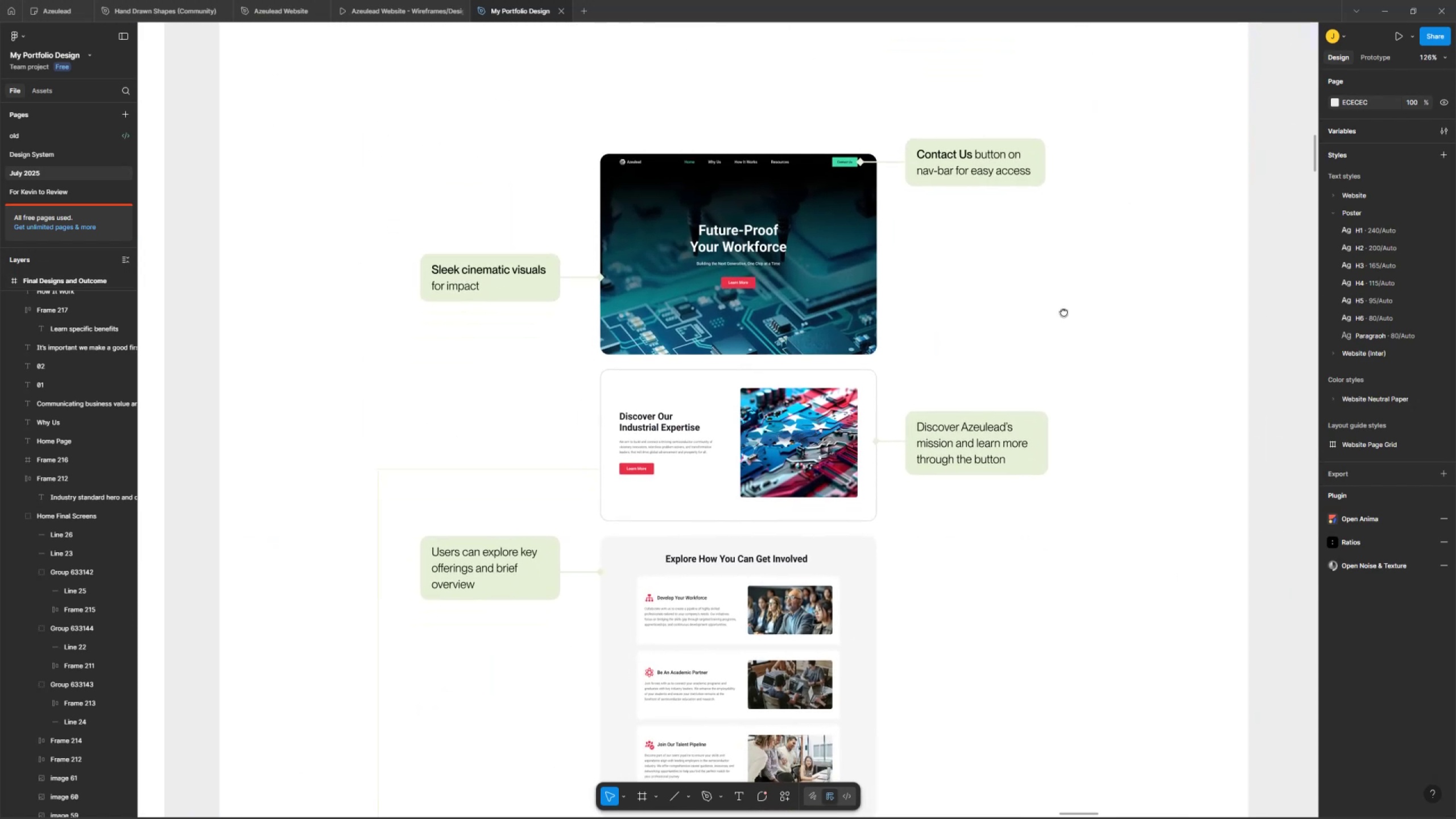 
key(Space)
 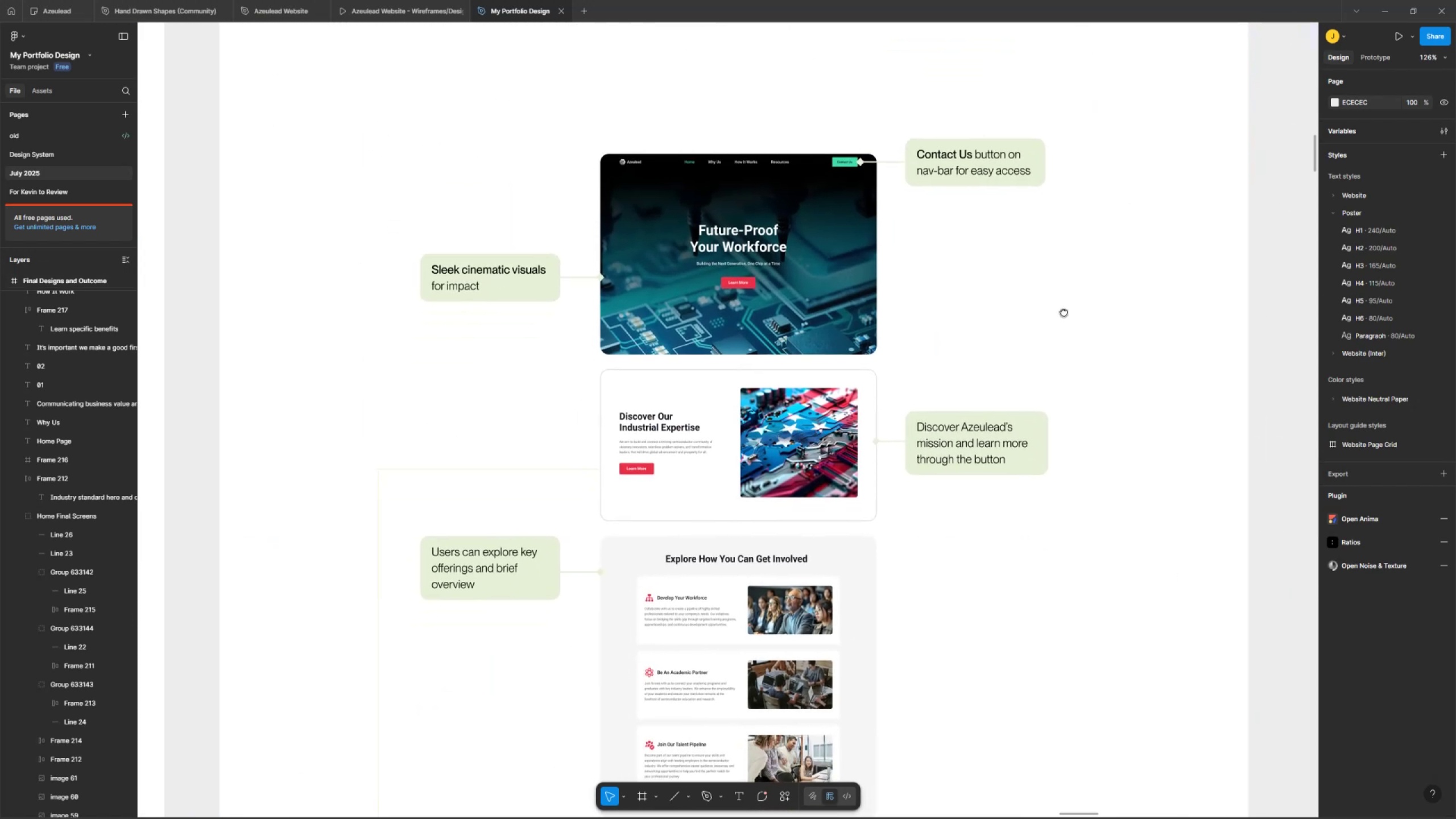 
key(Space)
 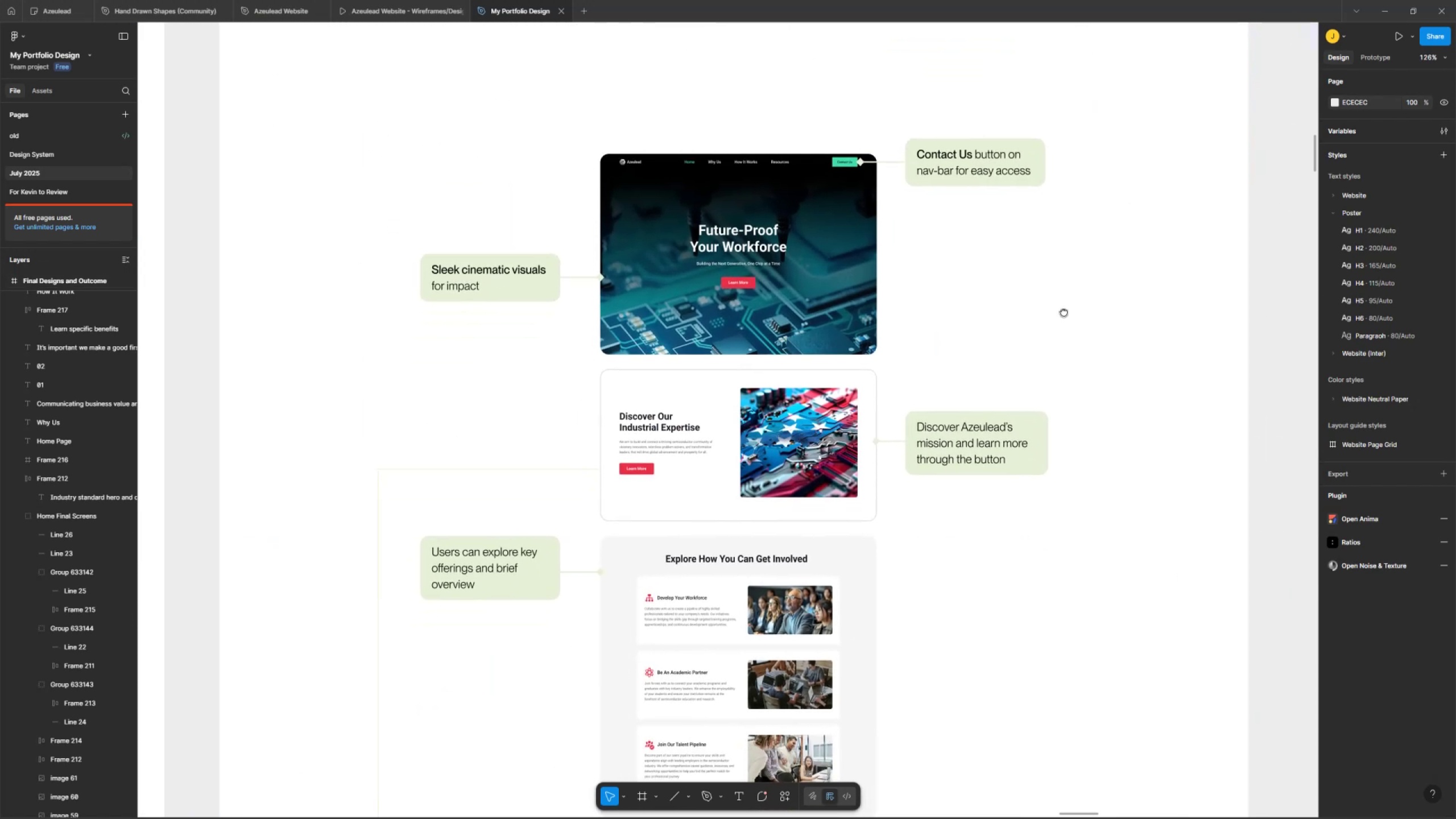 
key(Space)
 